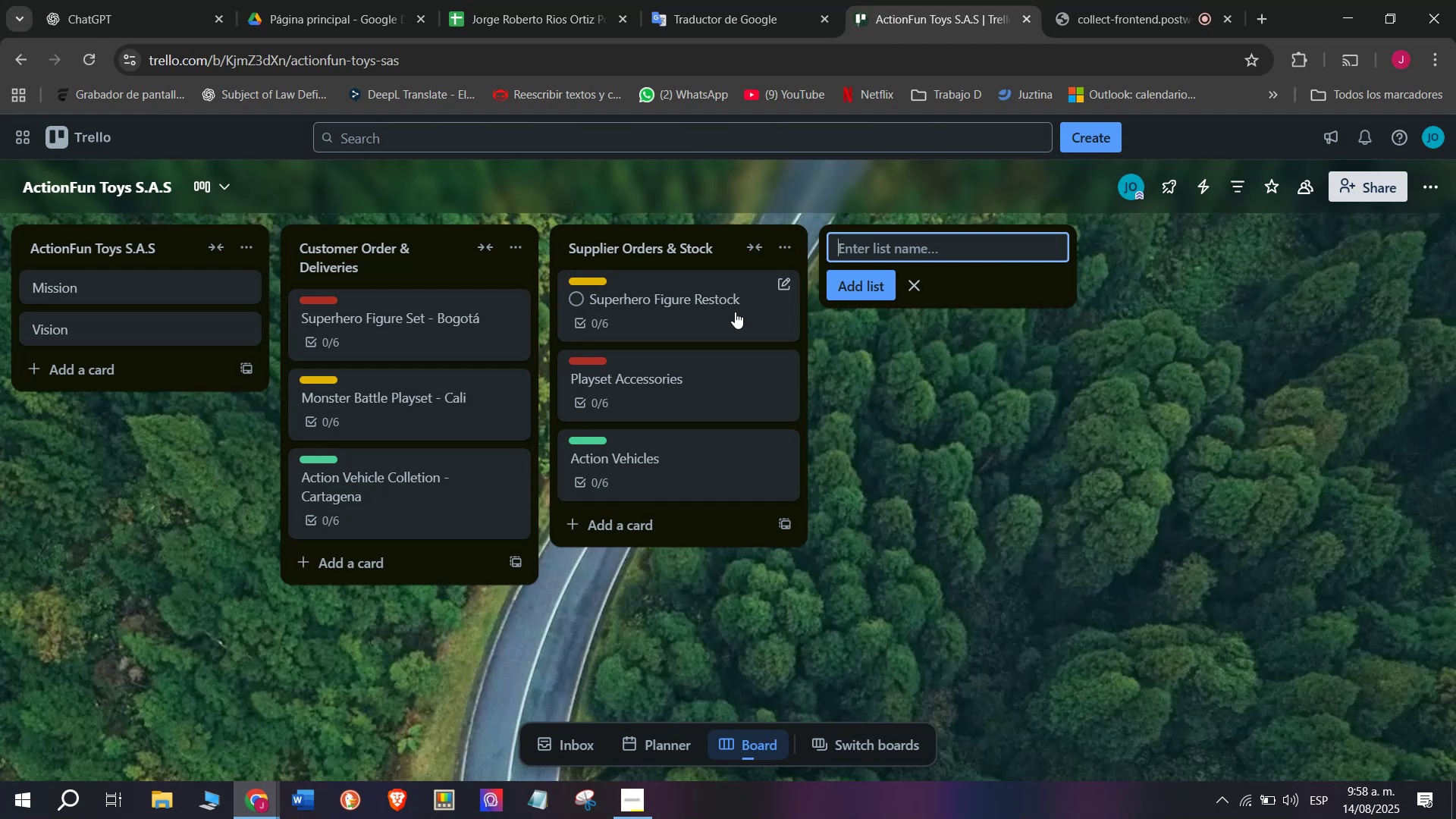 
type(wq)
key(Backspace)
key(Backspace)
type(Qui)
key(Backspace)
type(ality Contreol)
key(Backspace)
key(Backspace)
key(Backspace)
type(ol ^ D)
key(Backspace)
type(Sfety)
key(Backspace)
key(Backspace)
key(Backspace)
key(Backspace)
type(afety)
 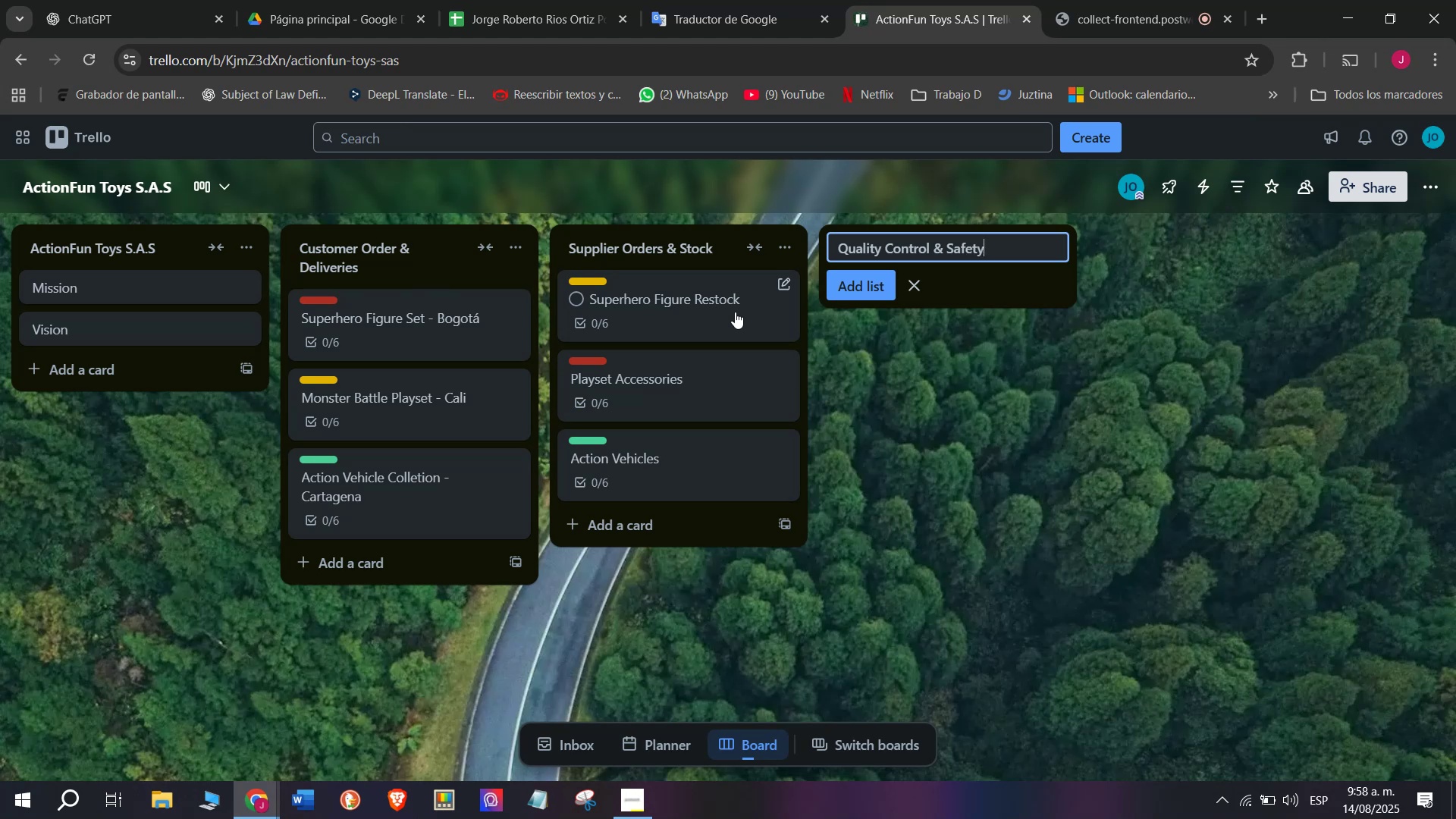 
key(Enter)
 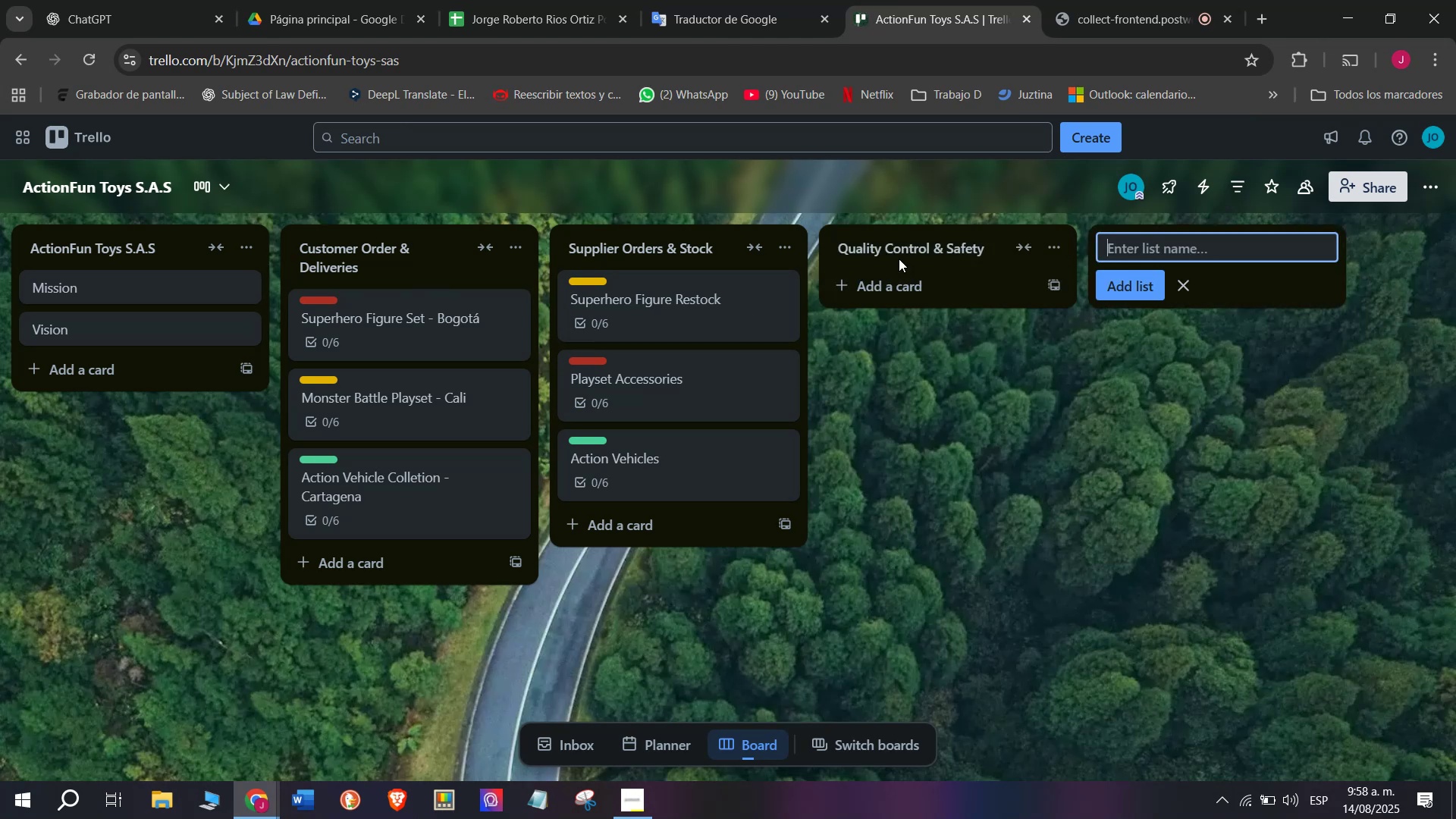 
double_click([908, 279])
 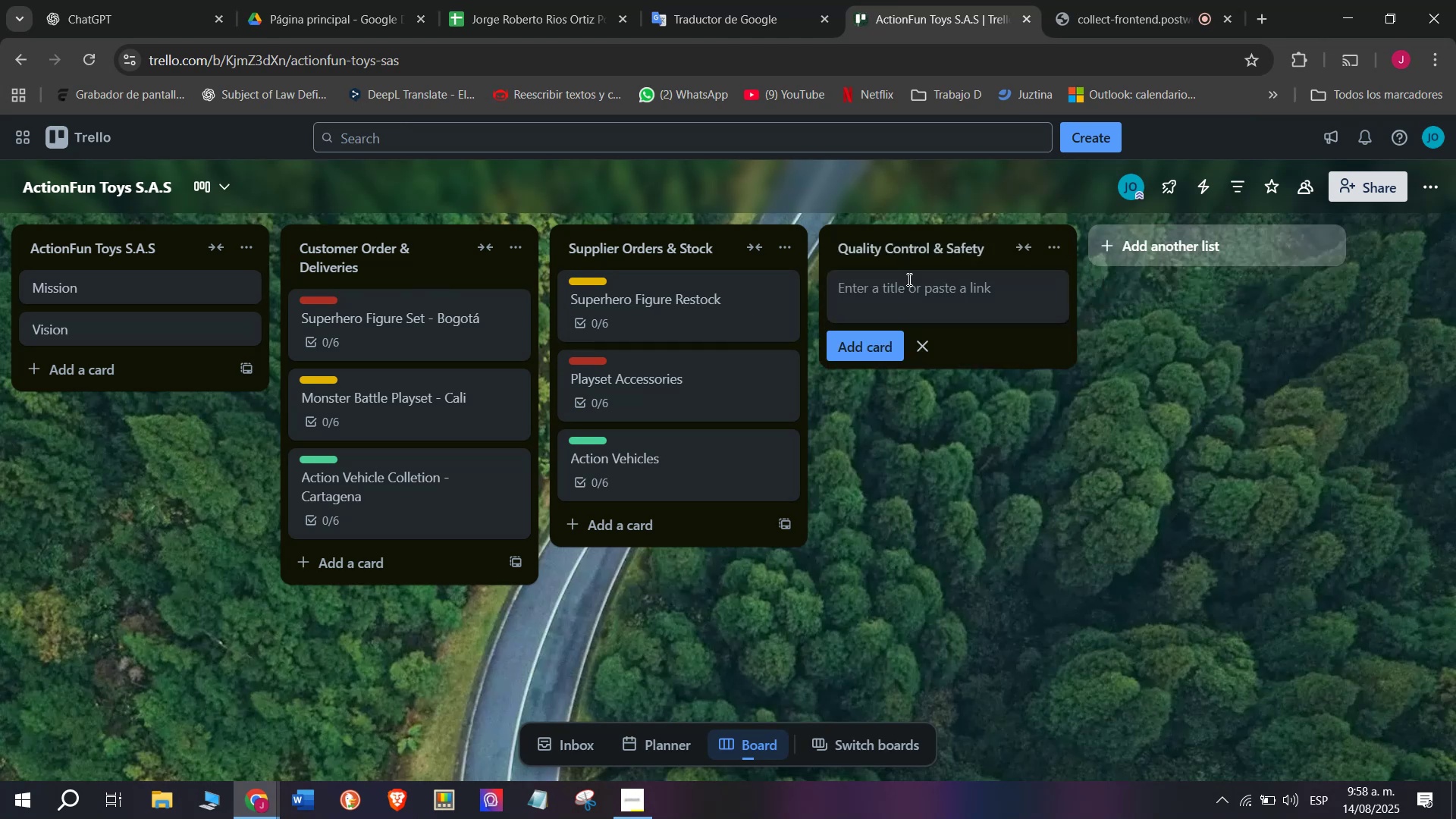 
type(Figures Safety Chech)
 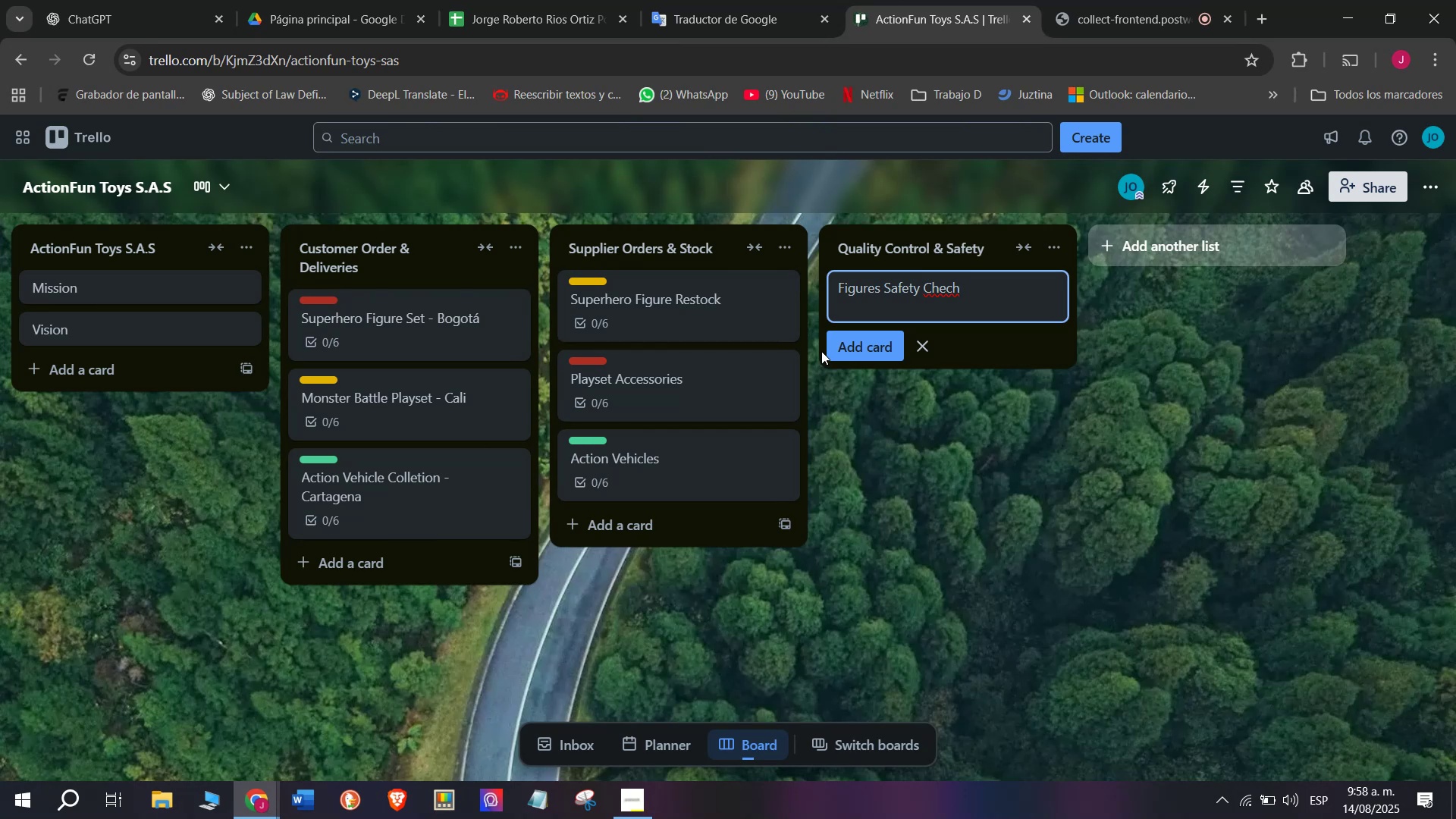 
wait(6.74)
 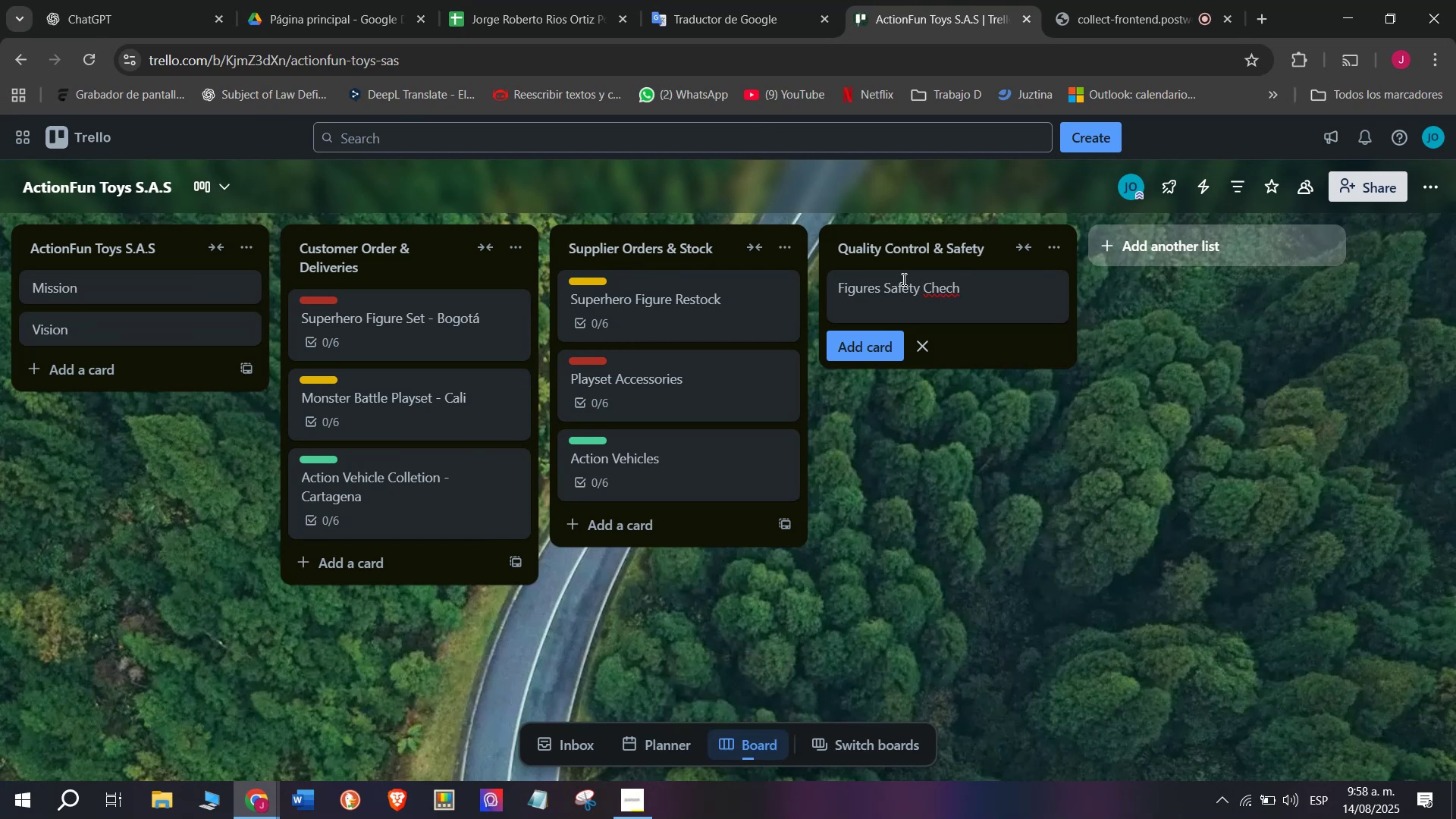 
key(Backspace)
 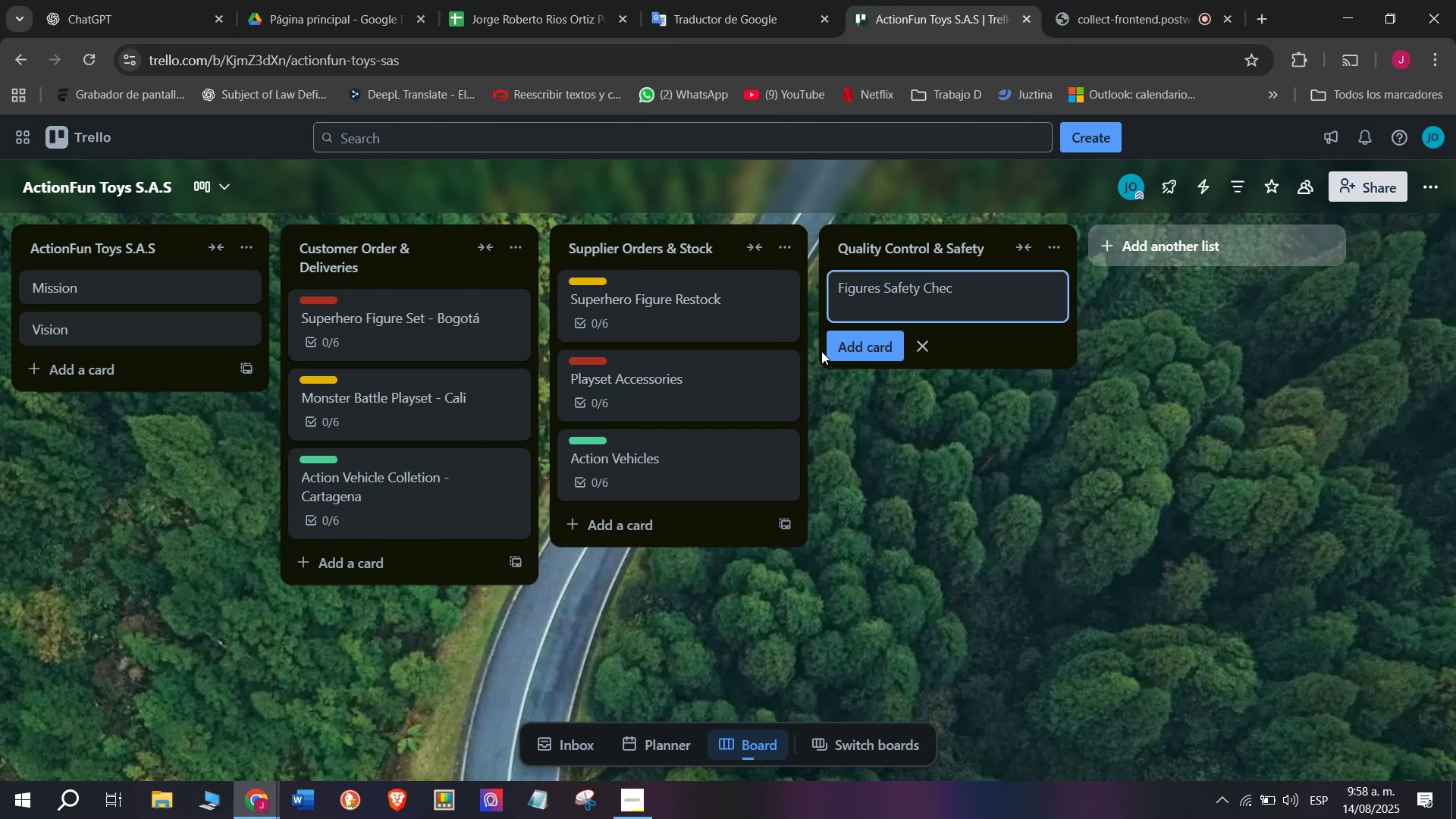 
key(L)
 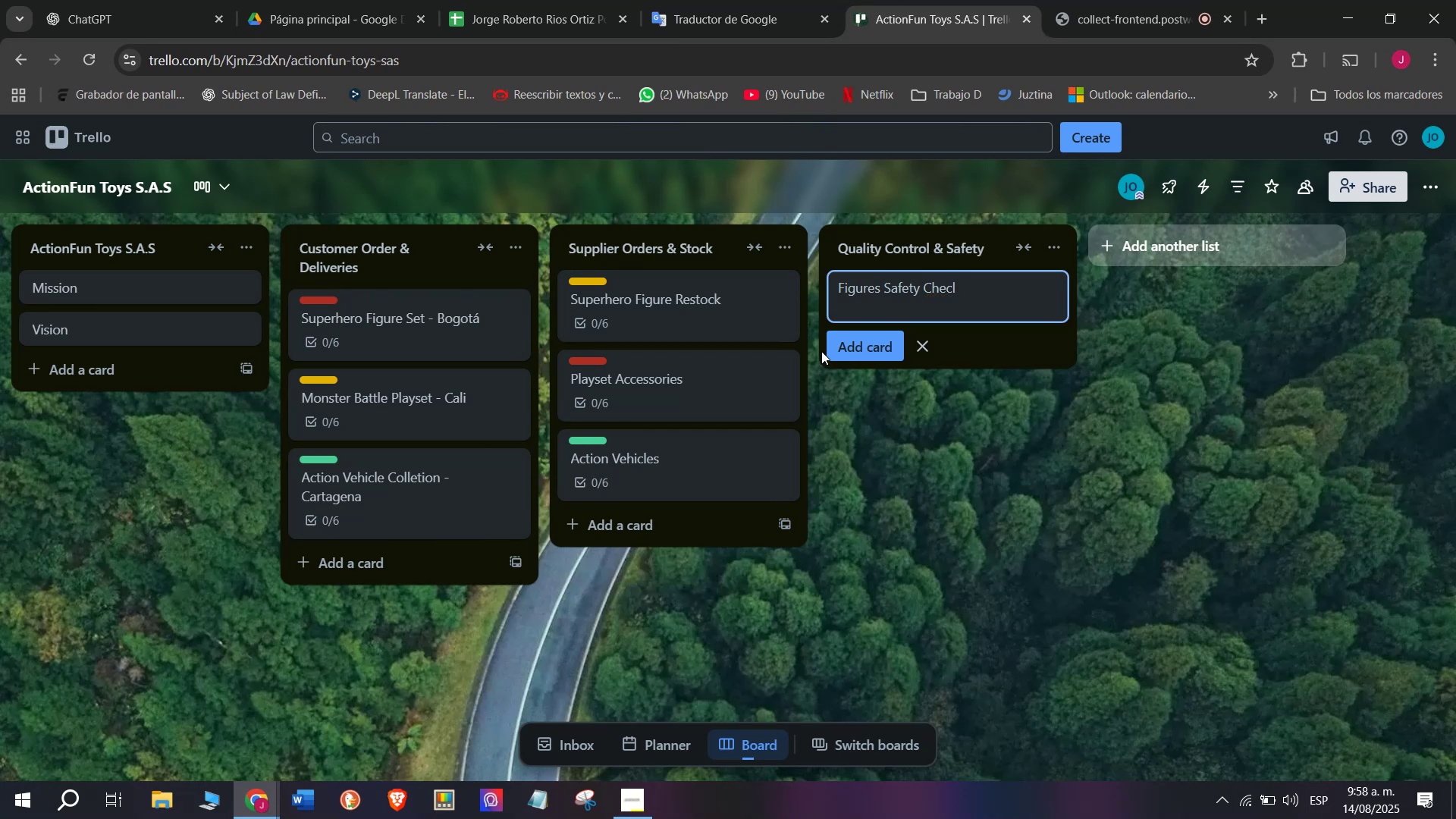 
key(Backspace)
 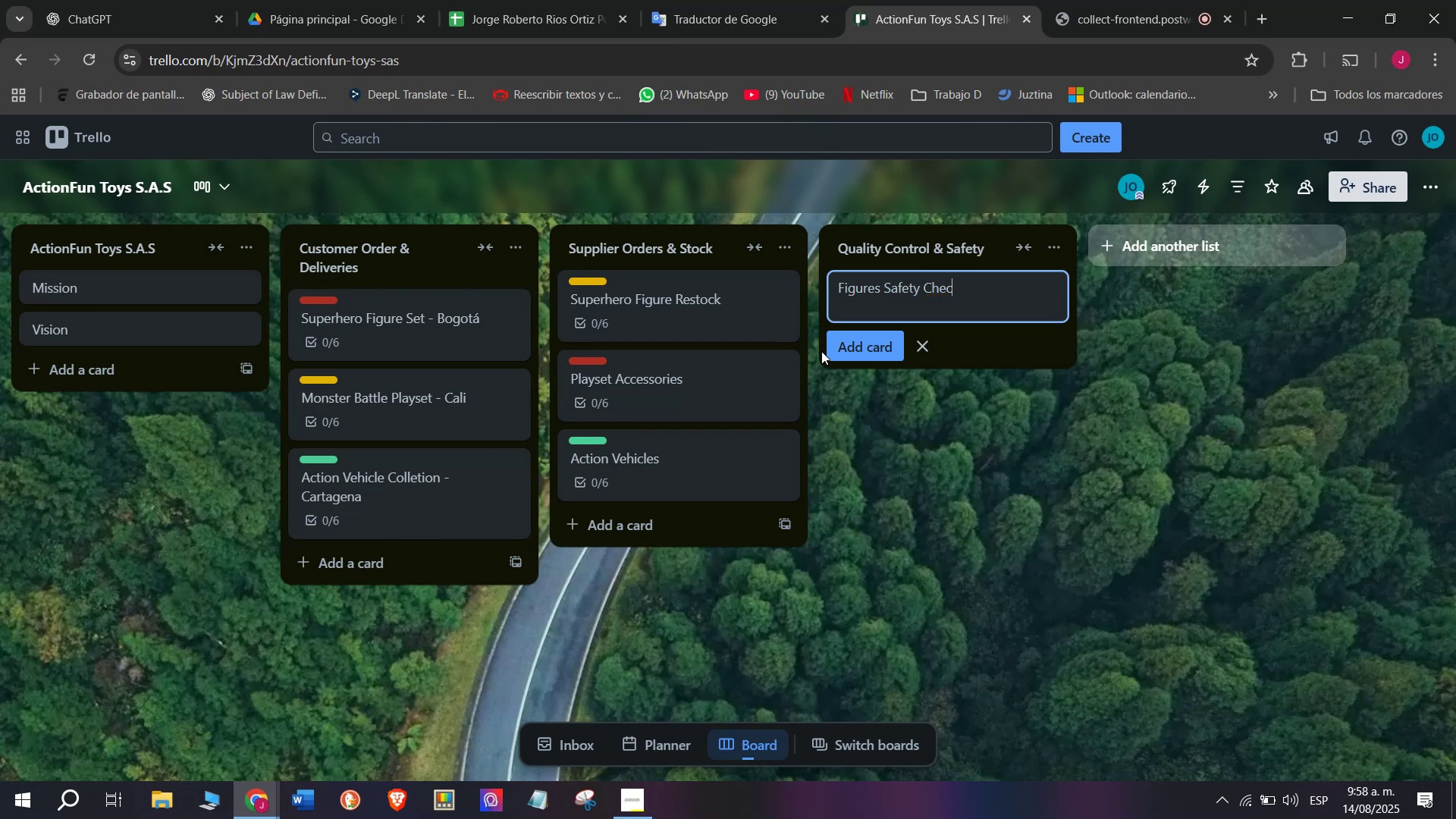 
key(K)
 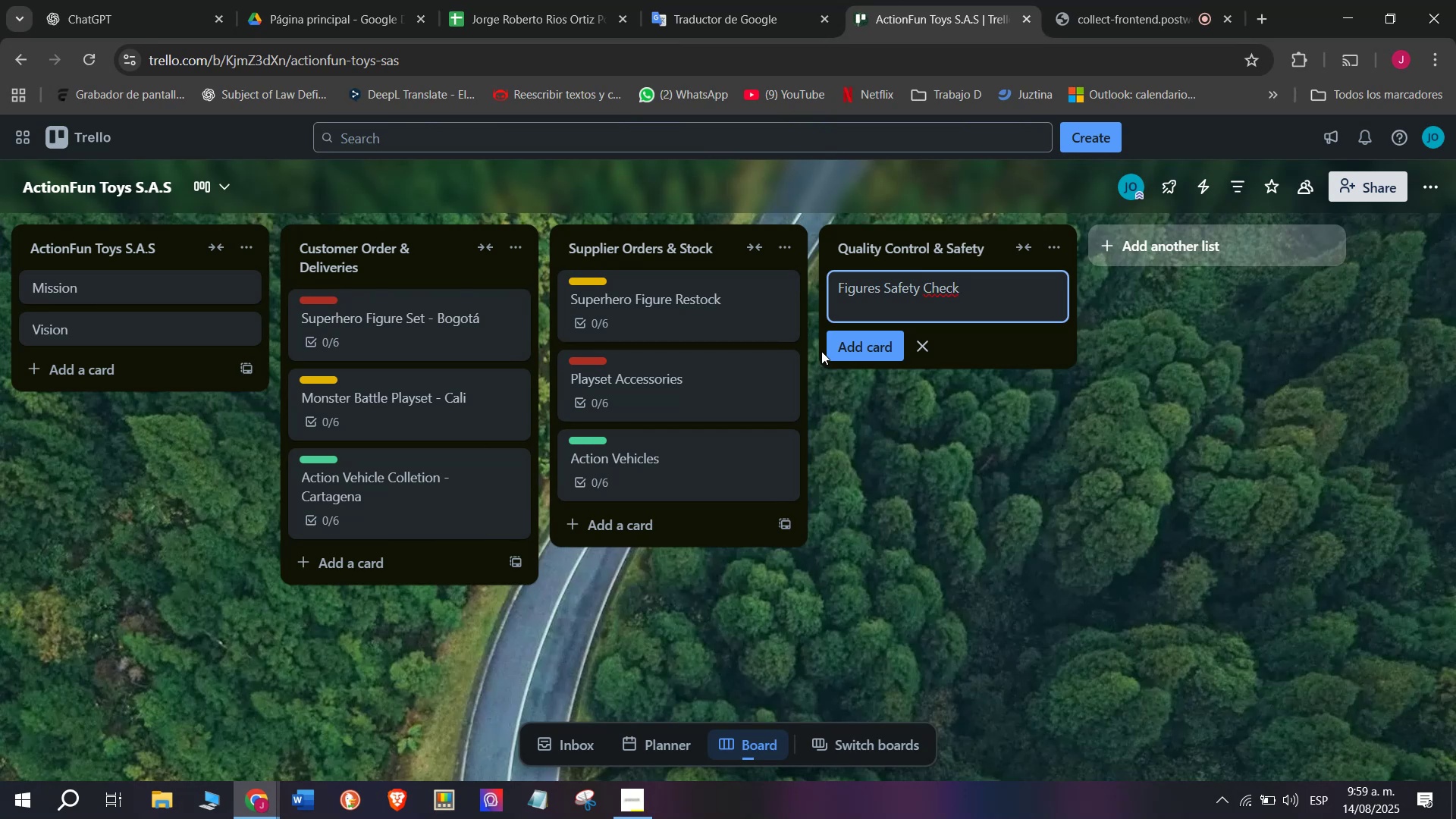 
key(Enter)
 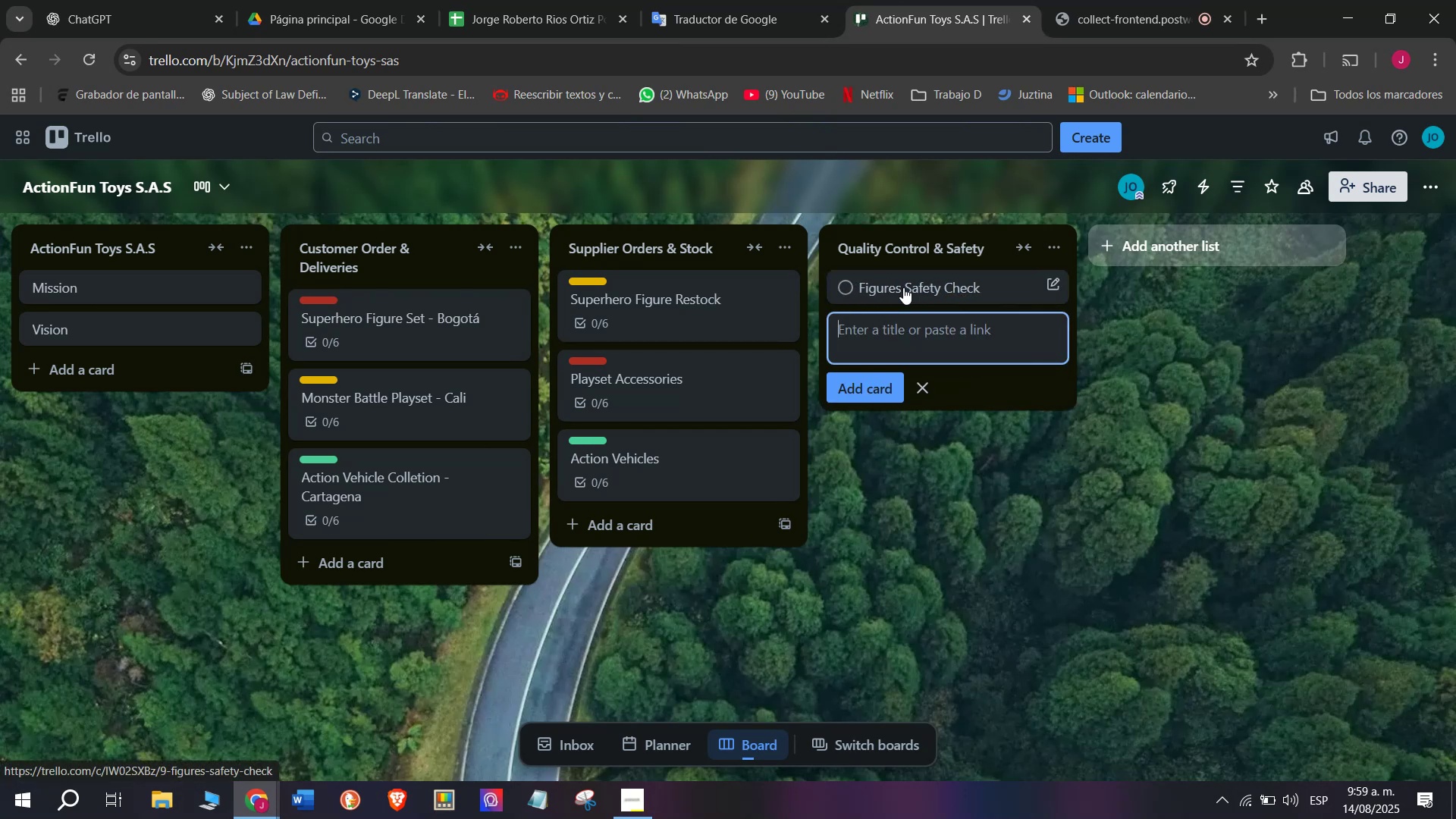 
left_click([903, 287])
 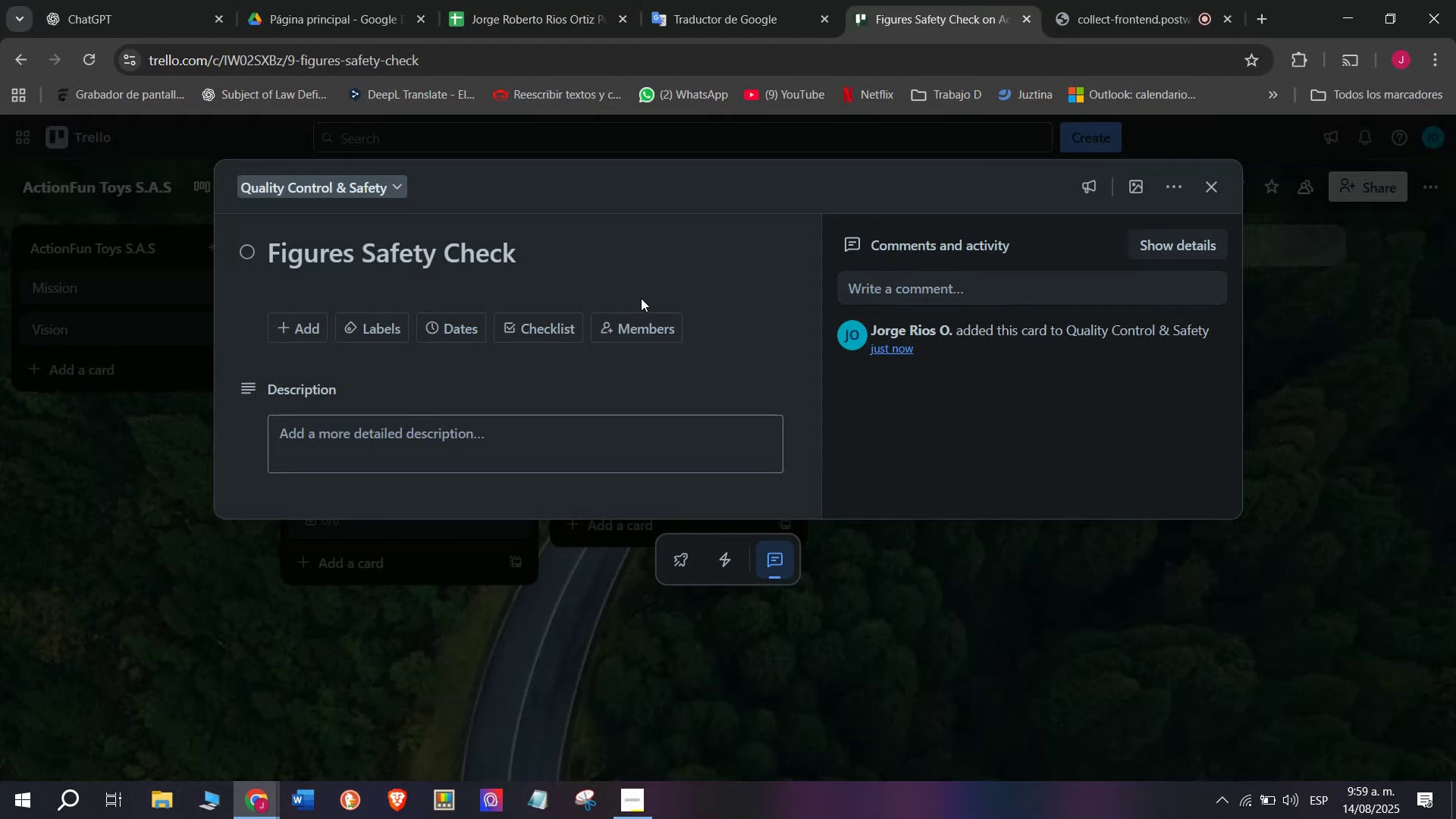 
left_click([576, 315])
 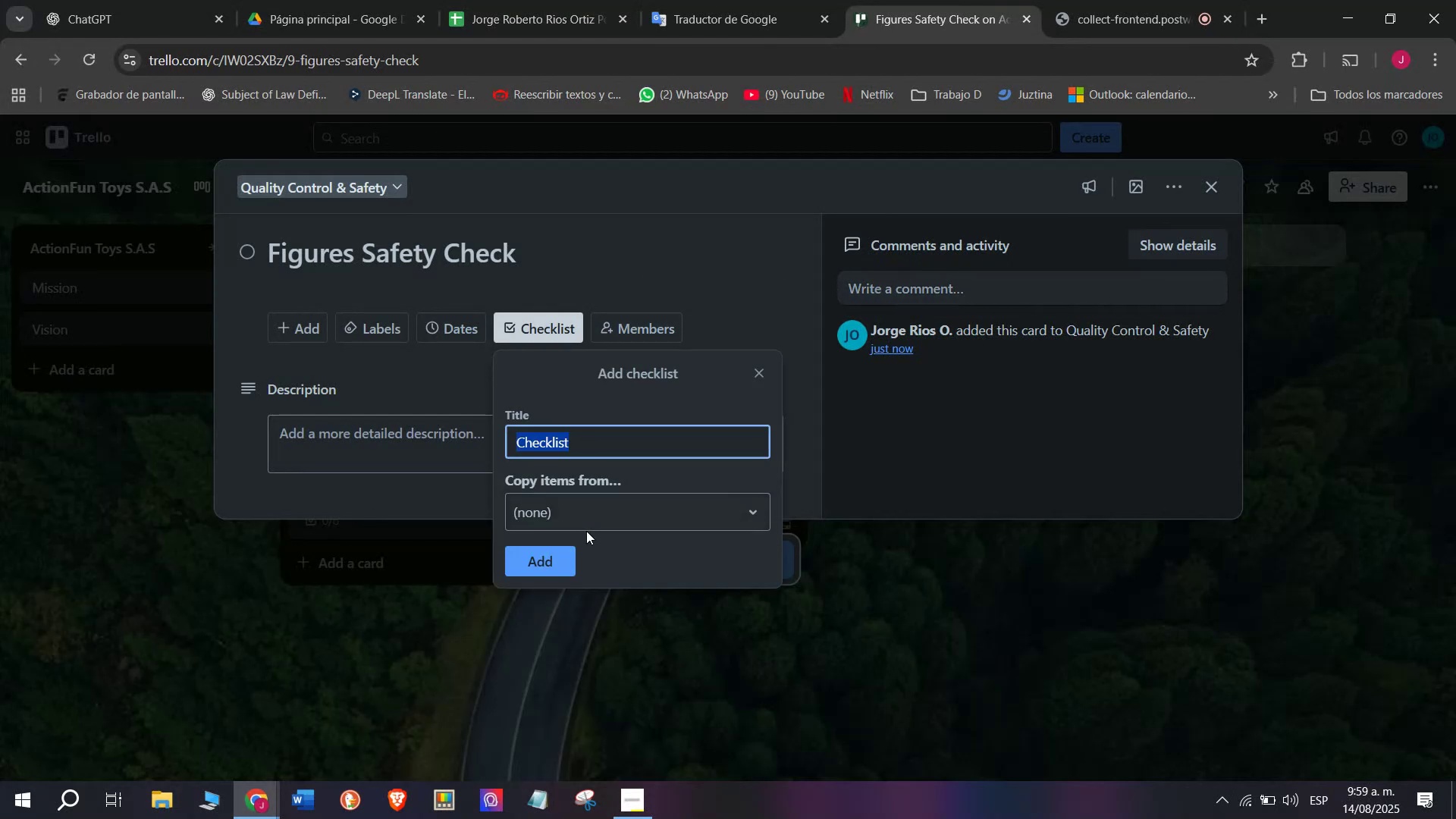 
left_click([569, 556])
 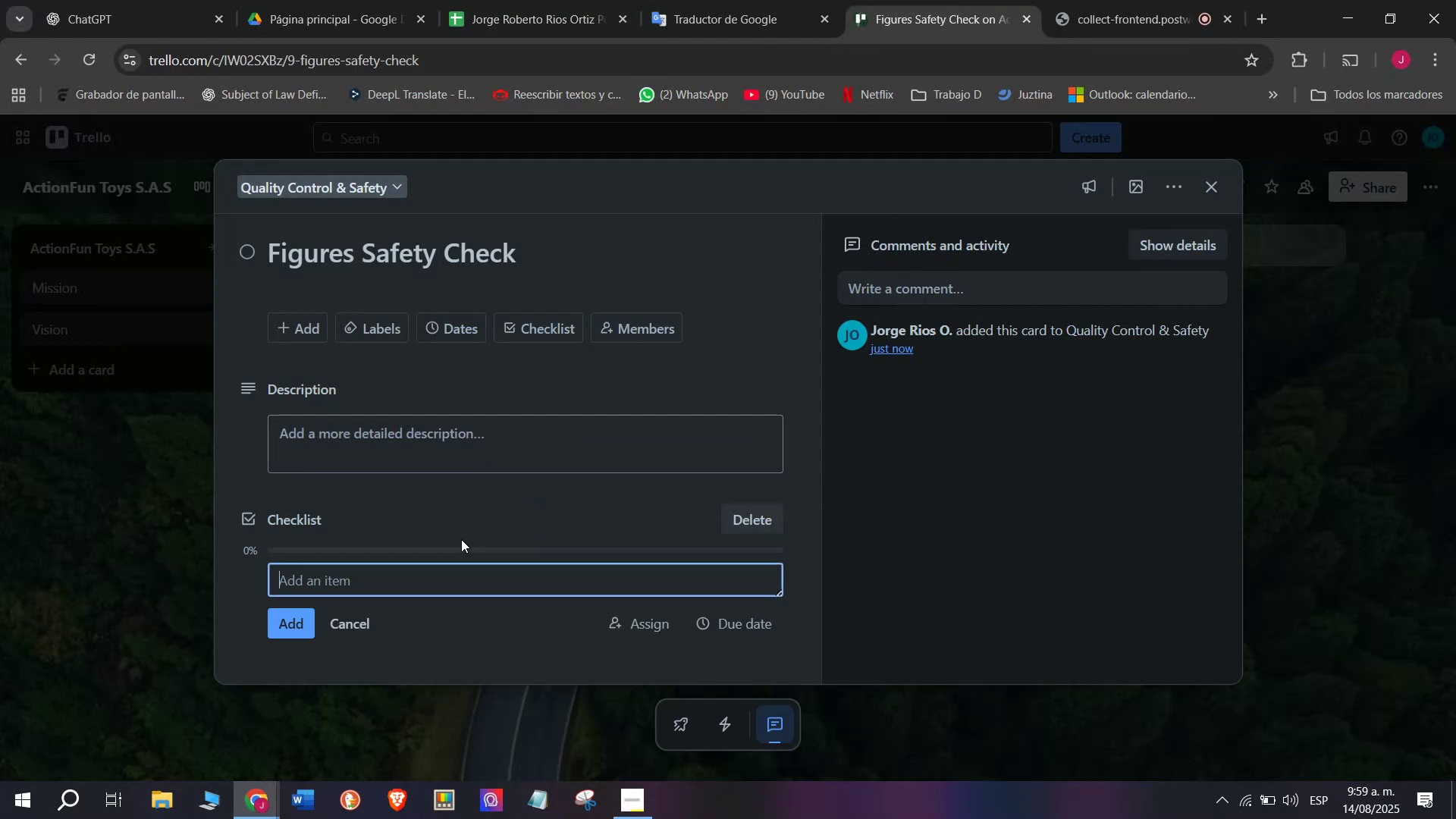 
type(Inspect materials)
 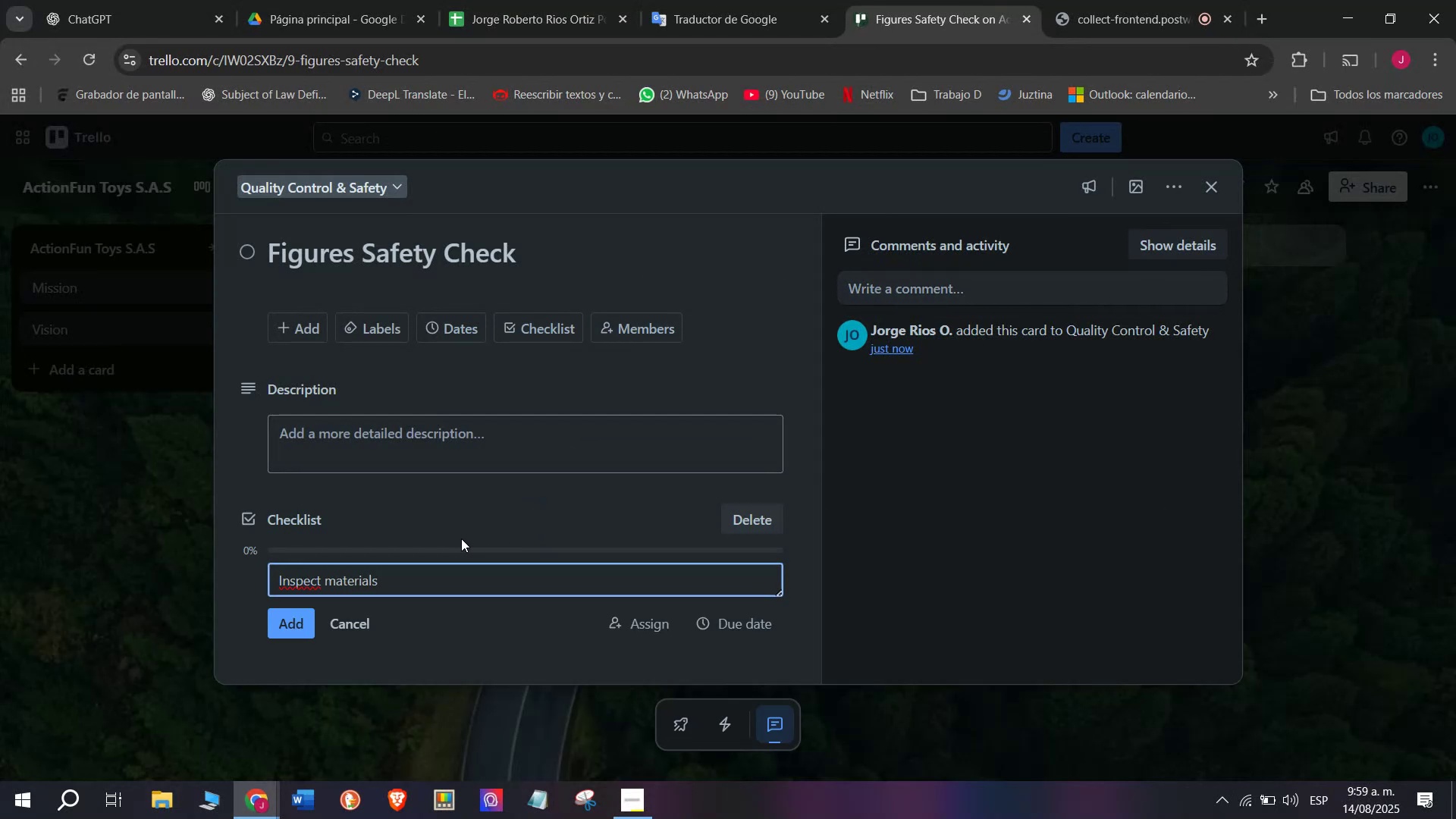 
key(Enter)
 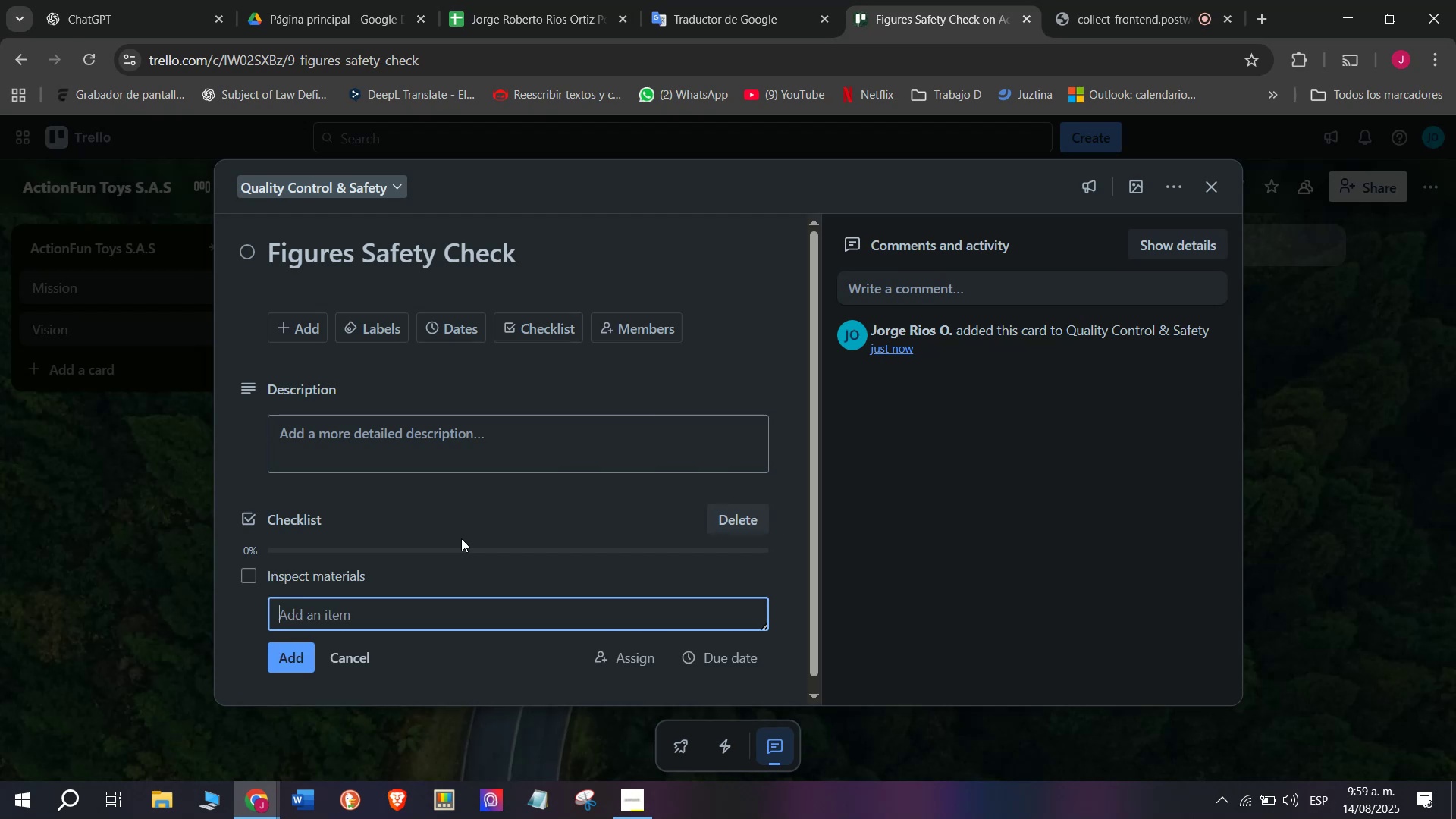 
type(Test paint for parts)
 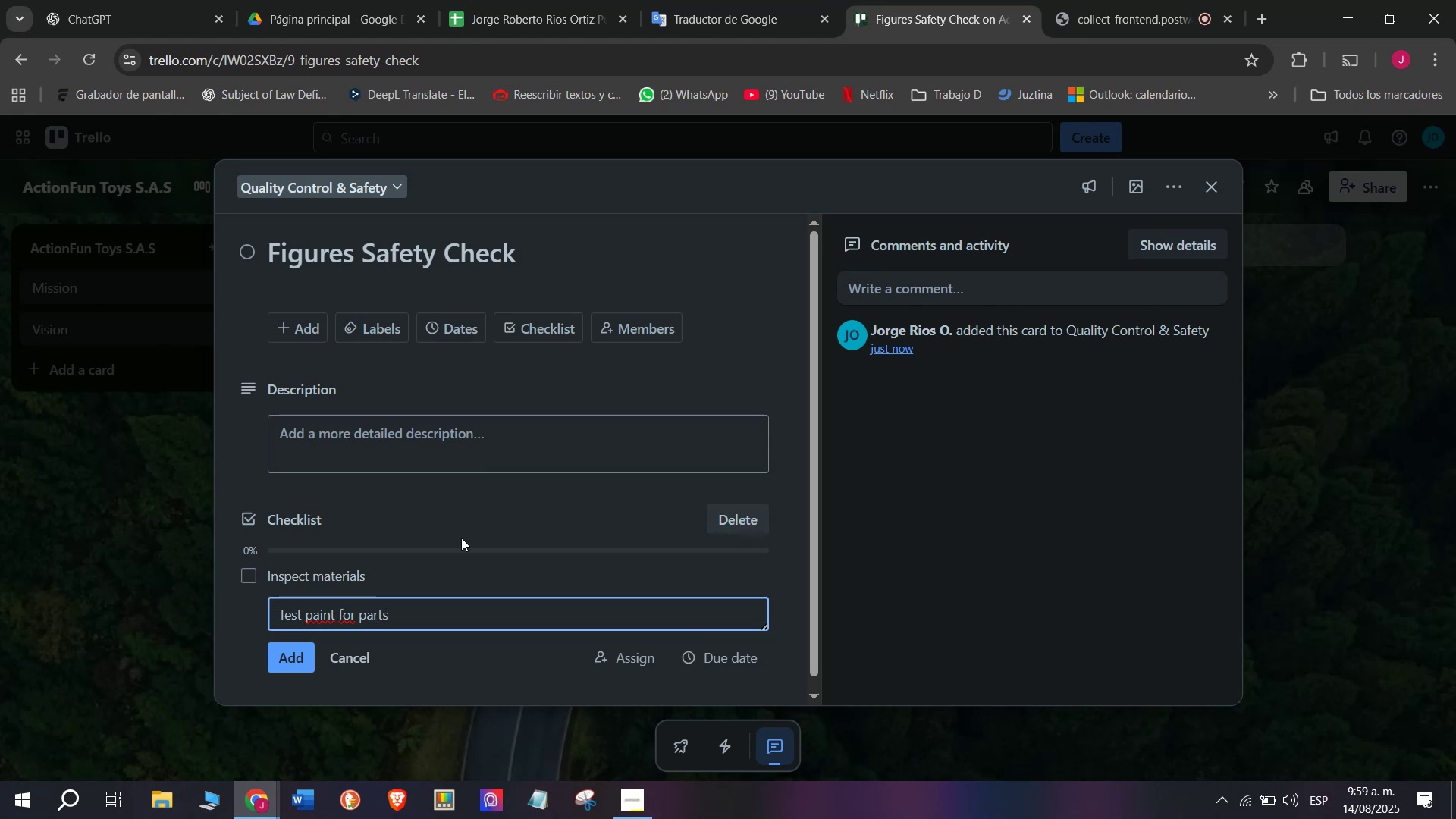 
key(Enter)
 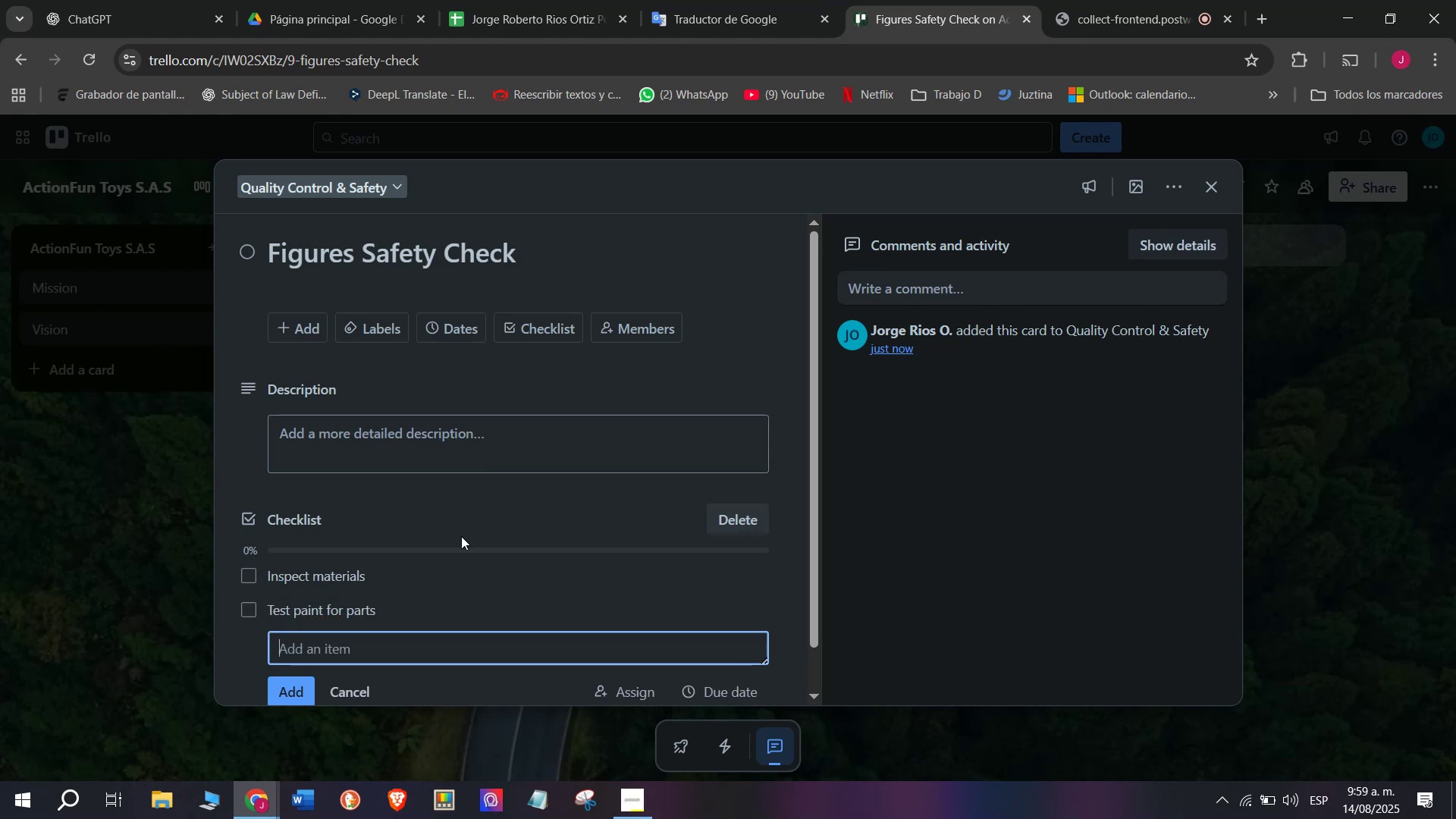 
scroll: coordinate [461, 536], scroll_direction: down, amount: 2.0
 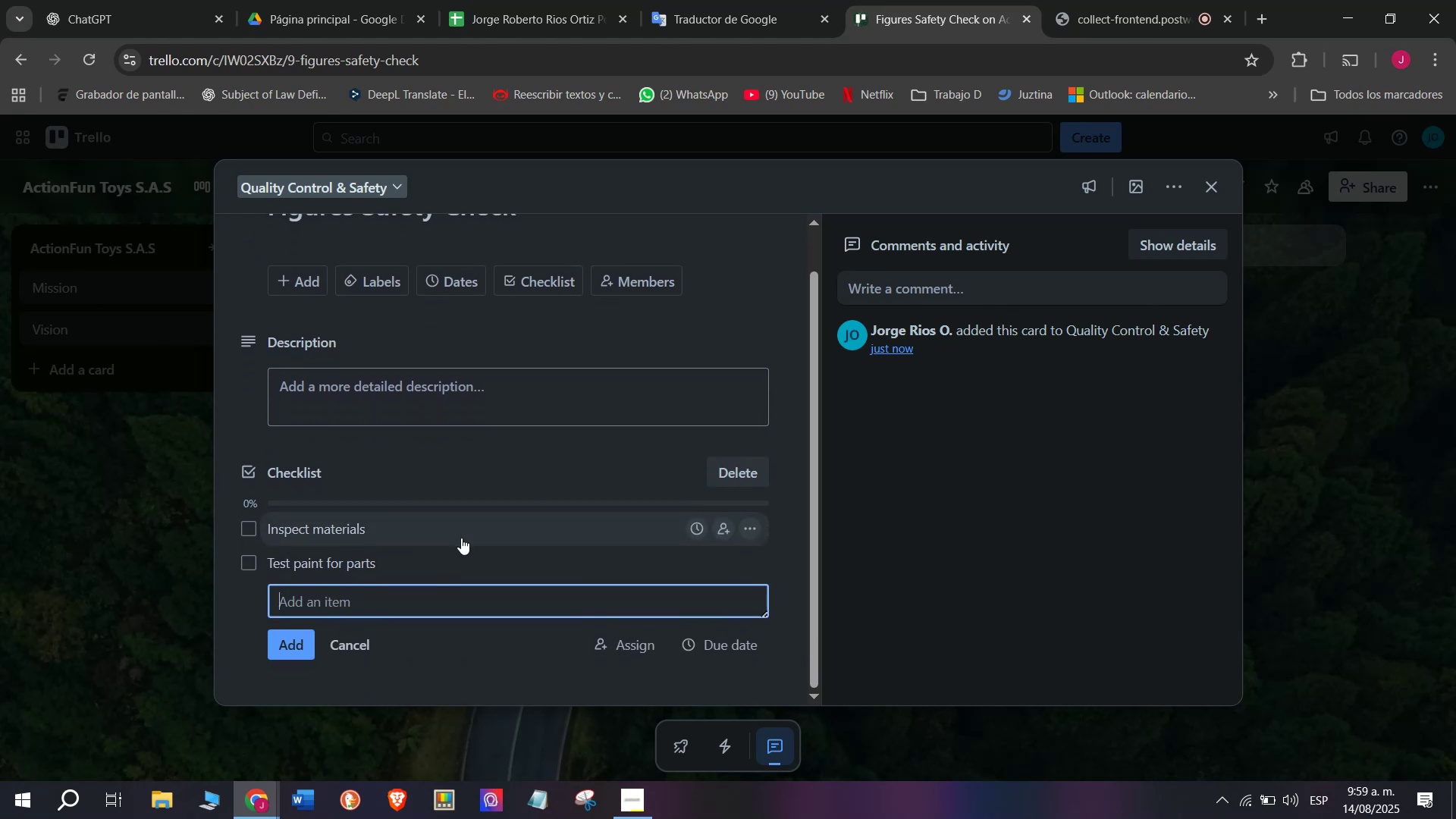 
type(Checkls)
key(Backspace)
key(Backspace)
type( for loose parts )
 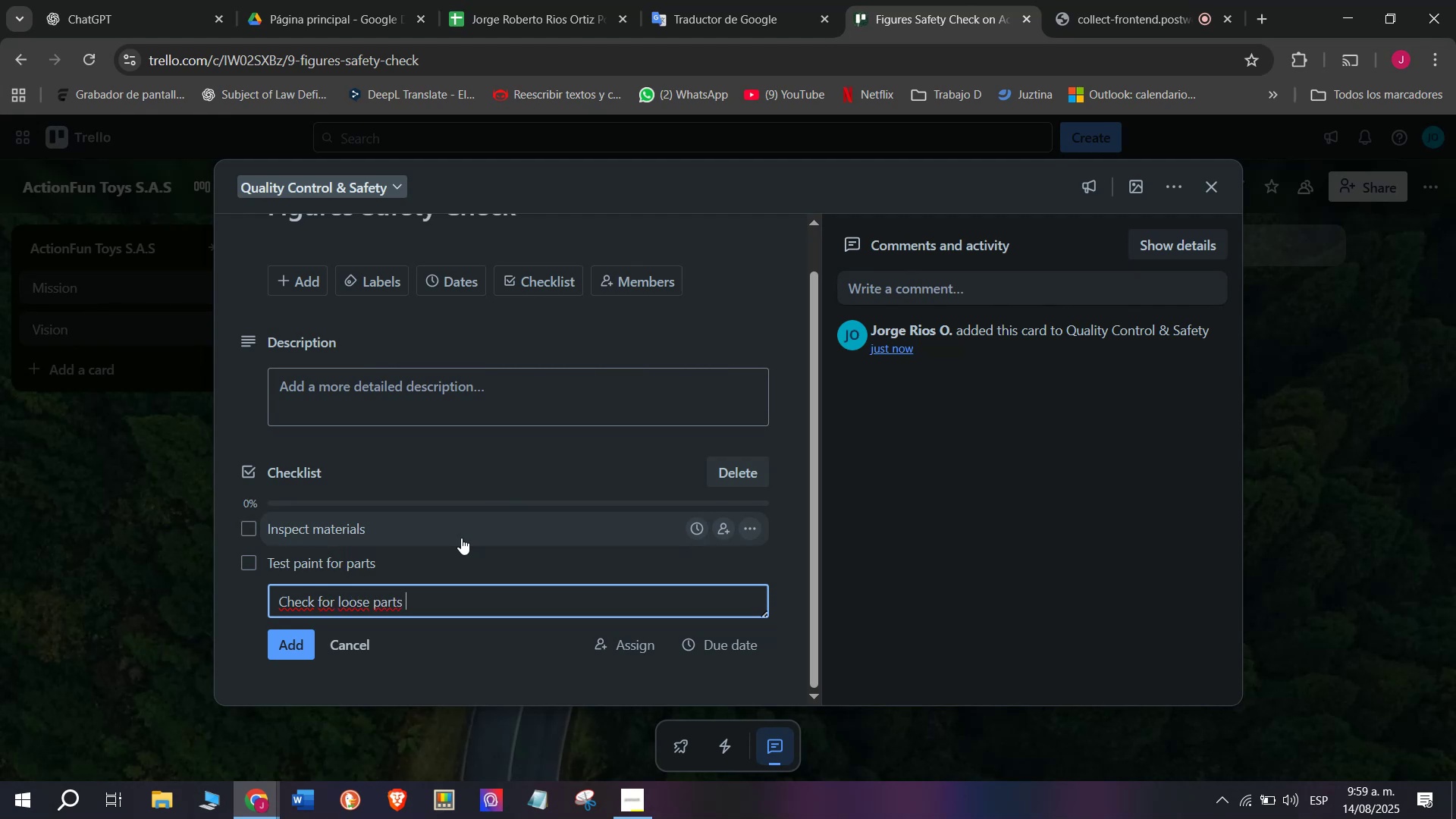 
key(Enter)
 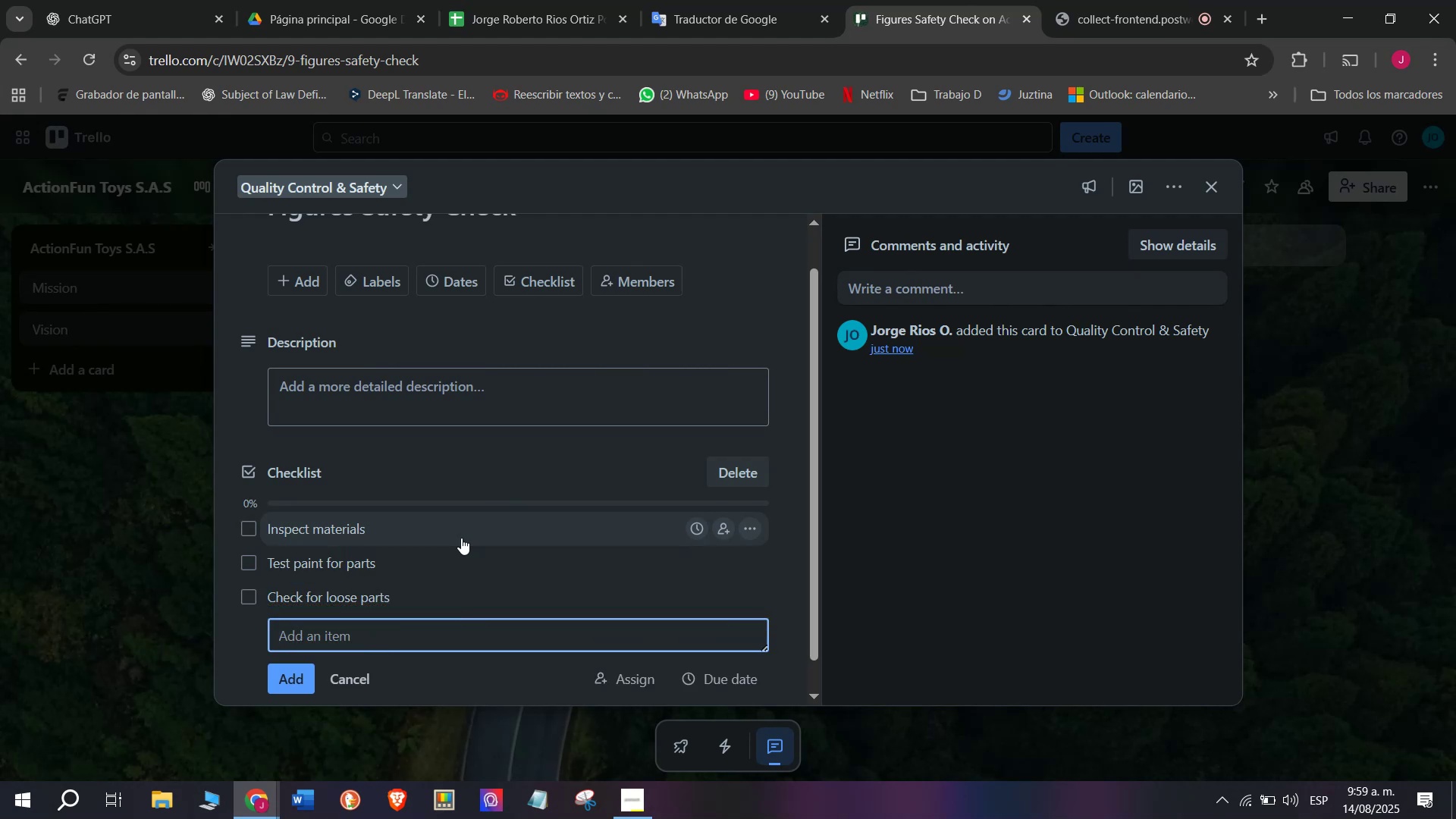 
type(Validate A)
key(Backspace)
type(AA)
key(Backspace)
key(Backspace)
type(assembly quality)
 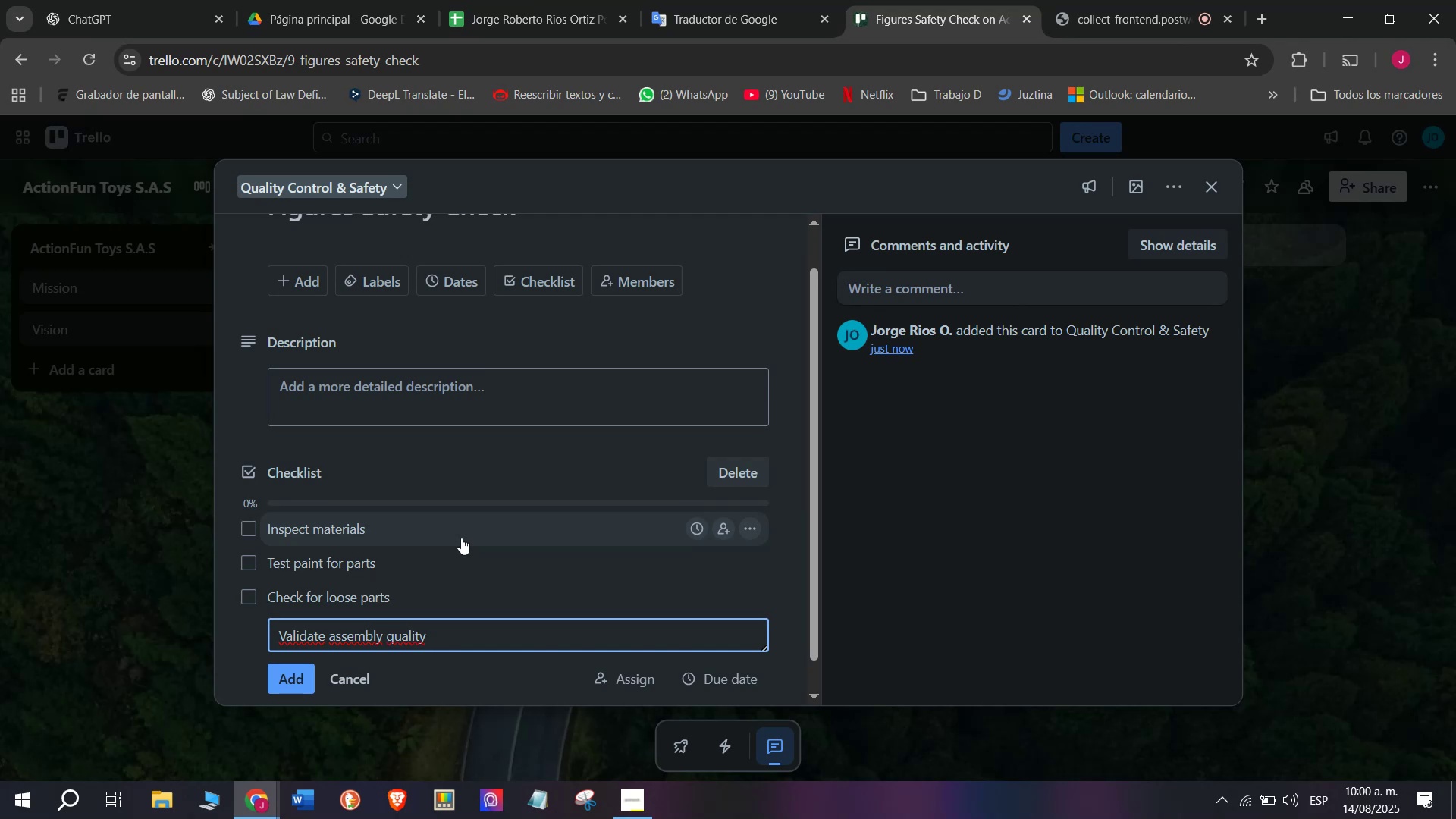 
wait(9.11)
 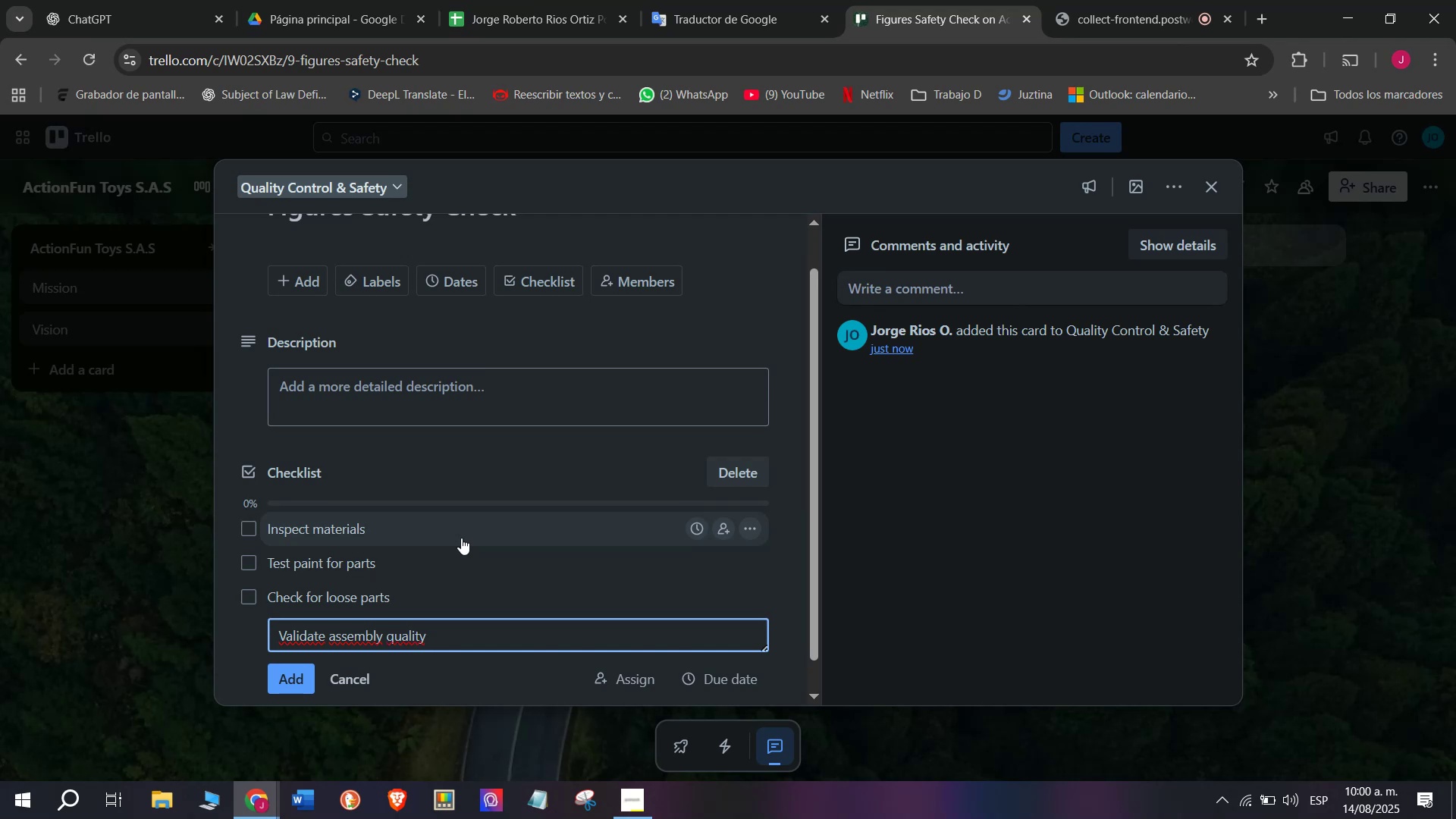 
key(Enter)
 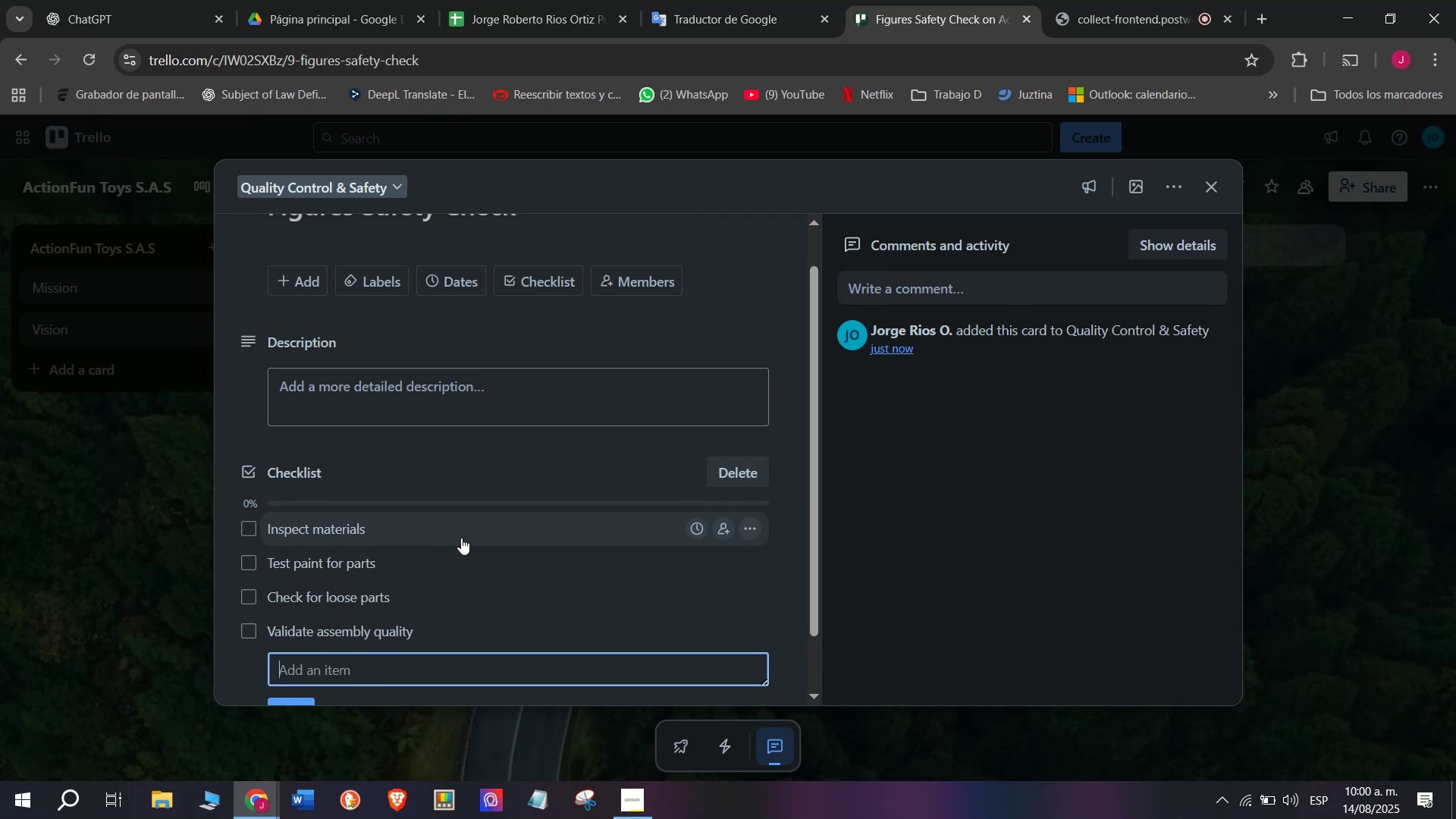 
type(Approve safety stand)
 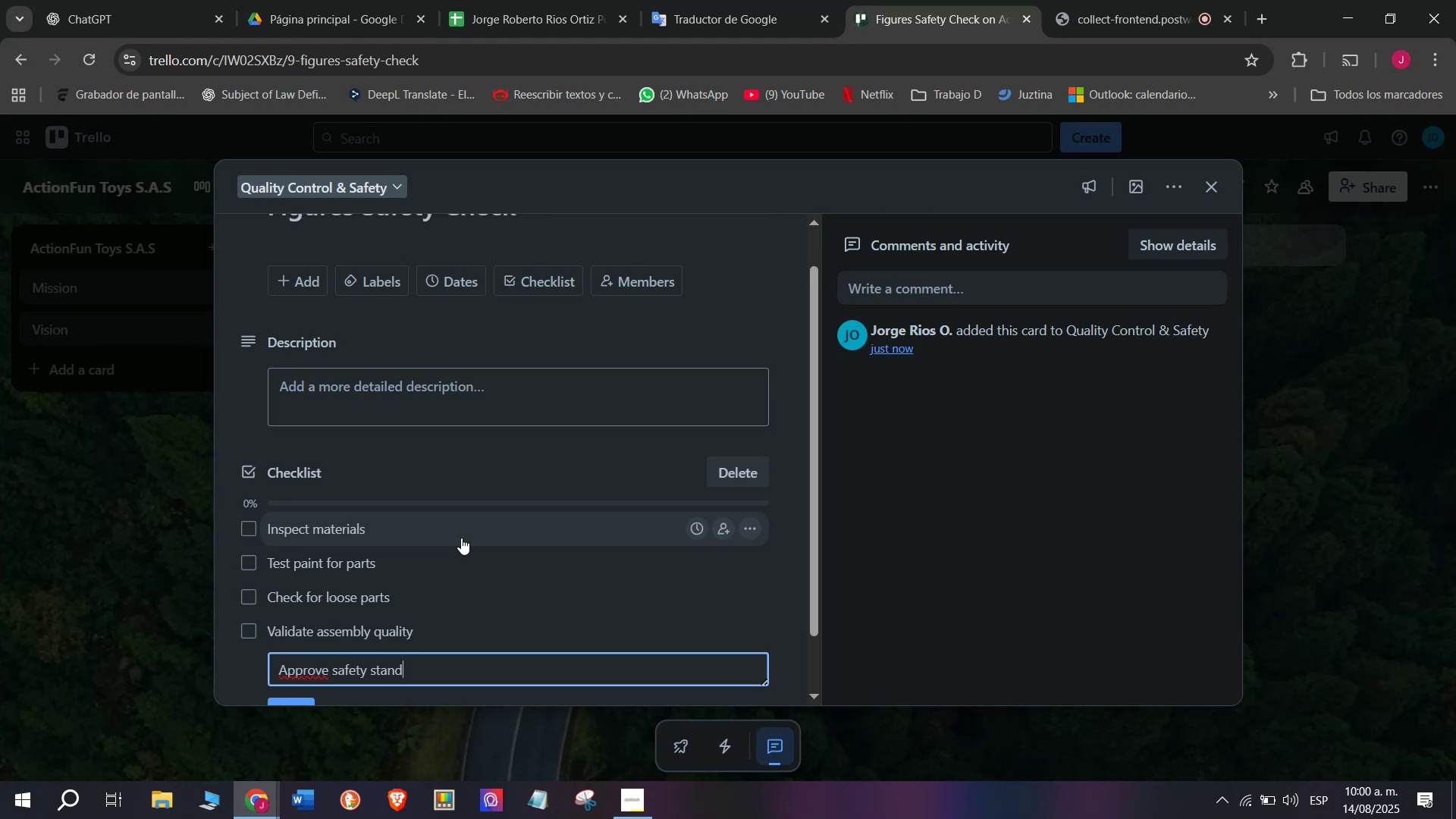 
type(ards)
 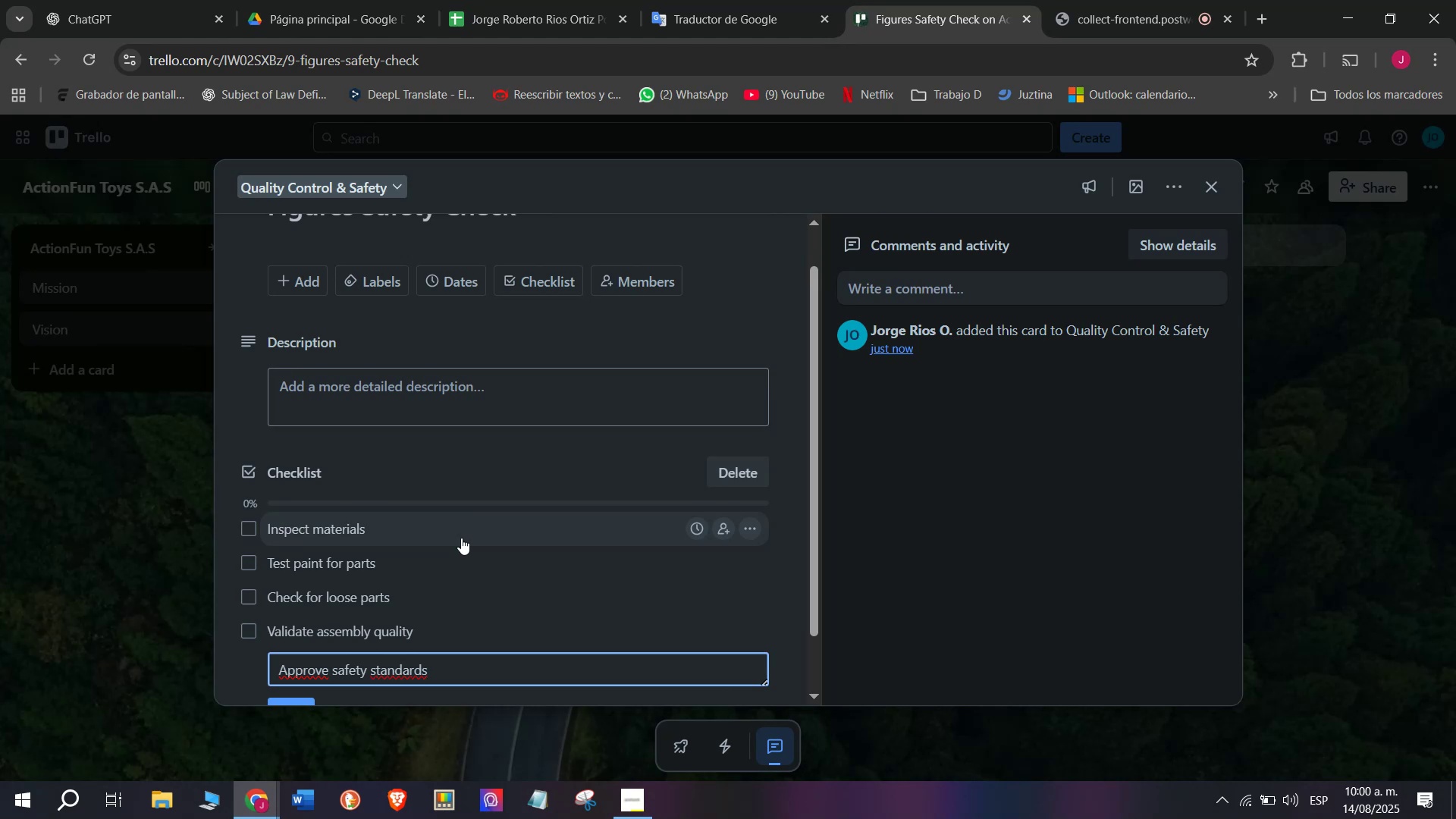 
wait(6.86)
 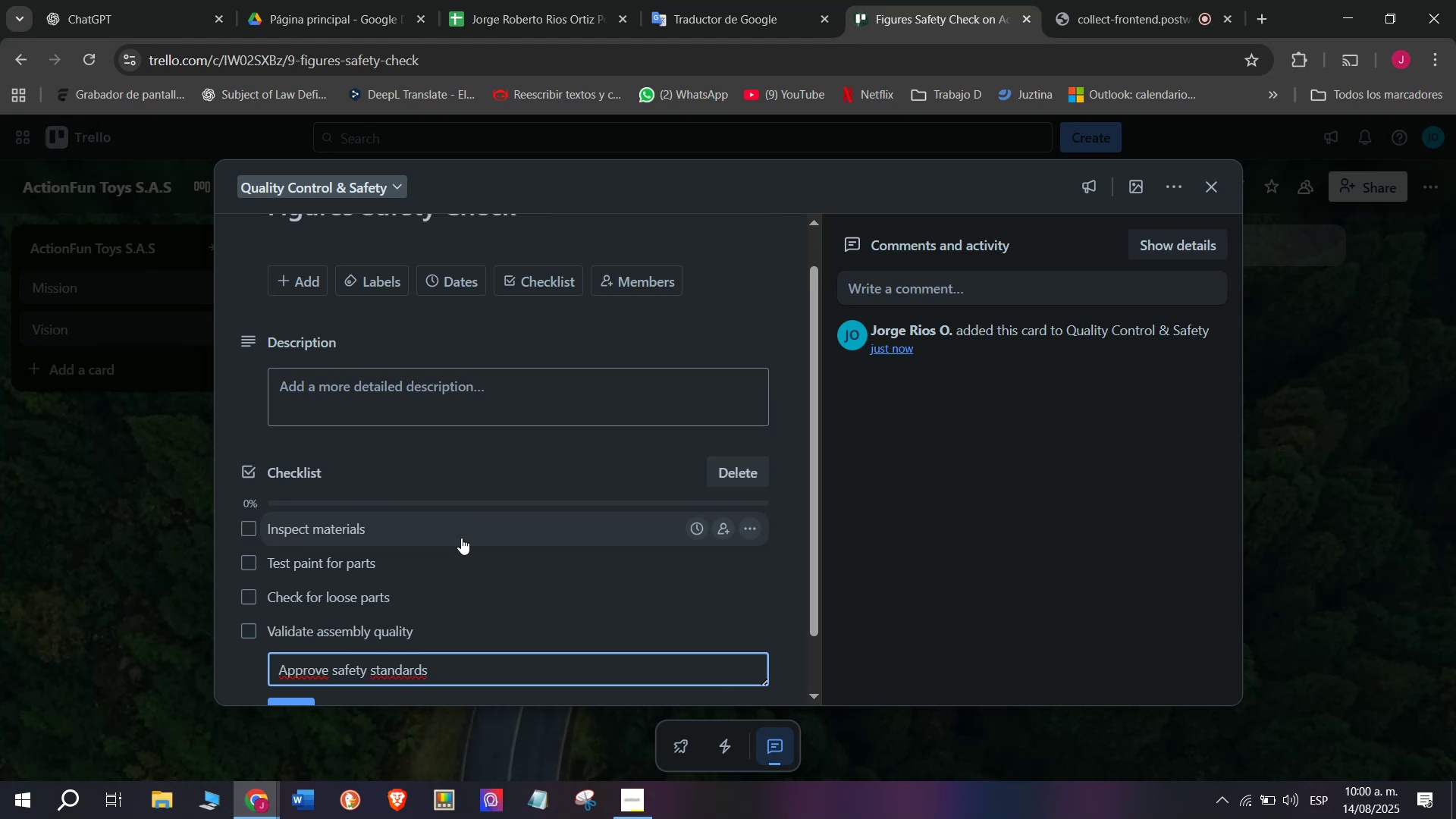 
key(Enter)
 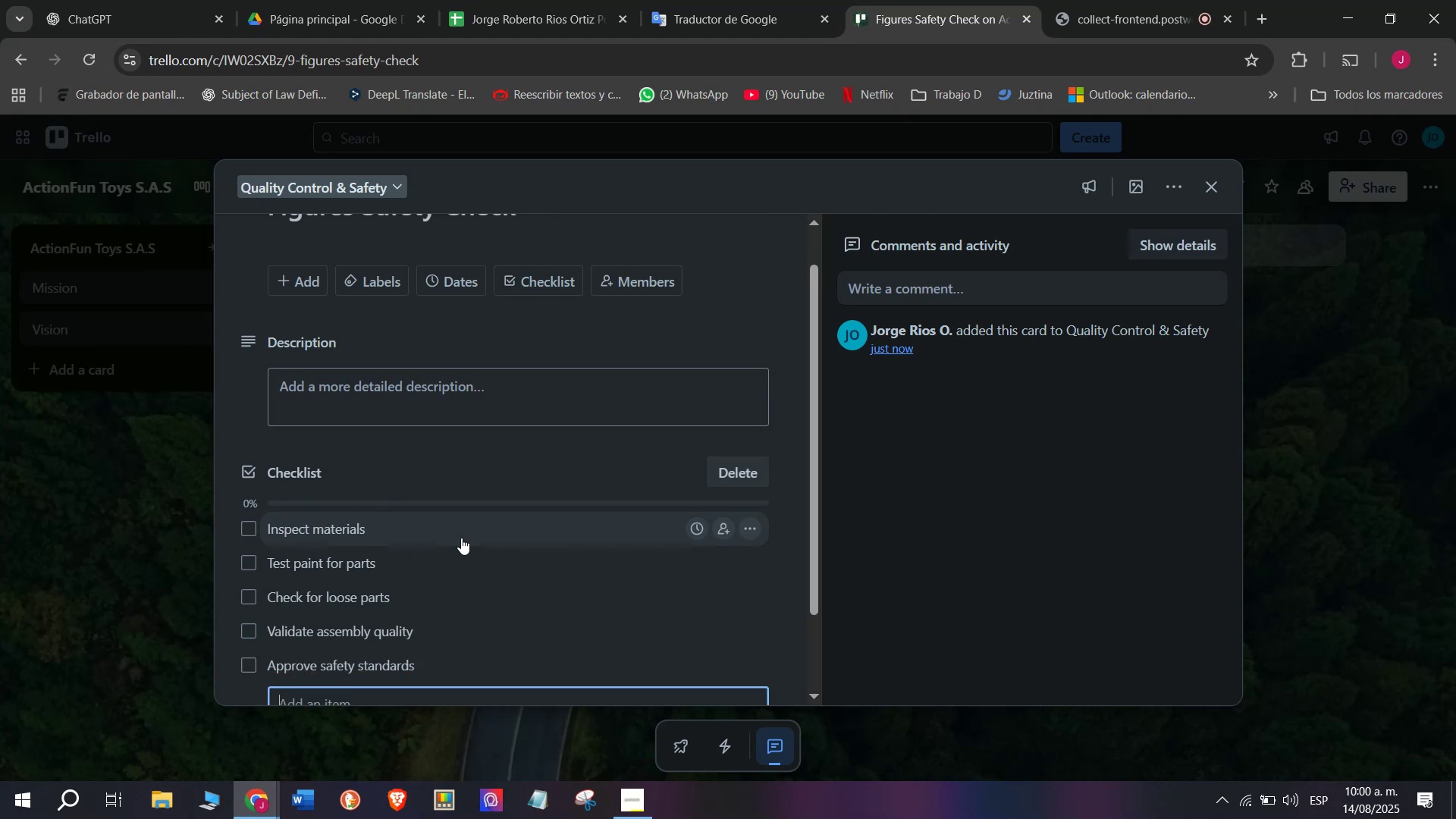 
scroll: coordinate [461, 538], scroll_direction: down, amount: 1.0
 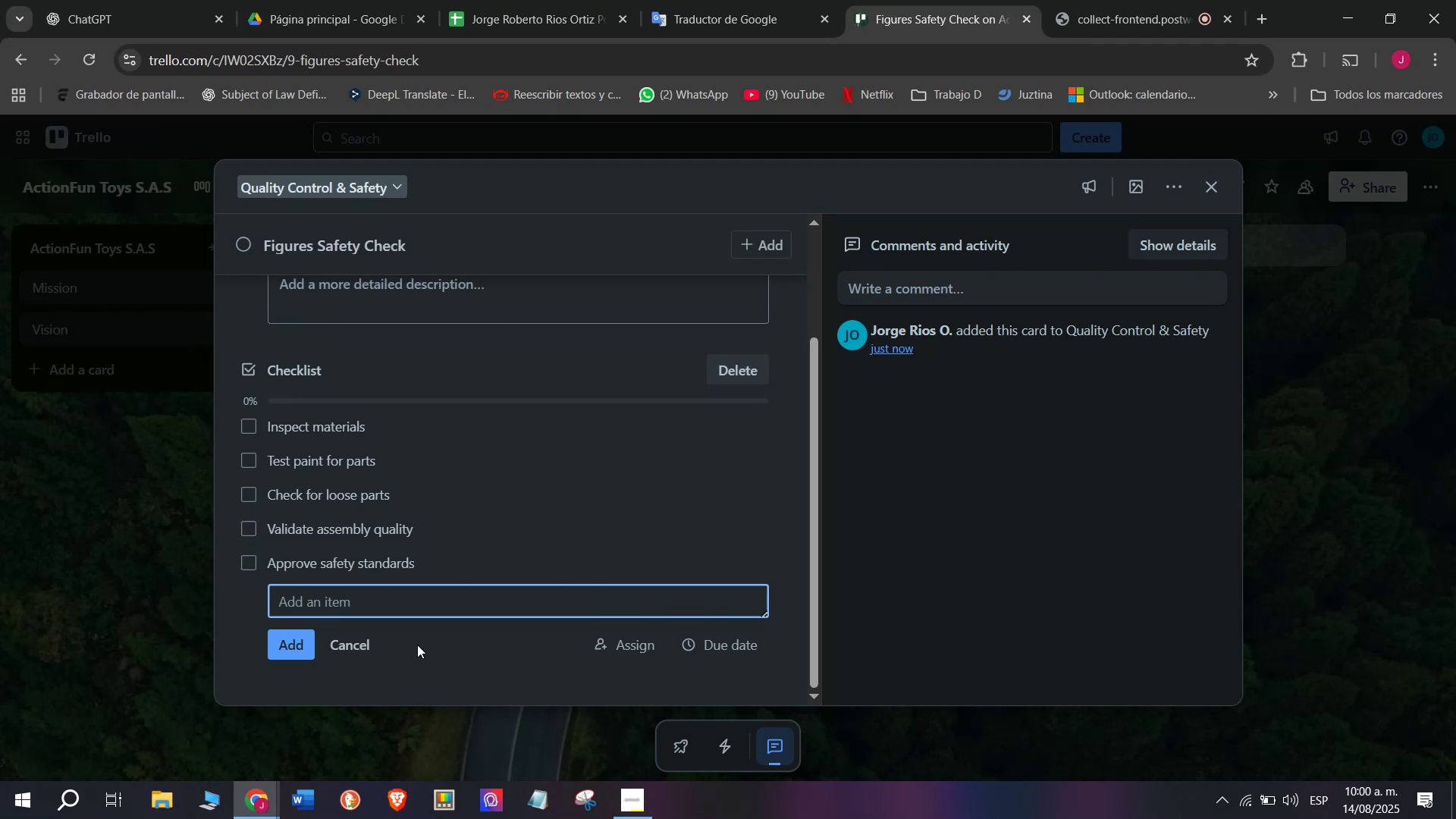 
wait(18.97)
 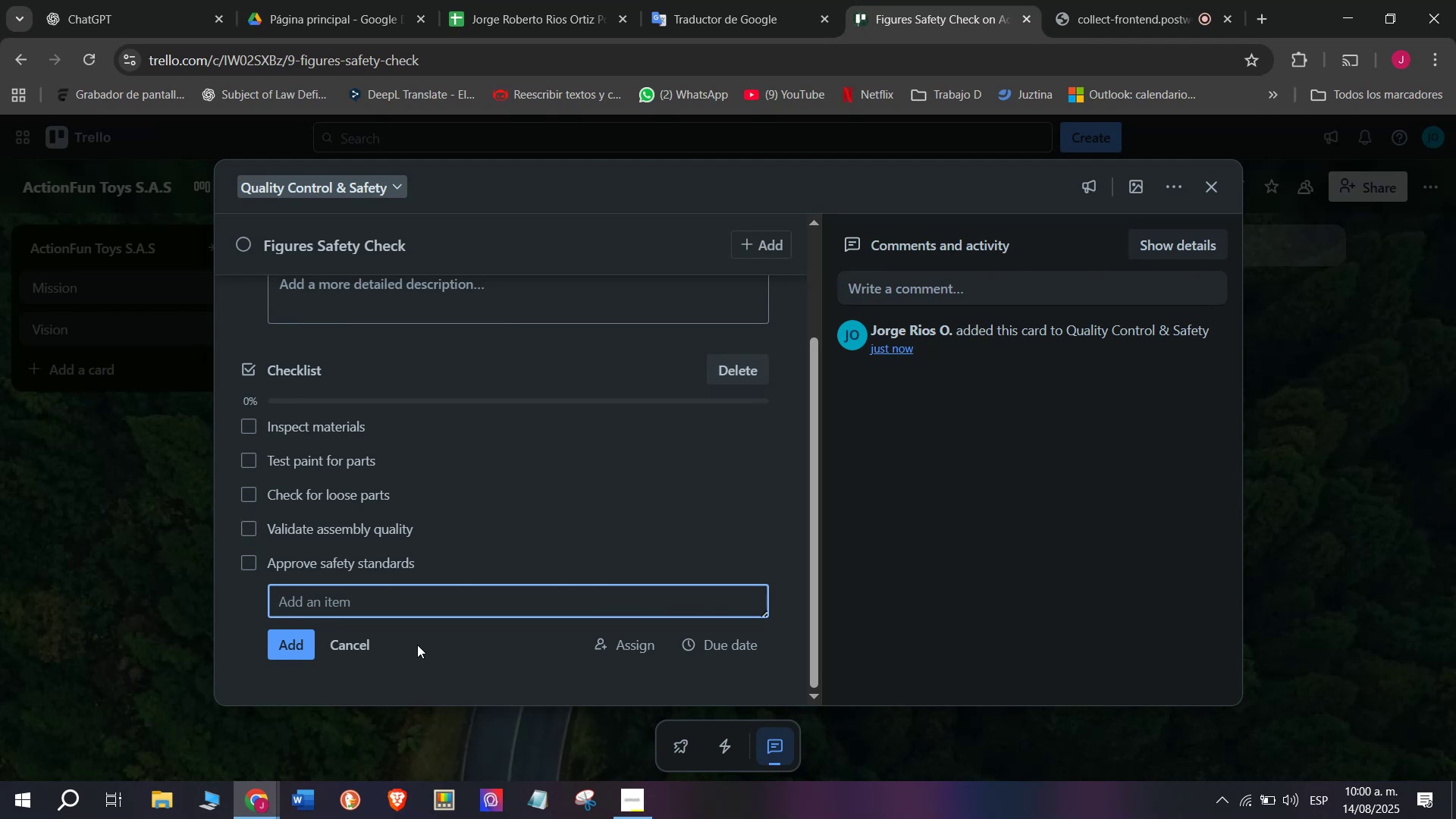 
type(Store approc)
key(Backspace)
type(ve Procts)
key(Backspace)
key(Backspace)
key(Backspace)
type(ducts)
 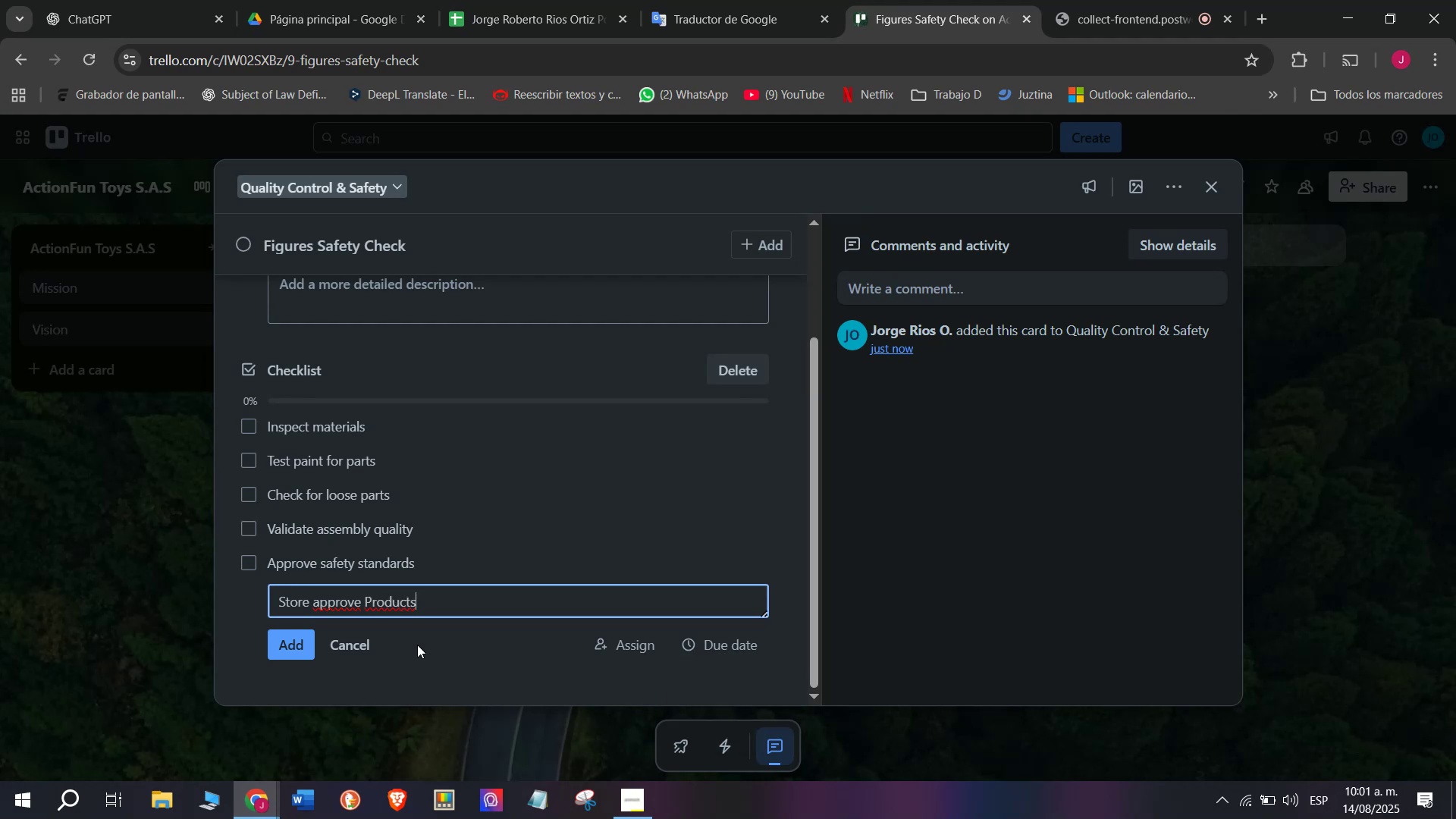 
key(Enter)
 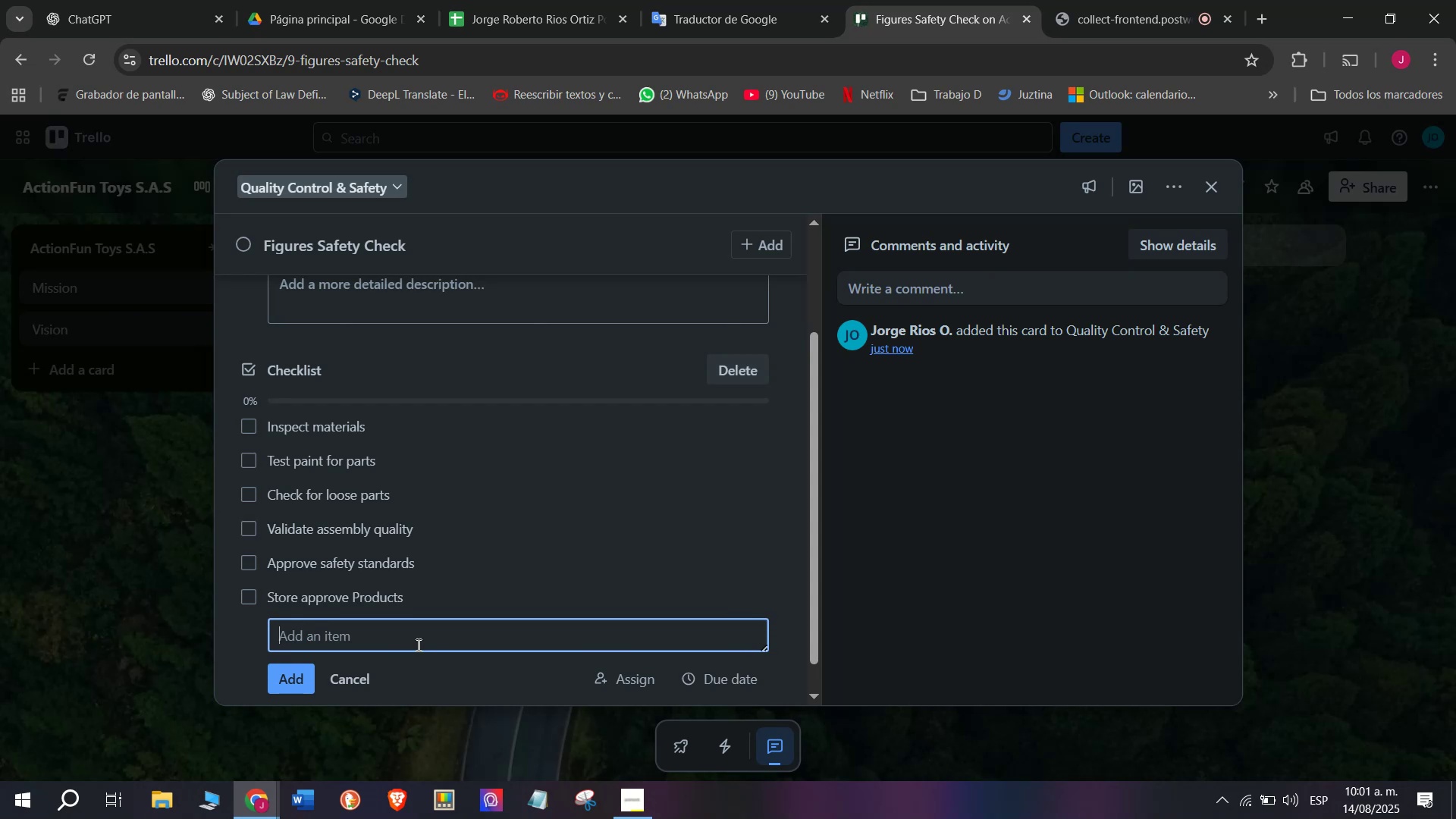 
scroll: coordinate [428, 528], scroll_direction: up, amount: 3.0
 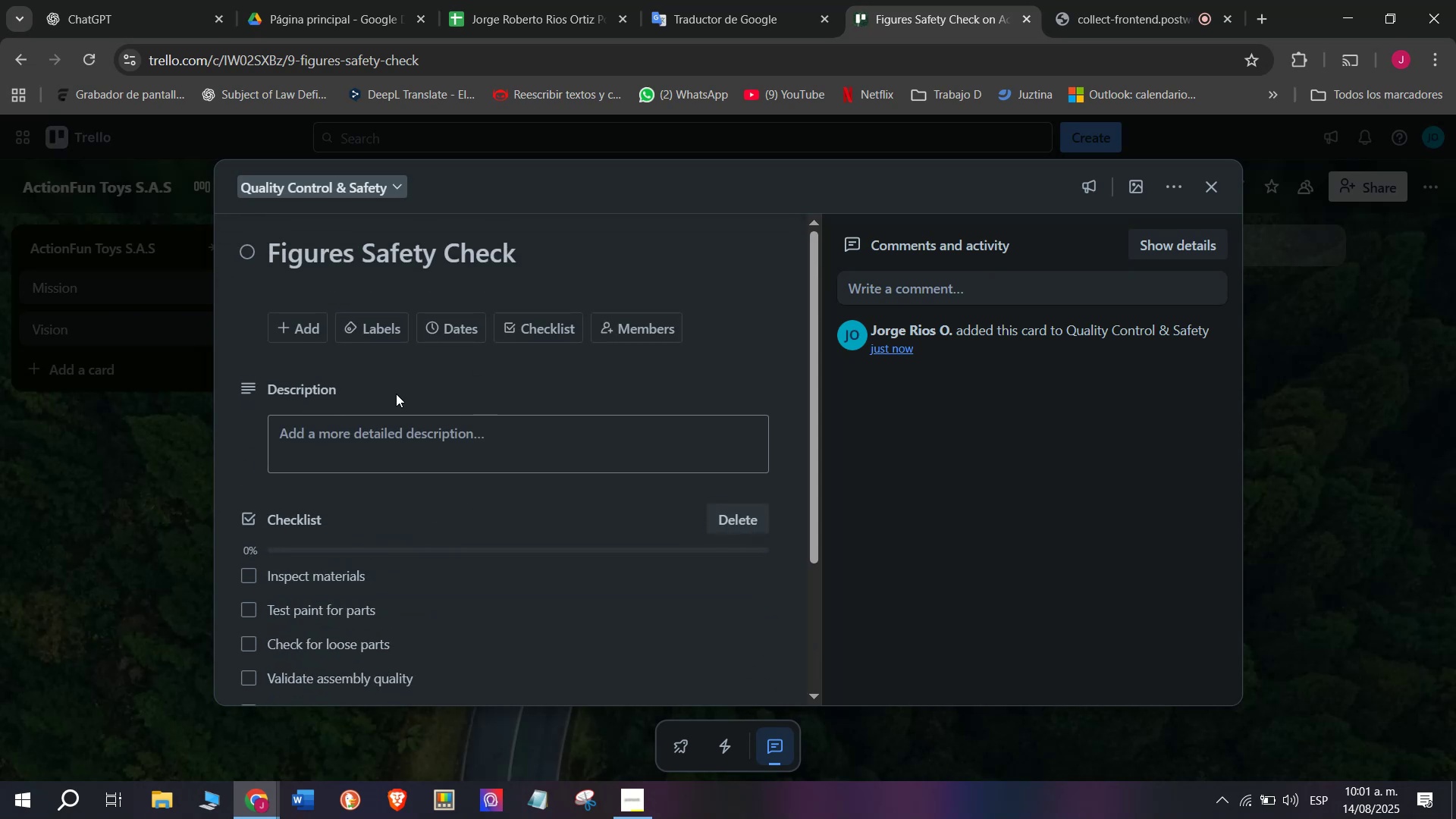 
wait(7.54)
 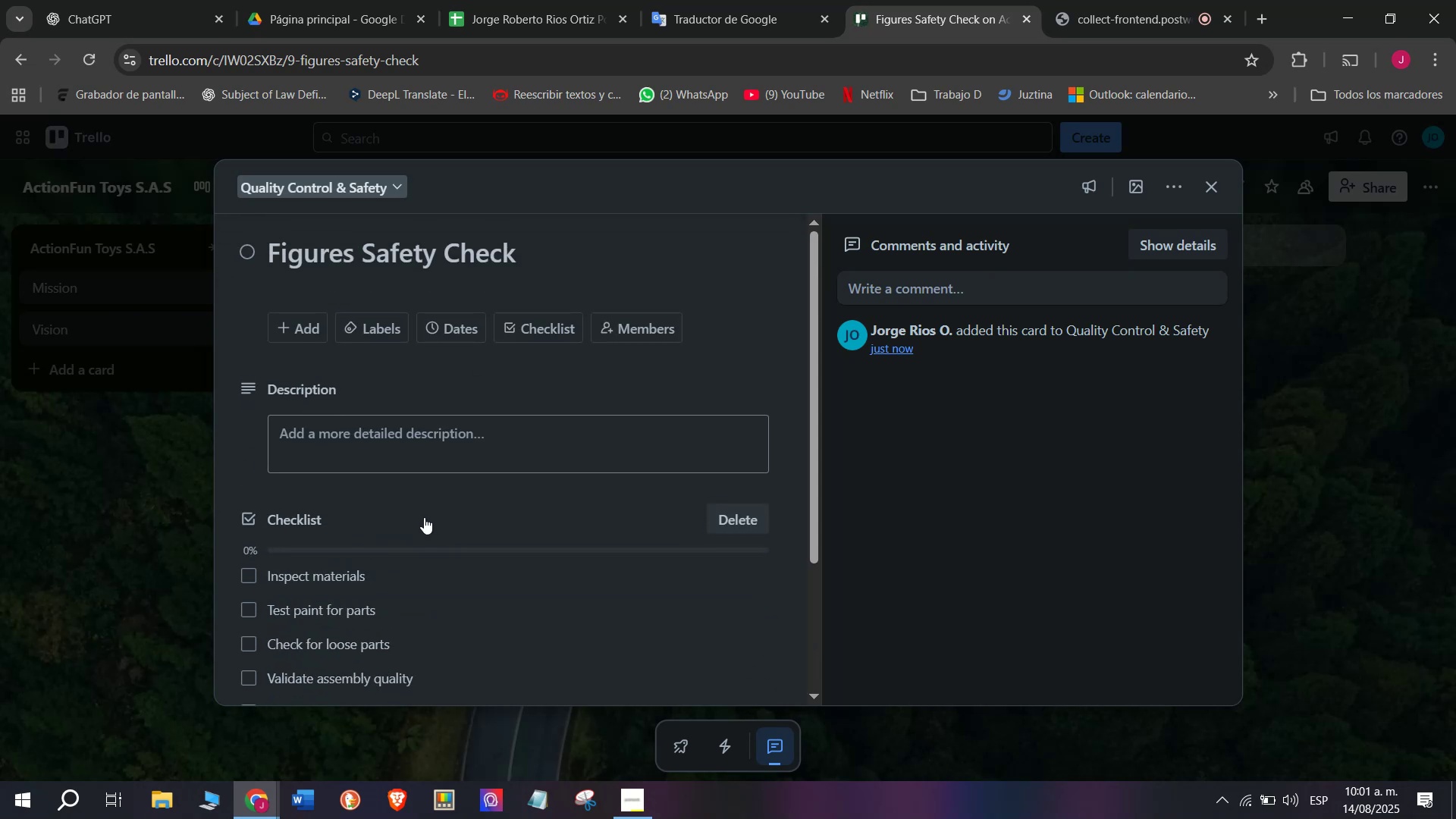 
double_click([65, 472])
 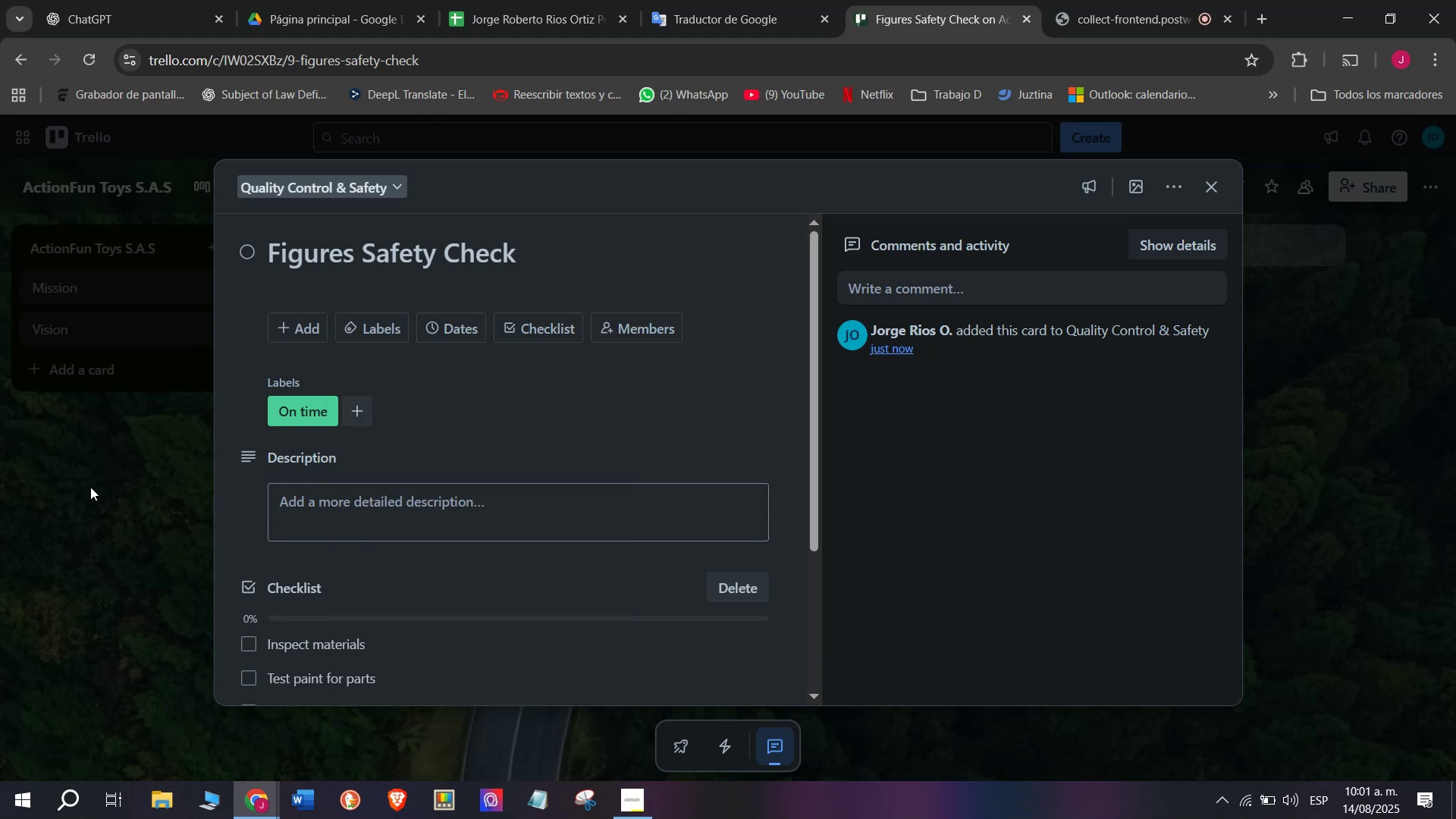 
triple_click([92, 487])
 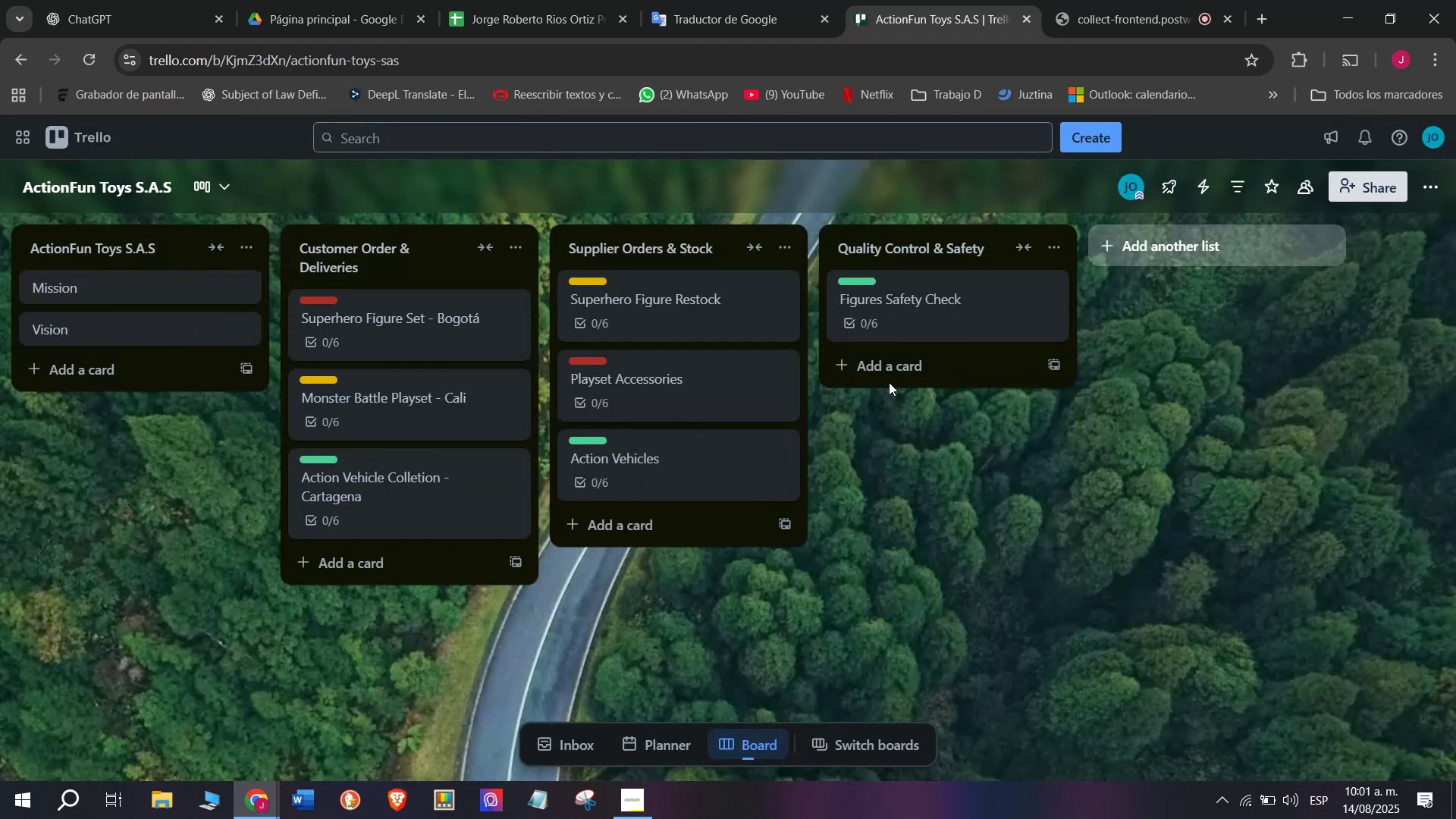 
left_click([896, 370])
 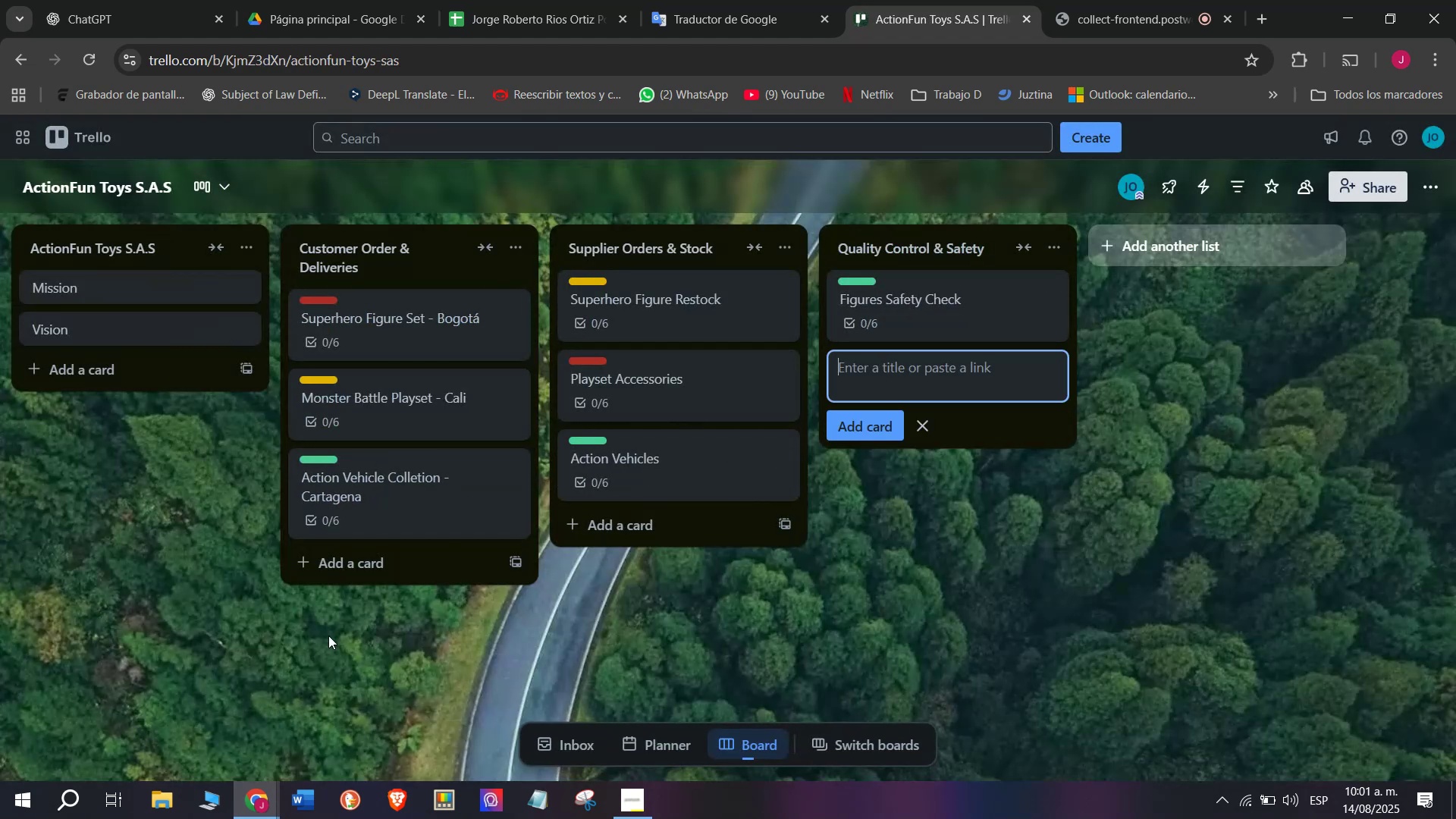 
wait(8.43)
 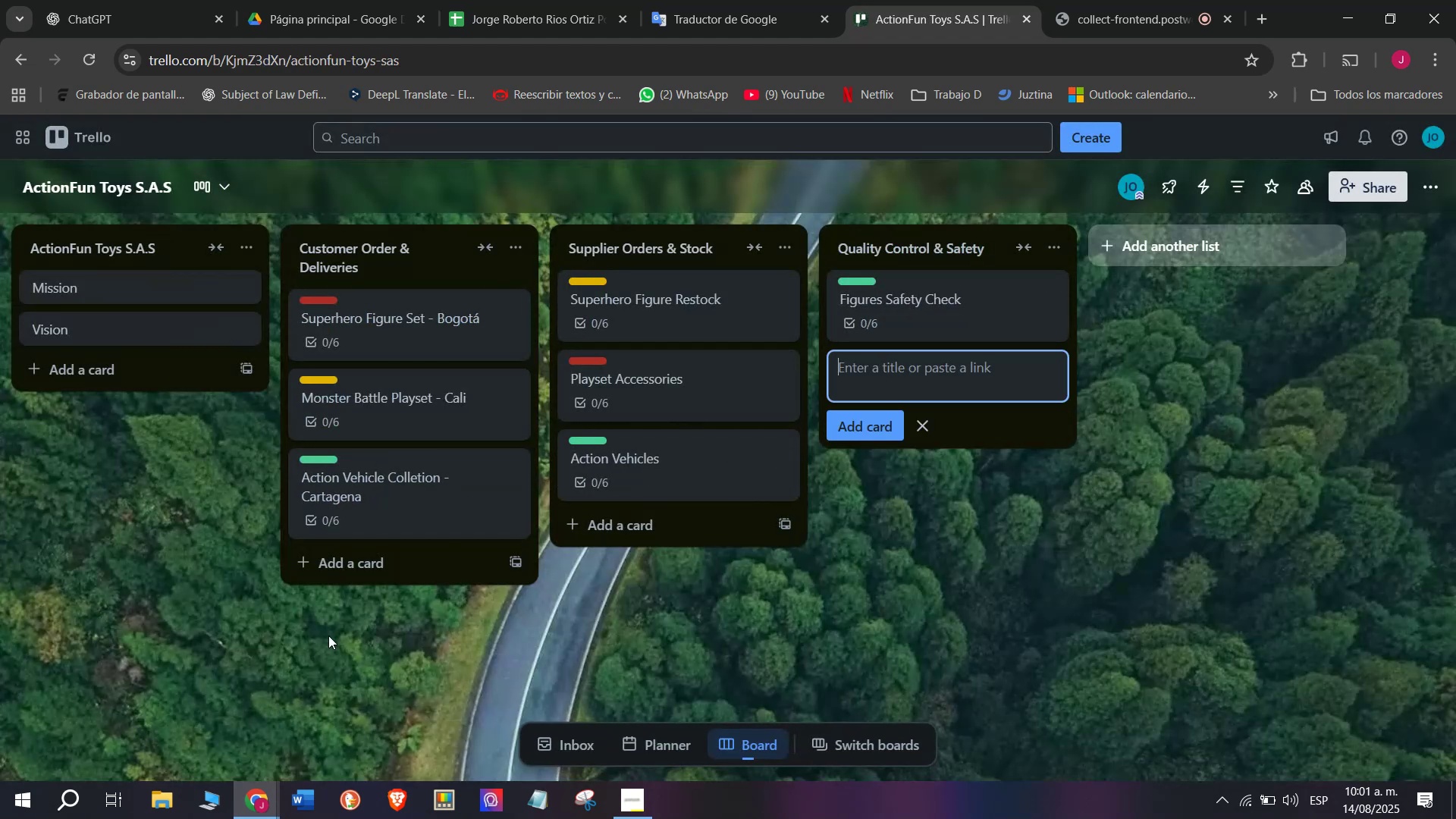 
key(Control+ControlLeft)
 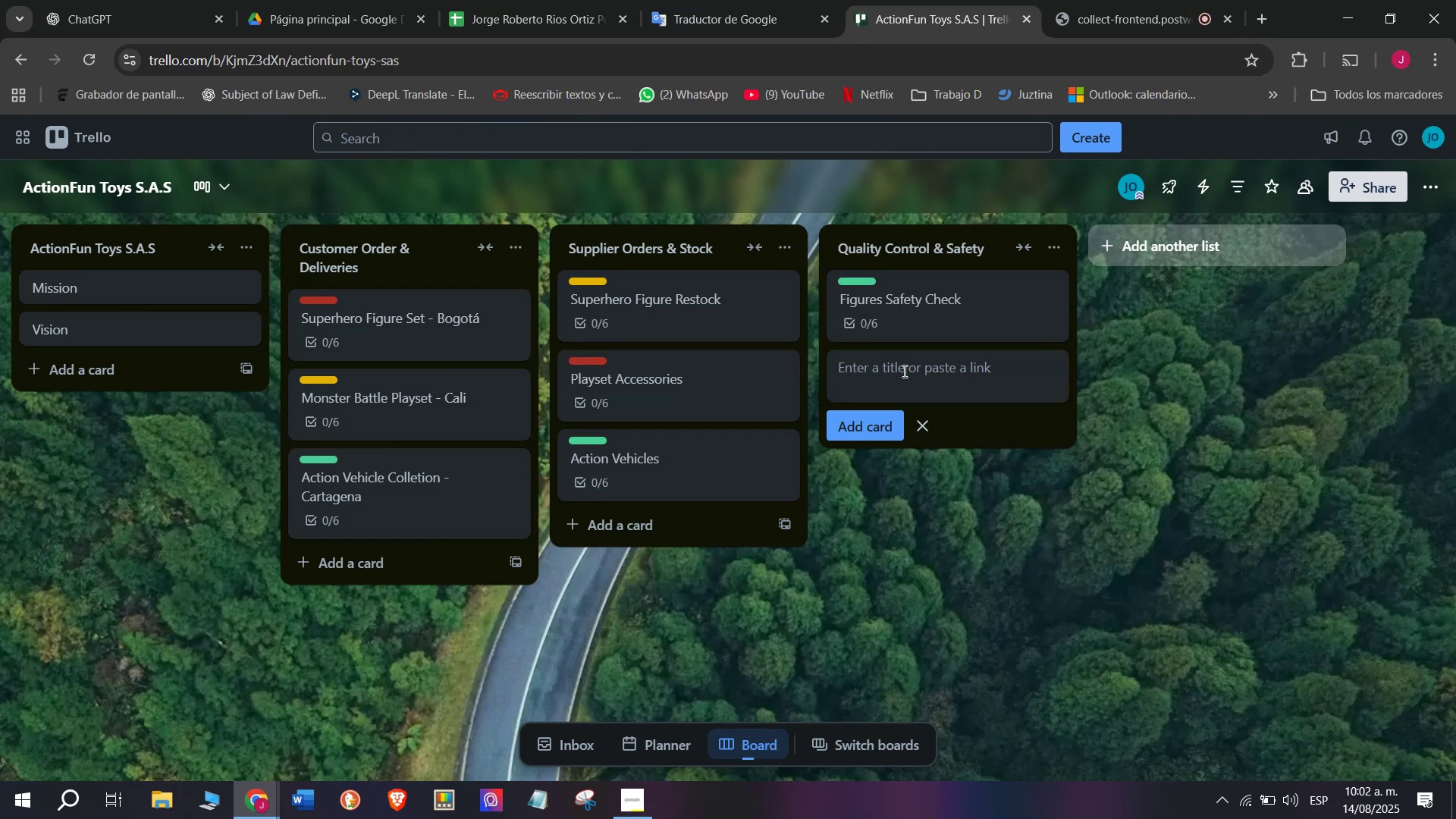 
wait(31.18)
 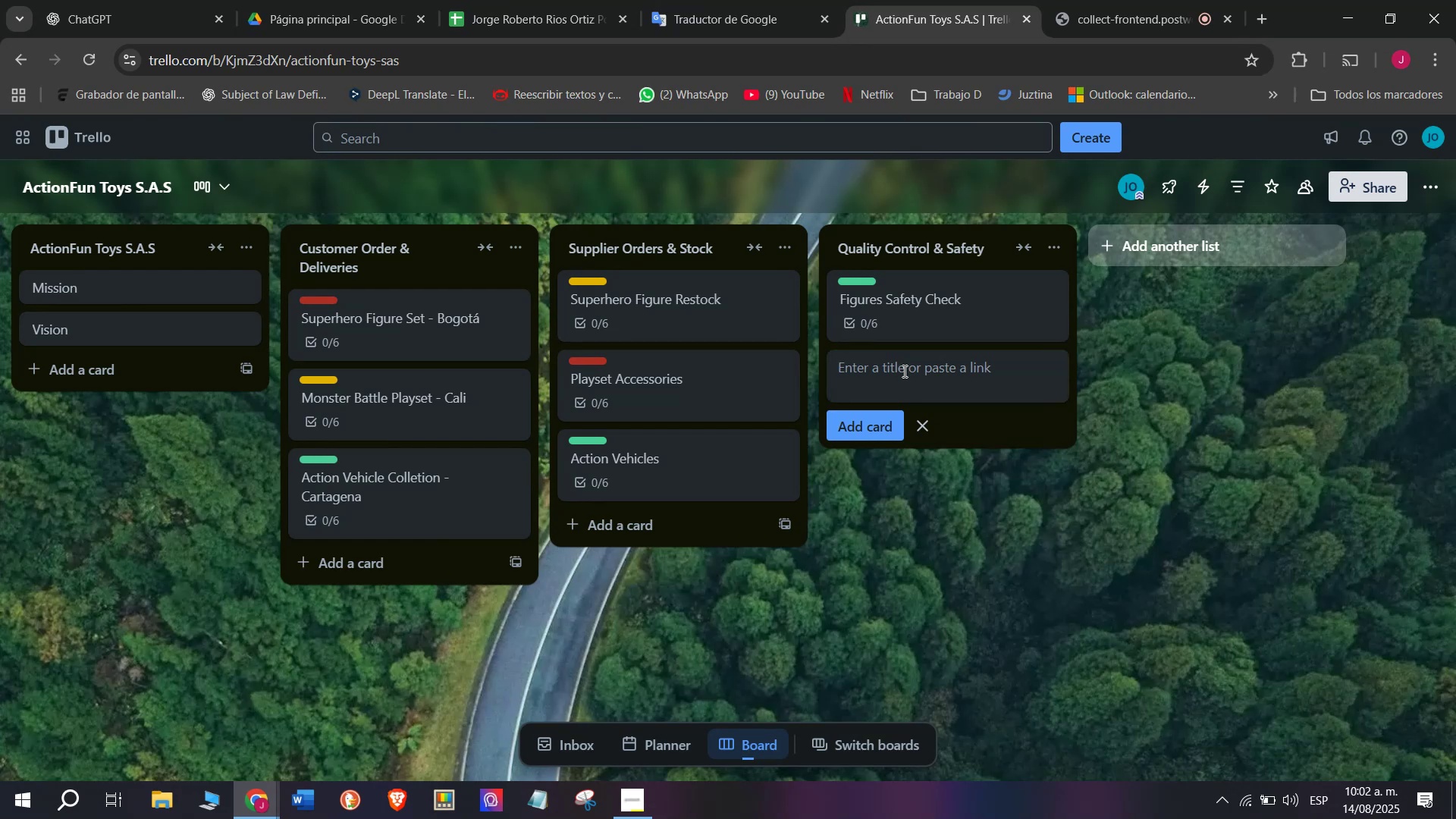 
key(Q)
 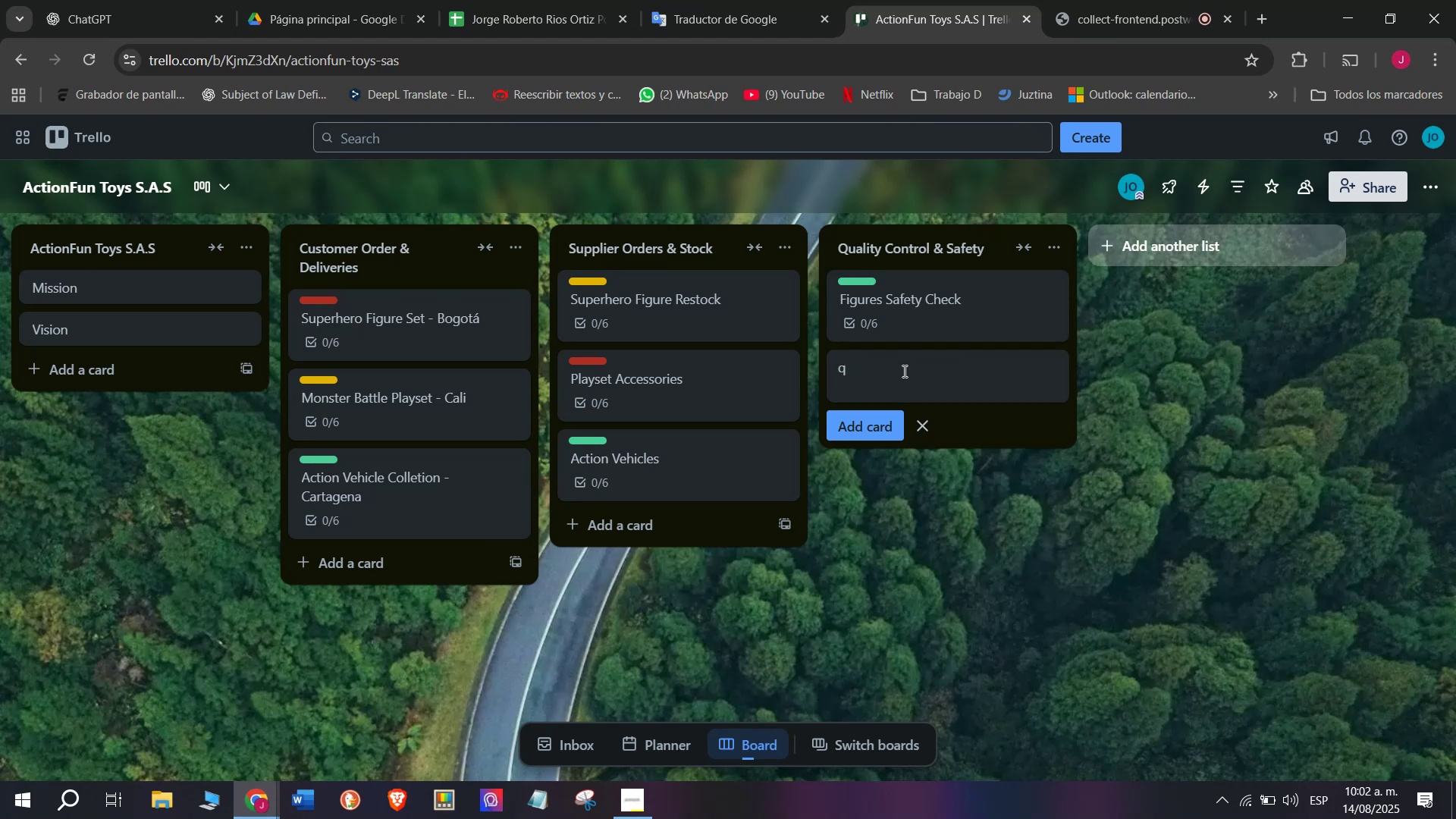 
key(Backspace)
 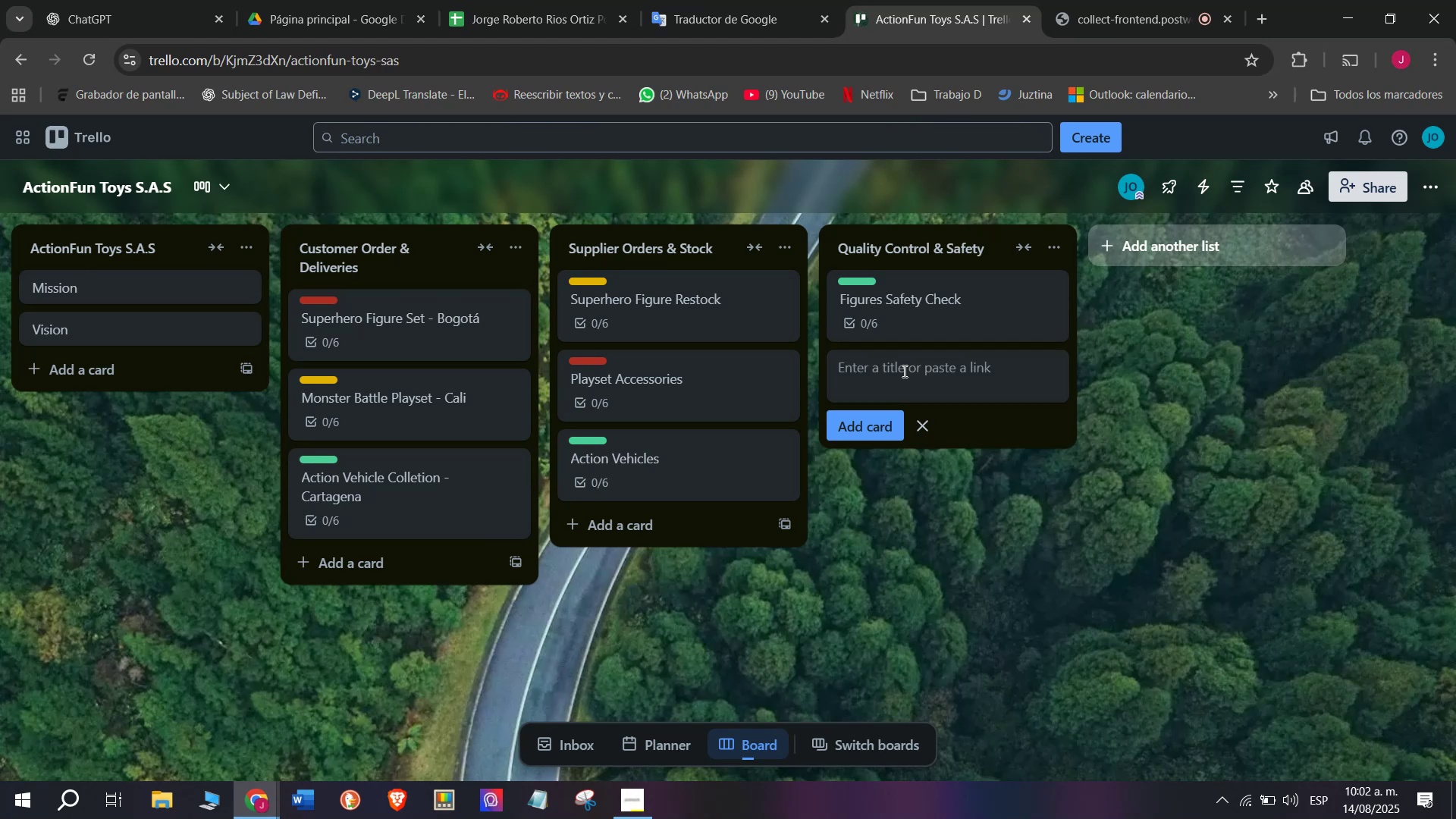 
key(CapsLock)
 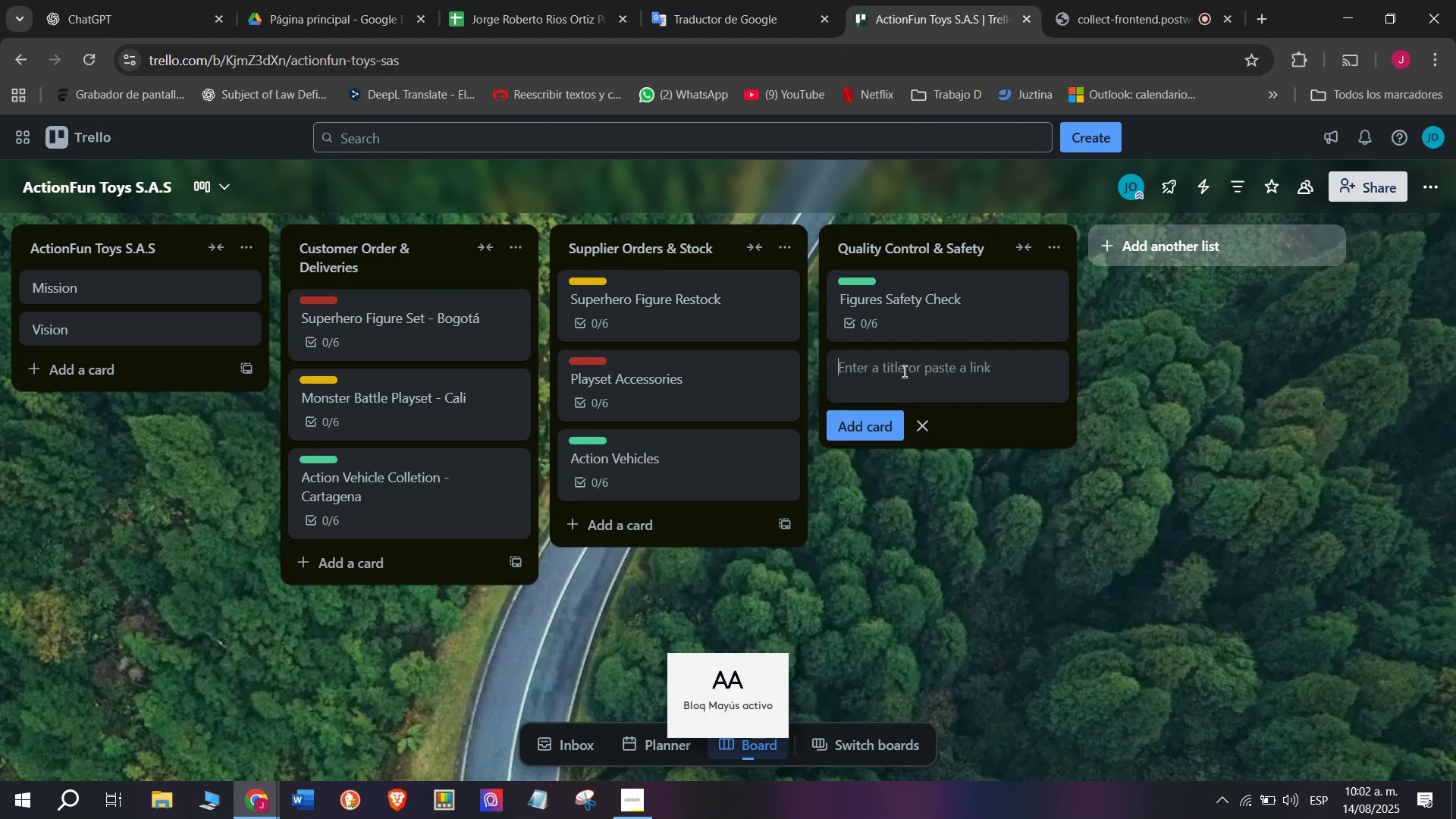 
key(F)
 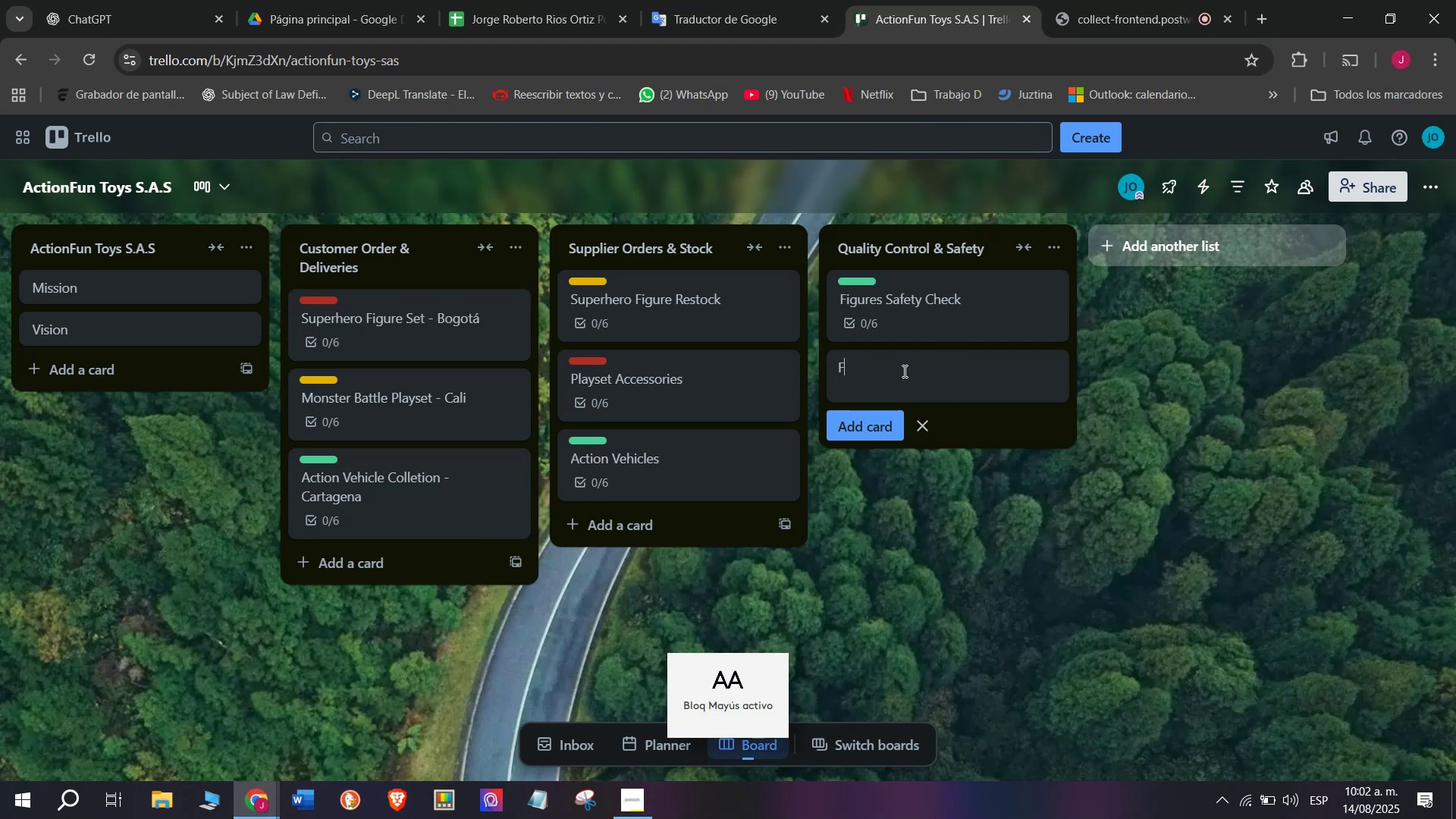 
key(CapsLock)
 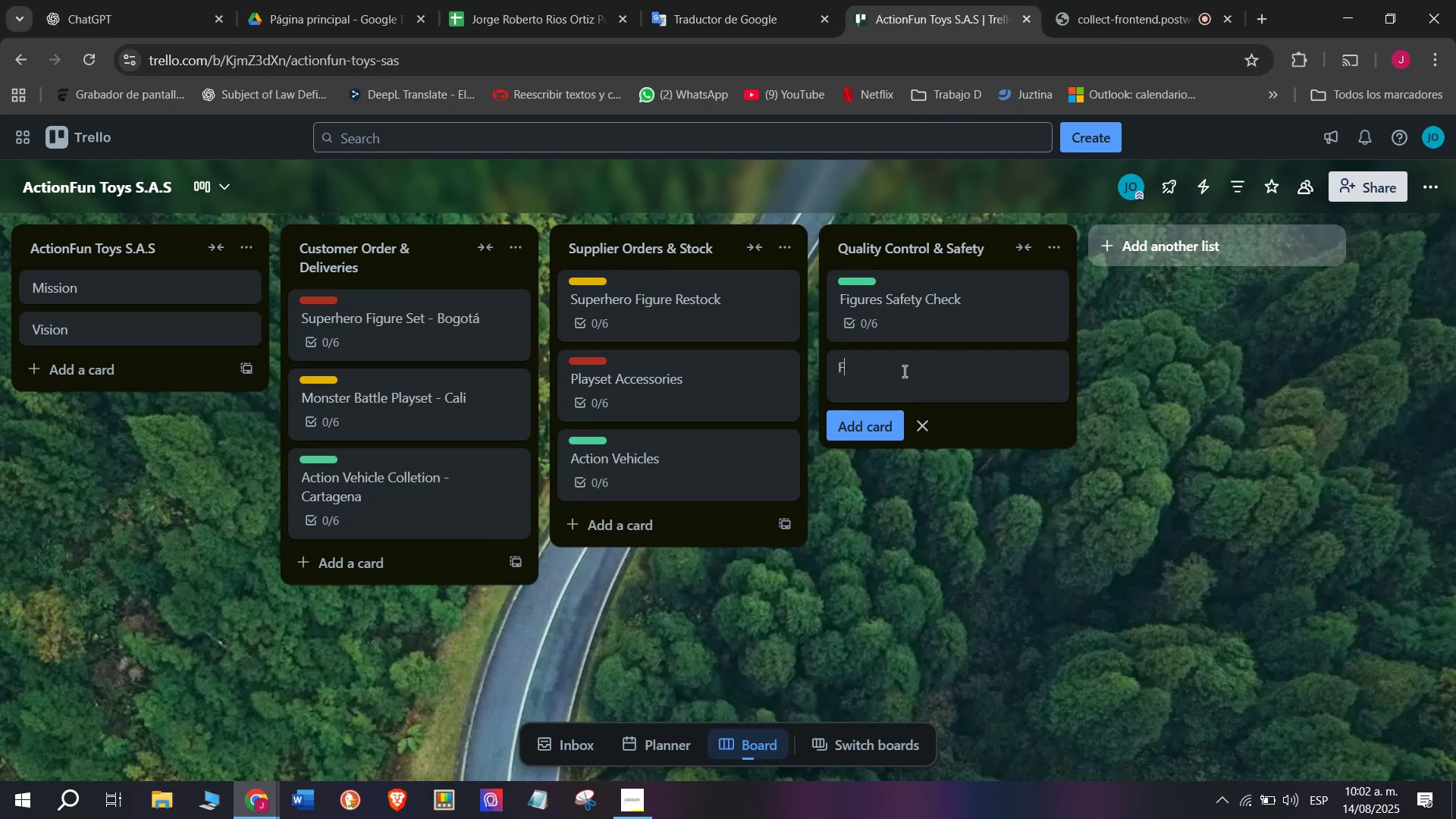 
key(Backspace)
 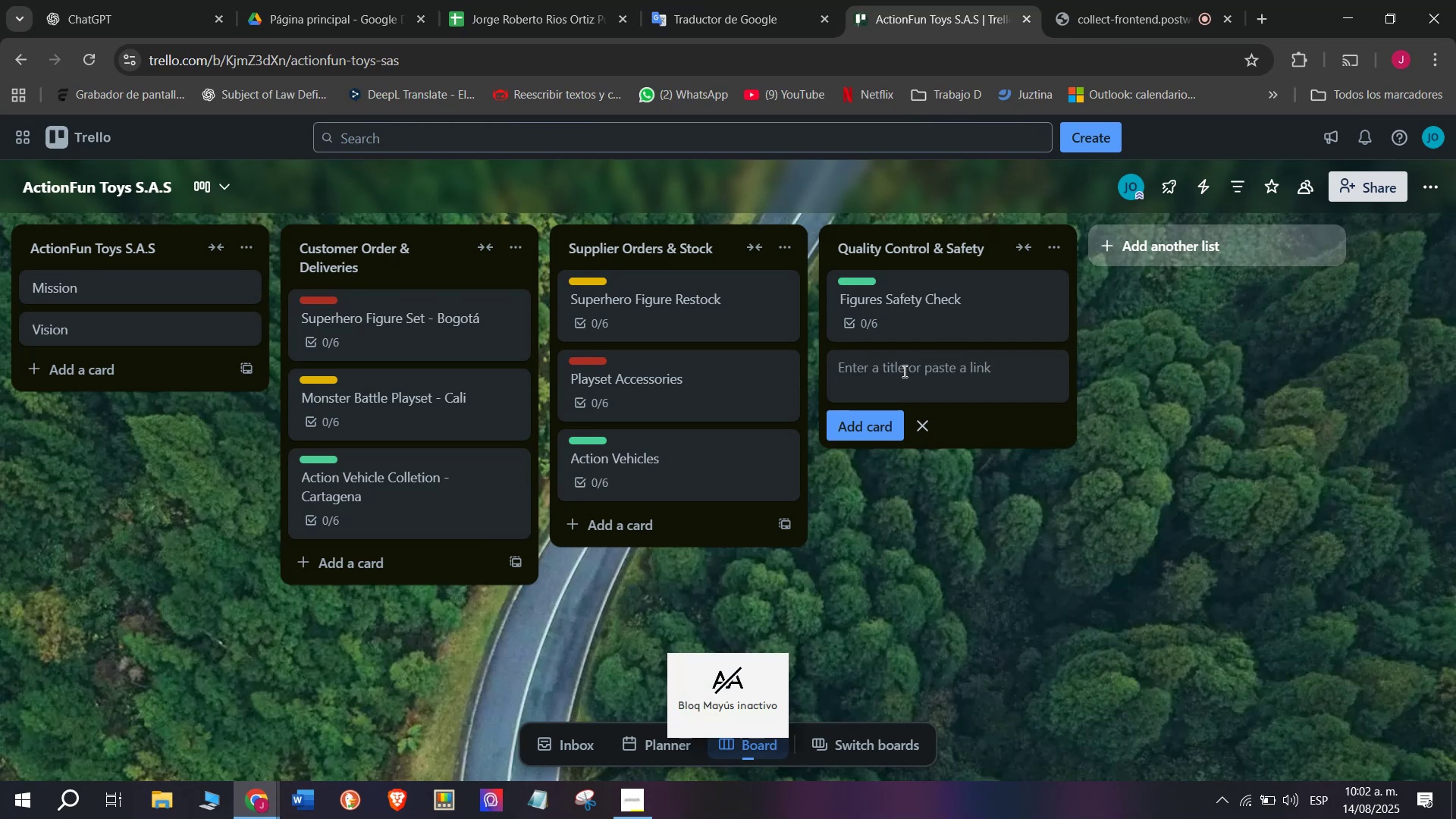 
key(CapsLock)
 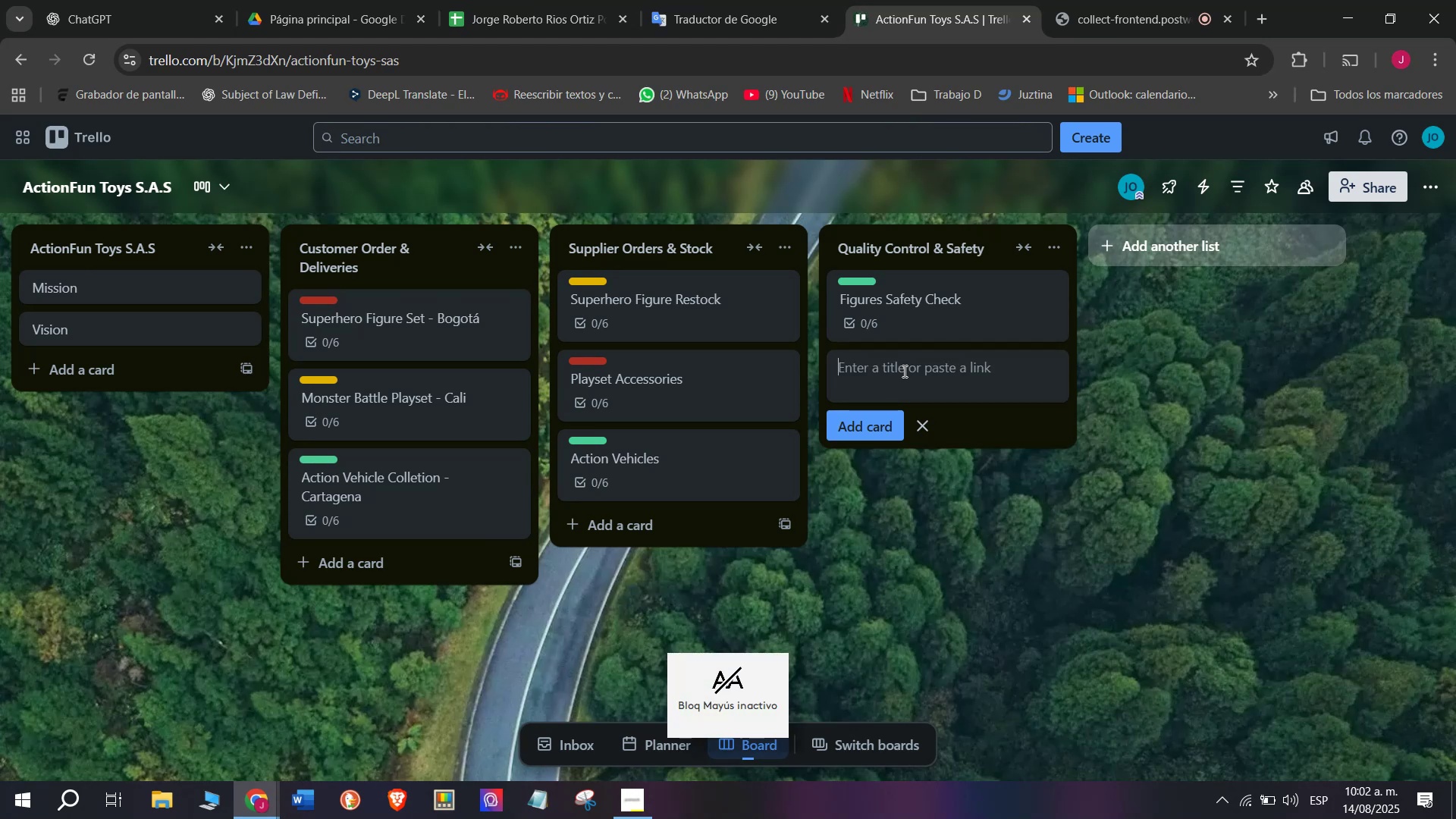 
key(S)
 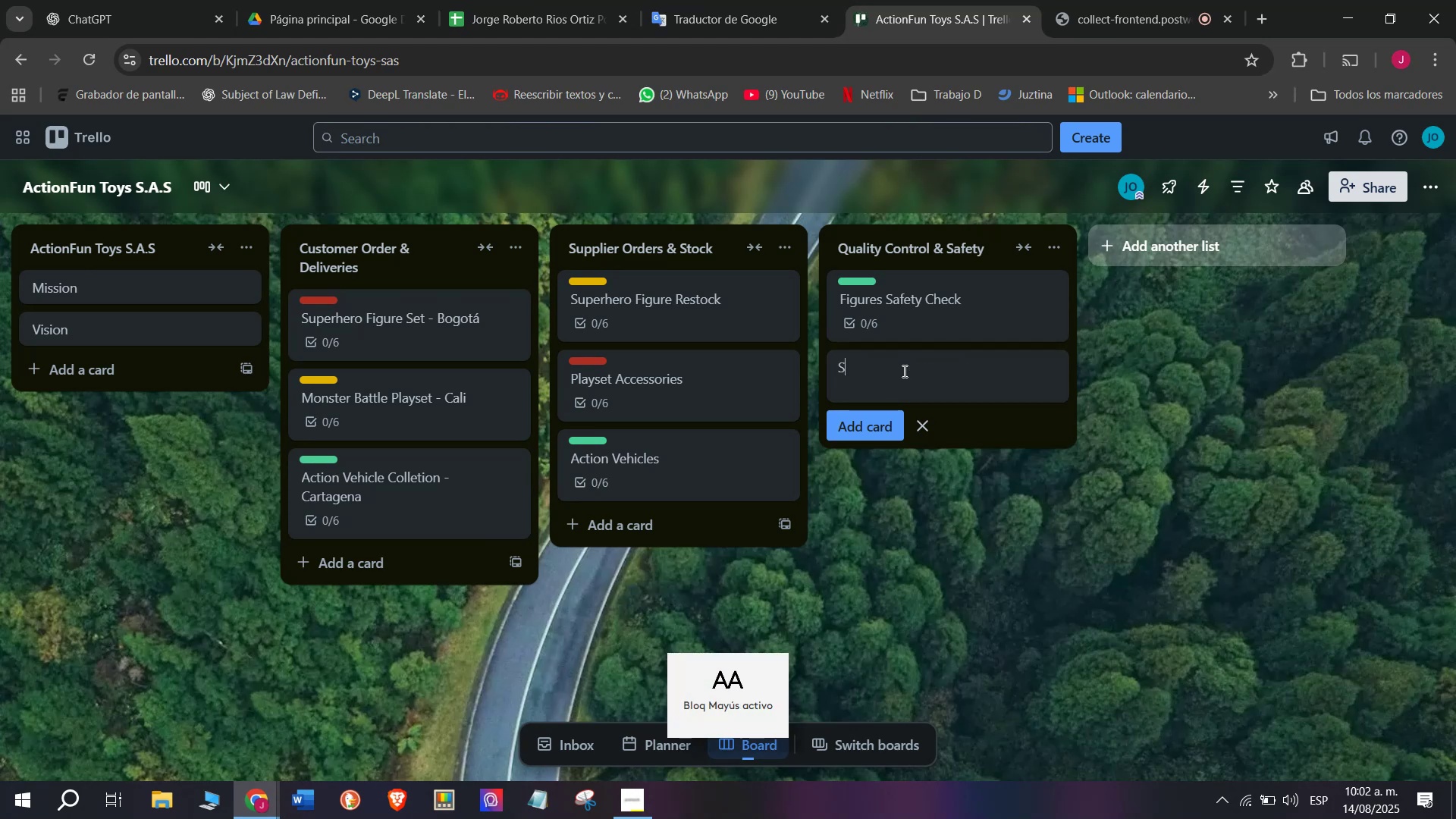 
key(Backspace)
 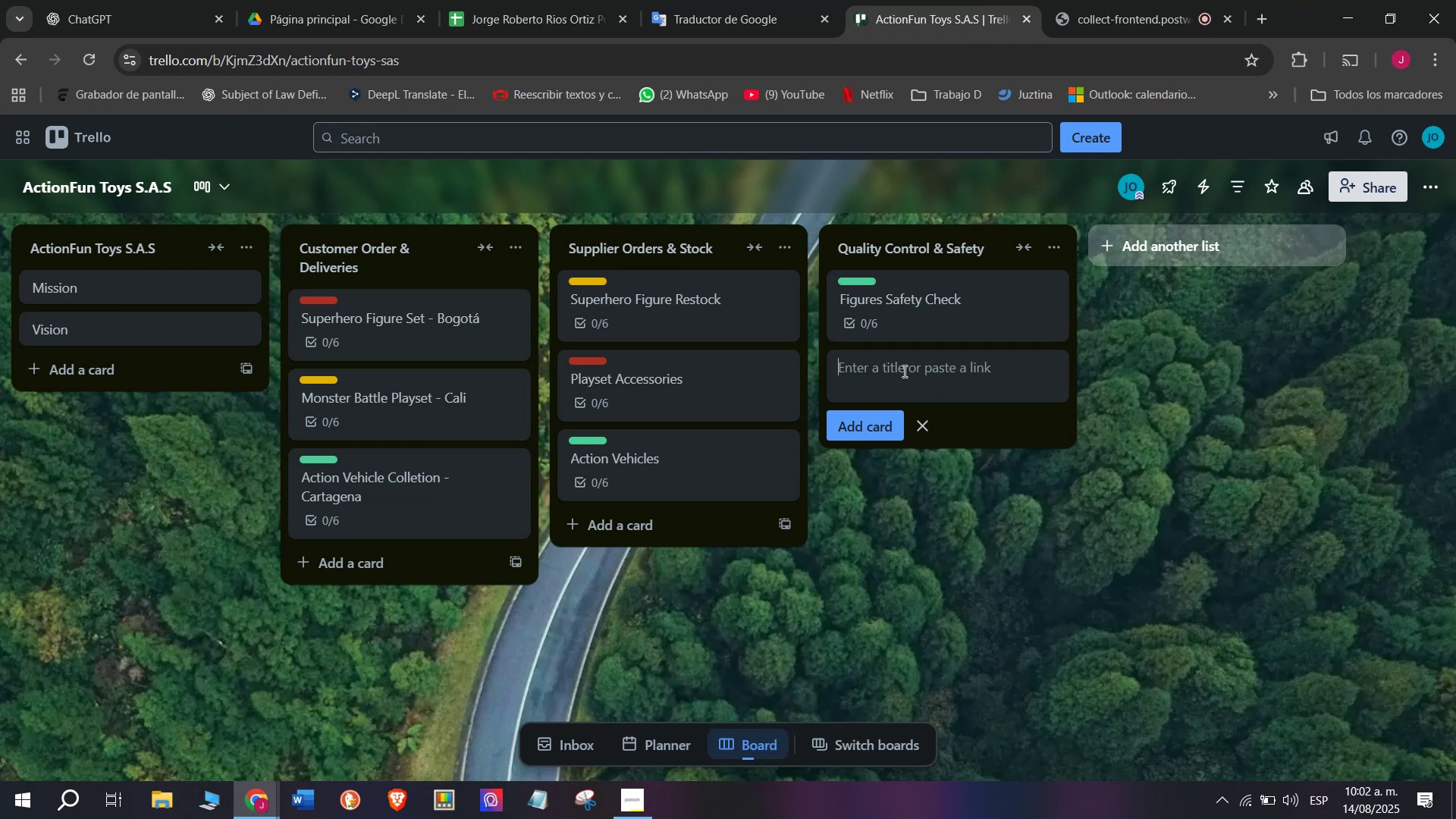 
wait(10.18)
 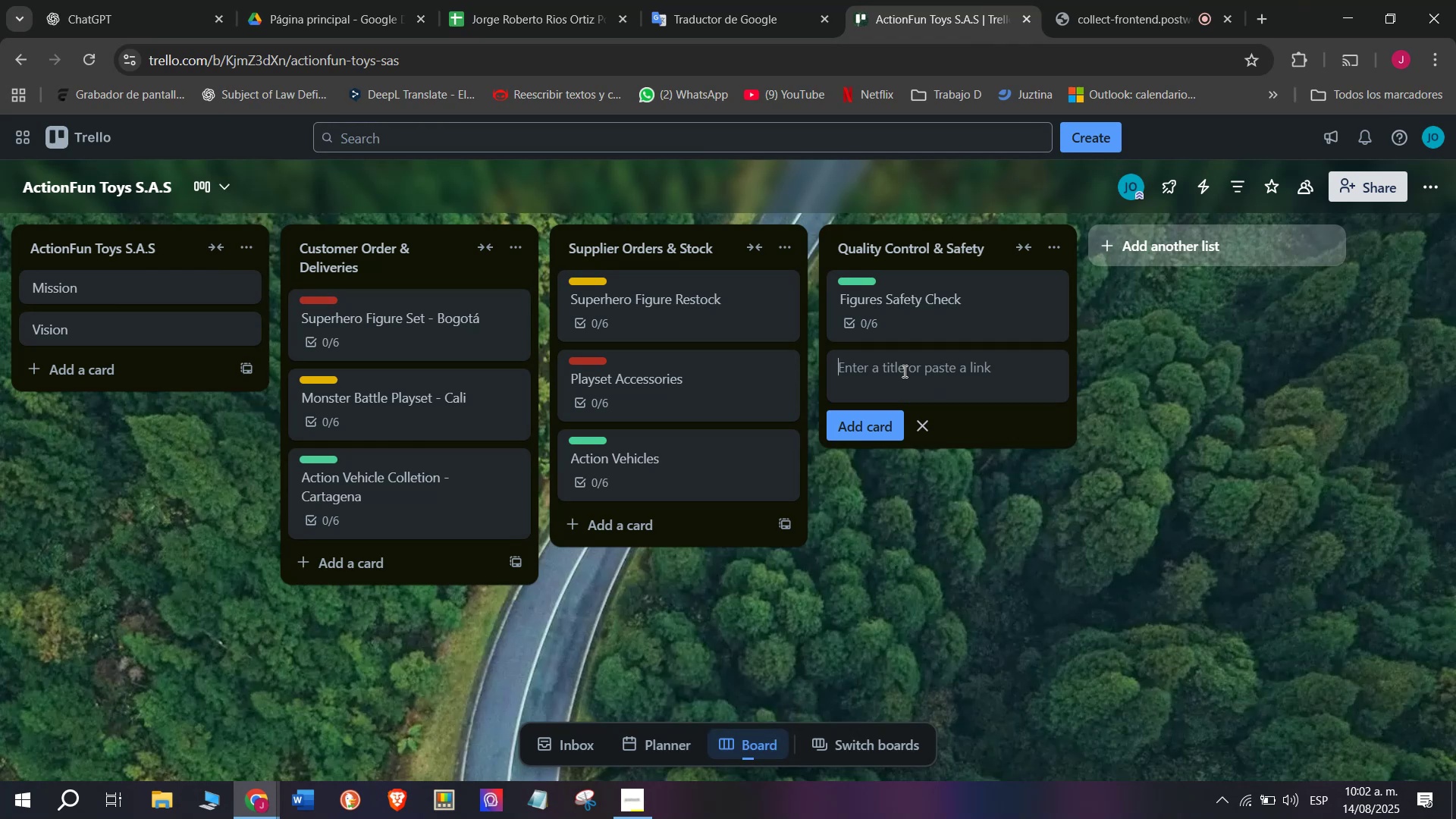 
key(CapsLock)
 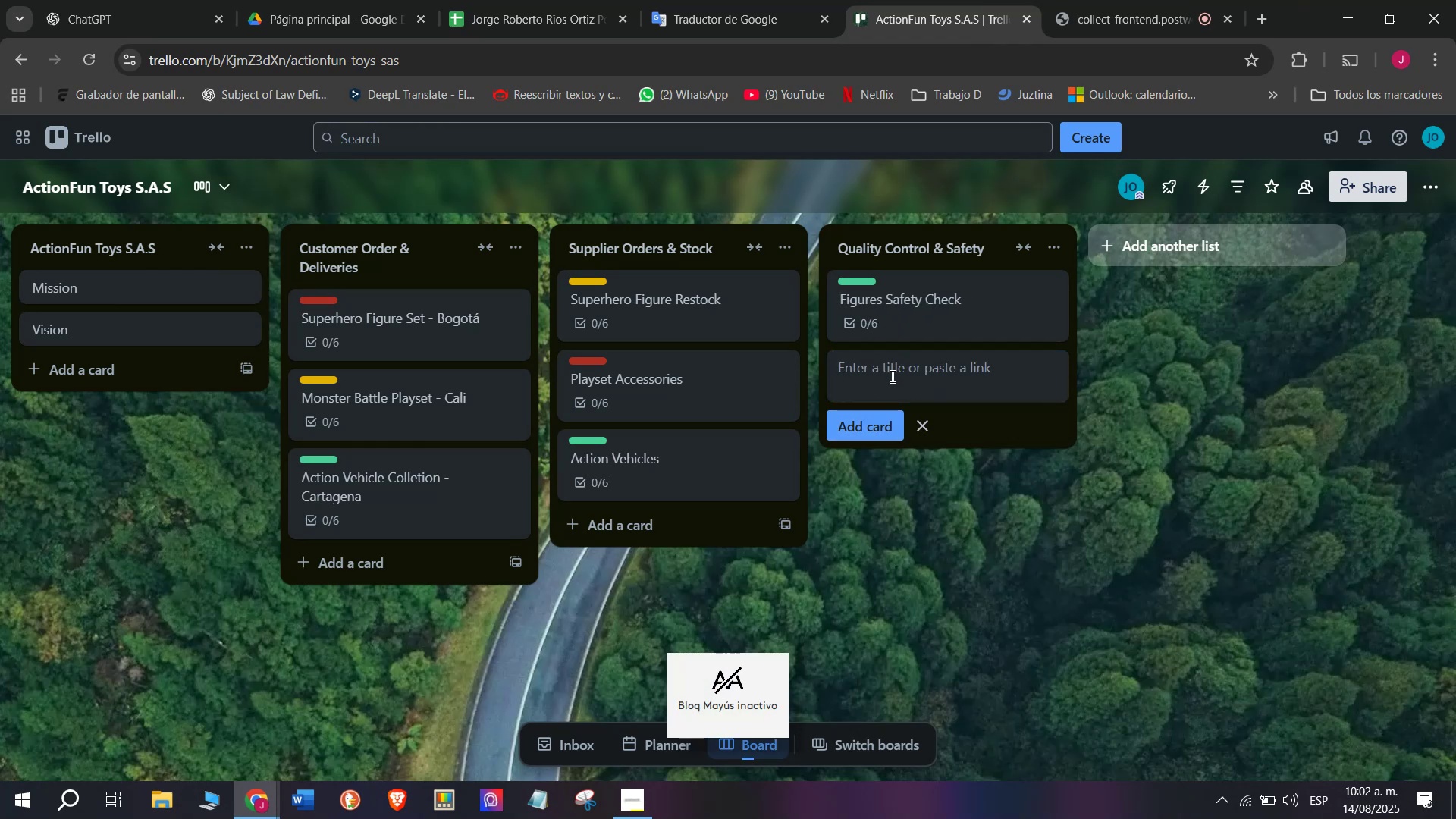 
key(CapsLock)
 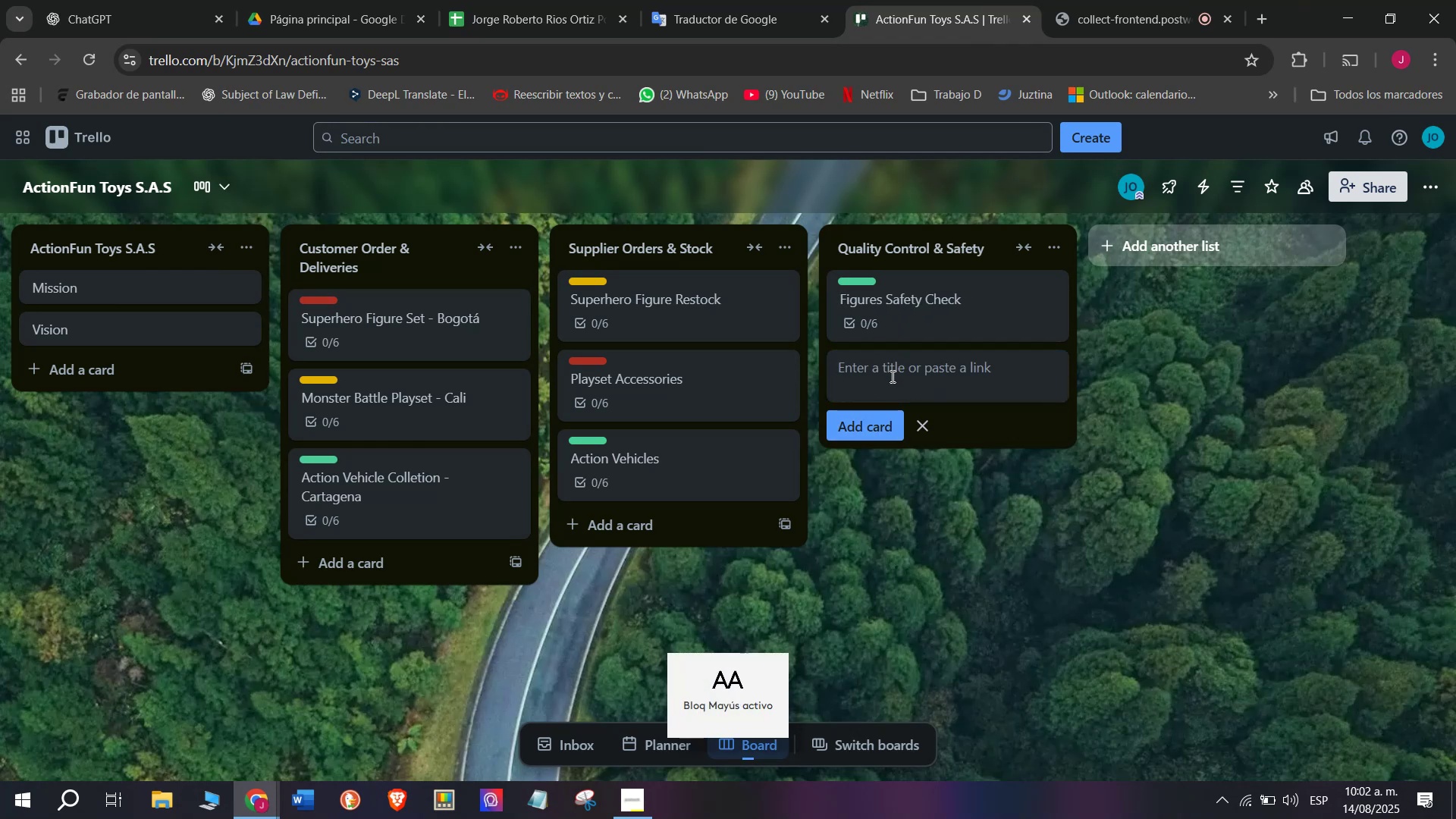 
key(D)
 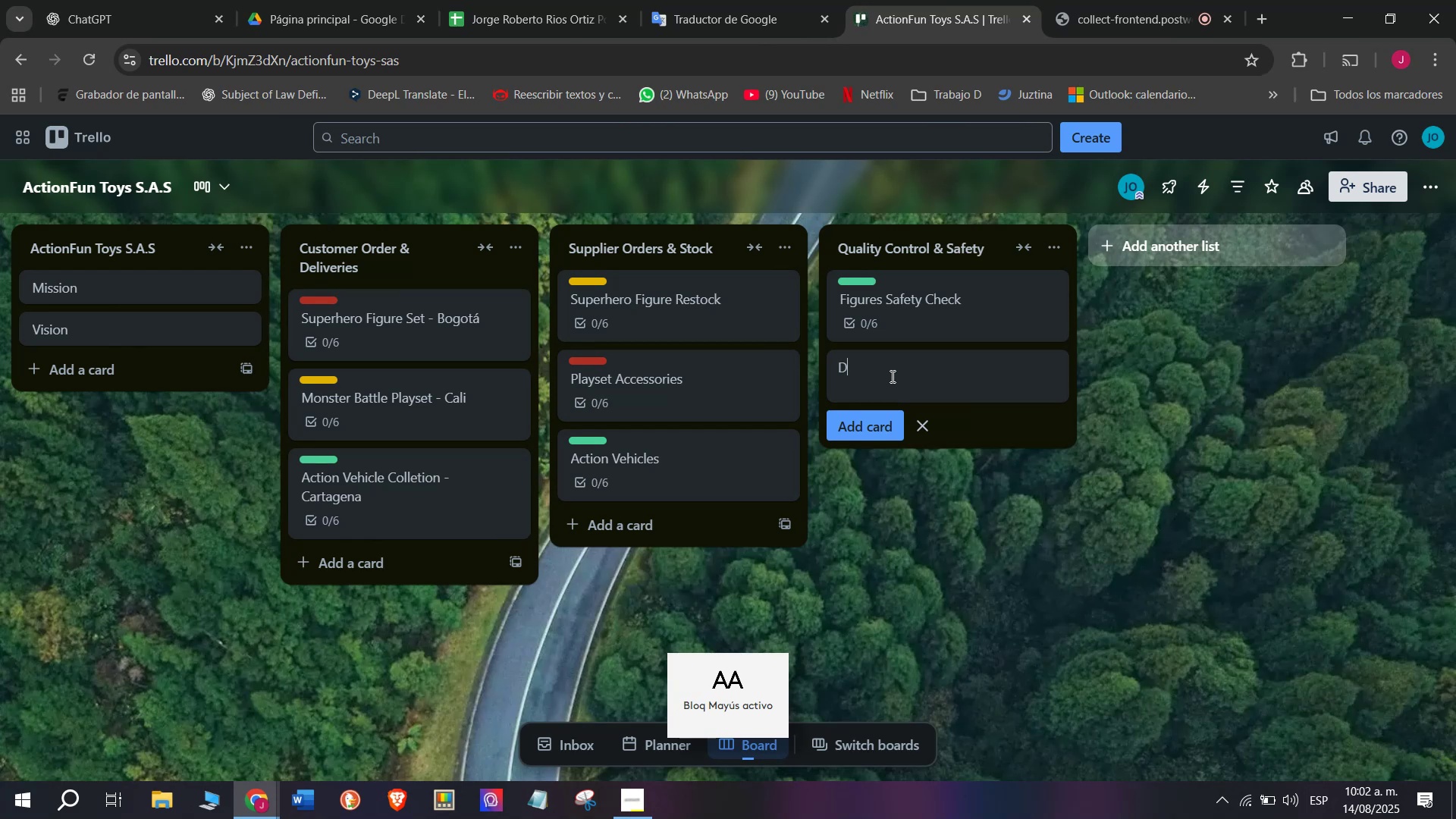 
key(Backspace)
 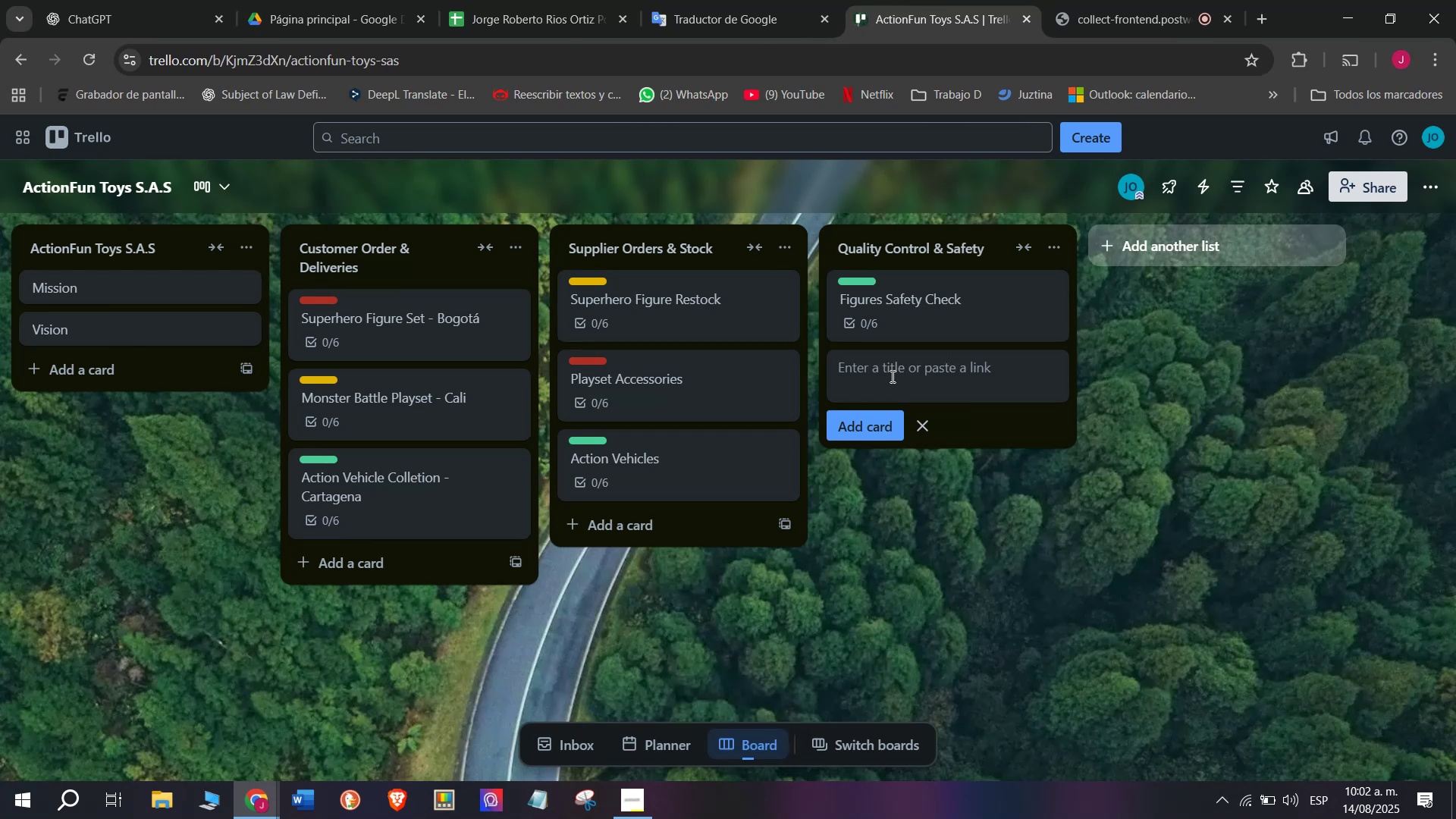 
wait(6.09)
 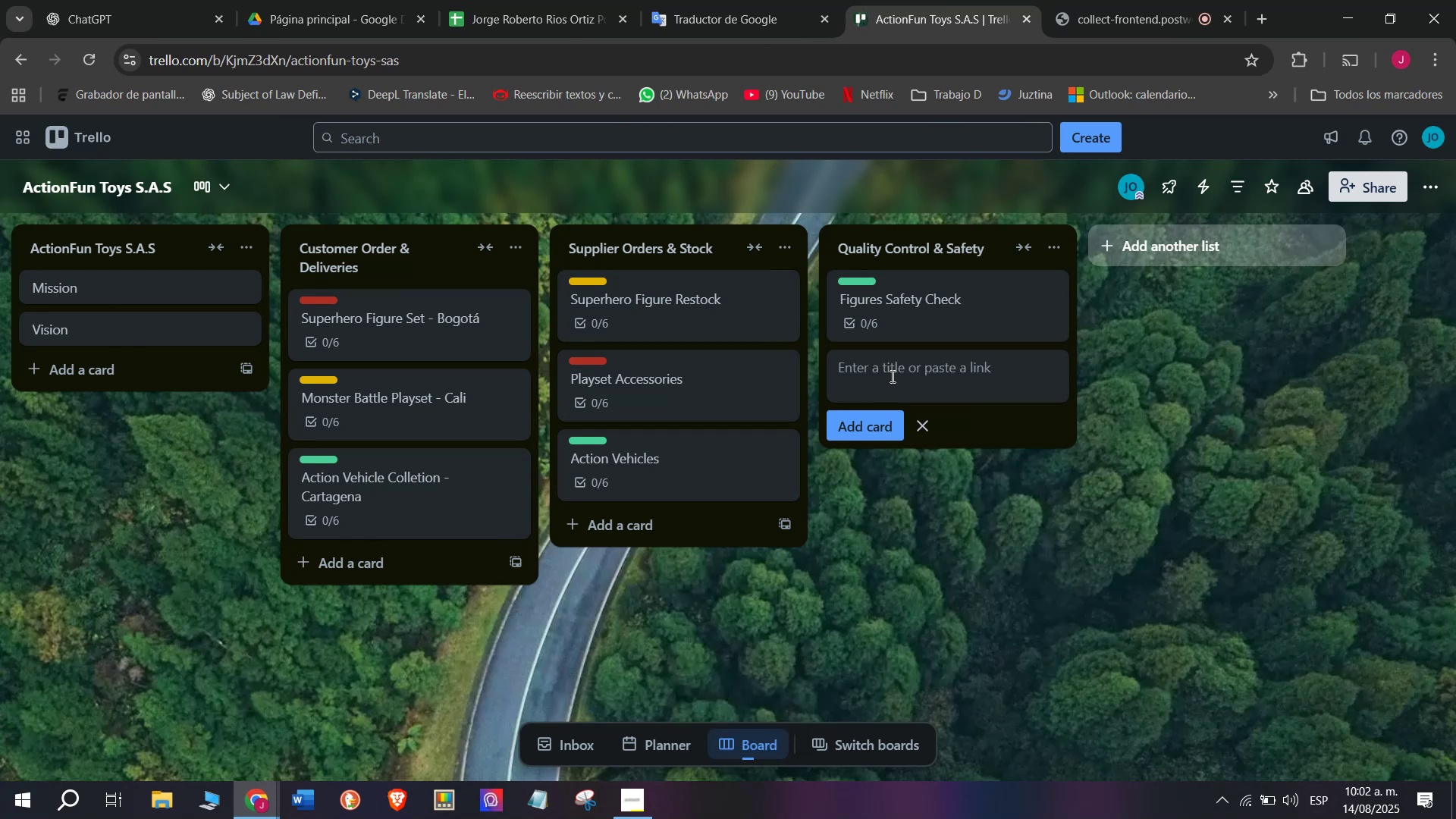 
type(Playset Dut)
key(Backspace)
type(rat)
 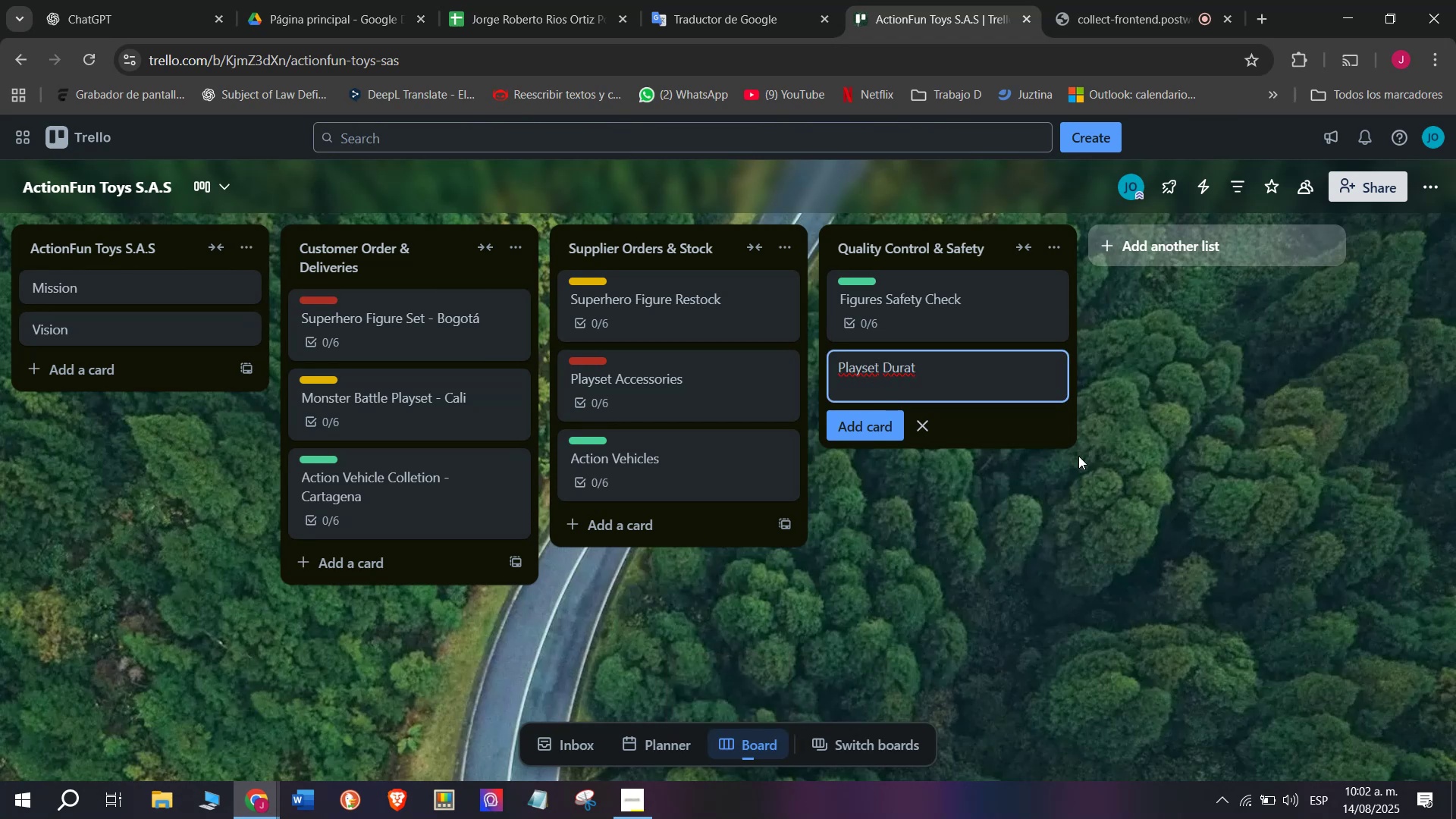 
key(Backspace)
type(bility Test)
 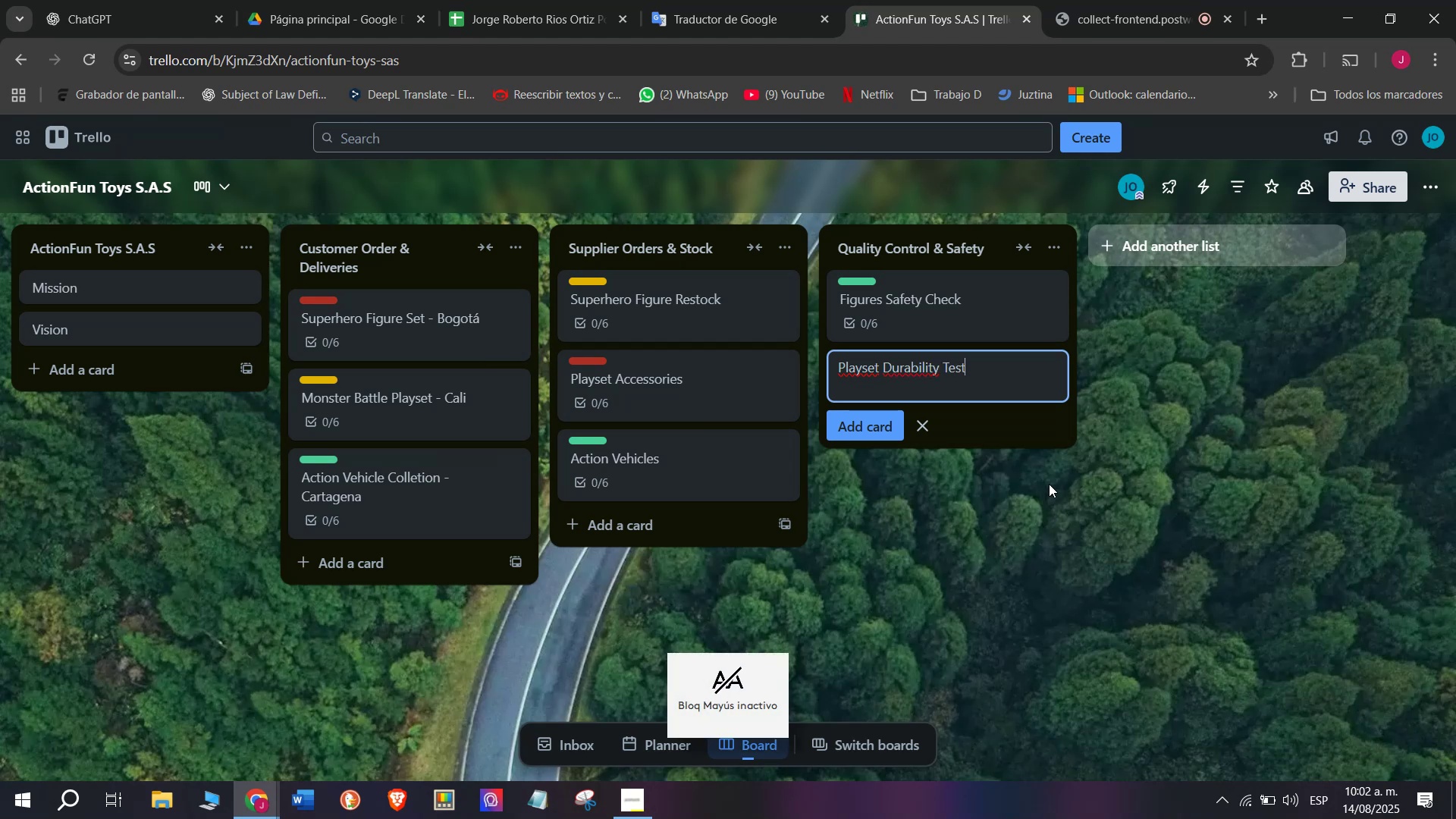 
key(Enter)
 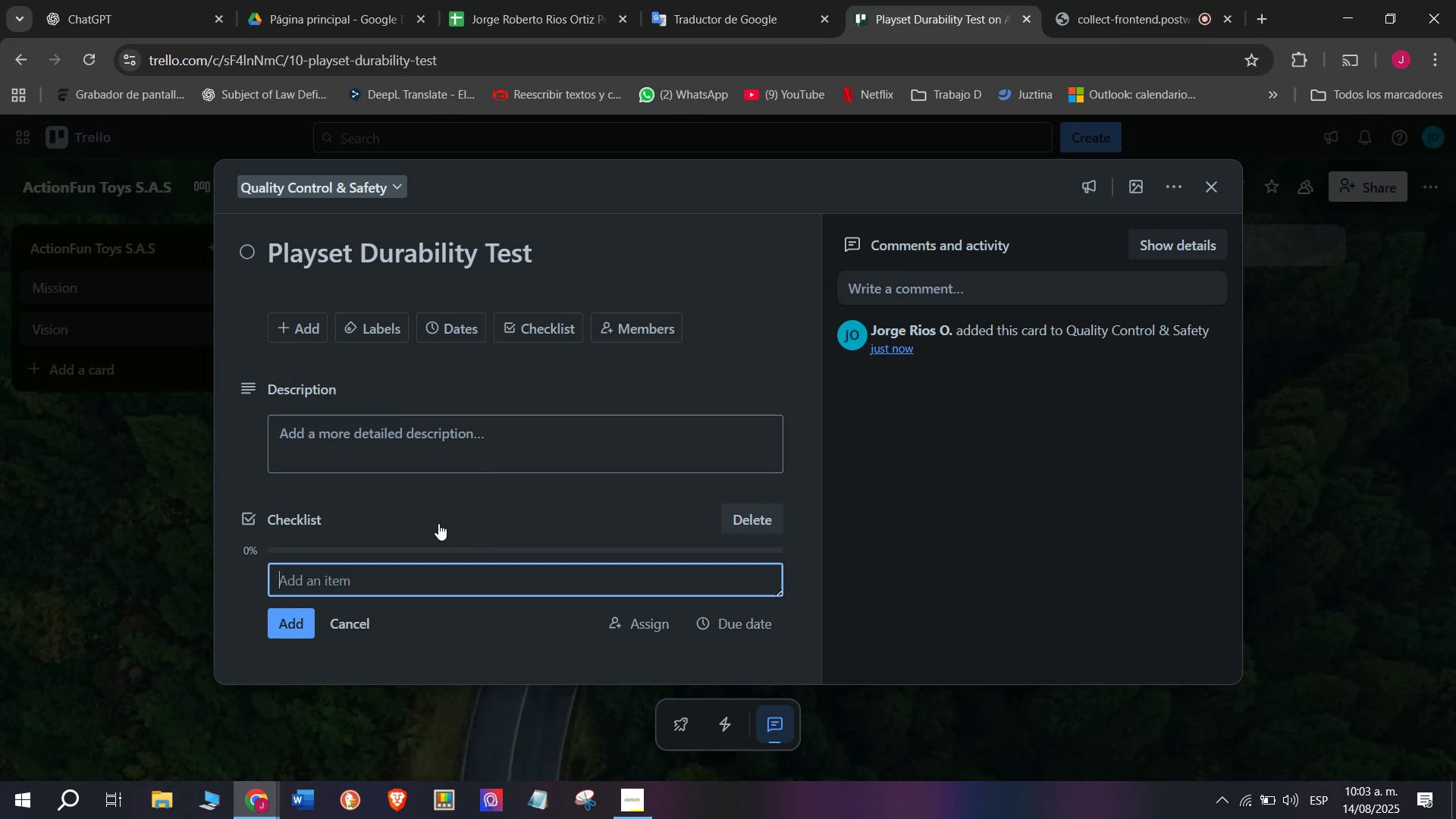 
wait(22.79)
 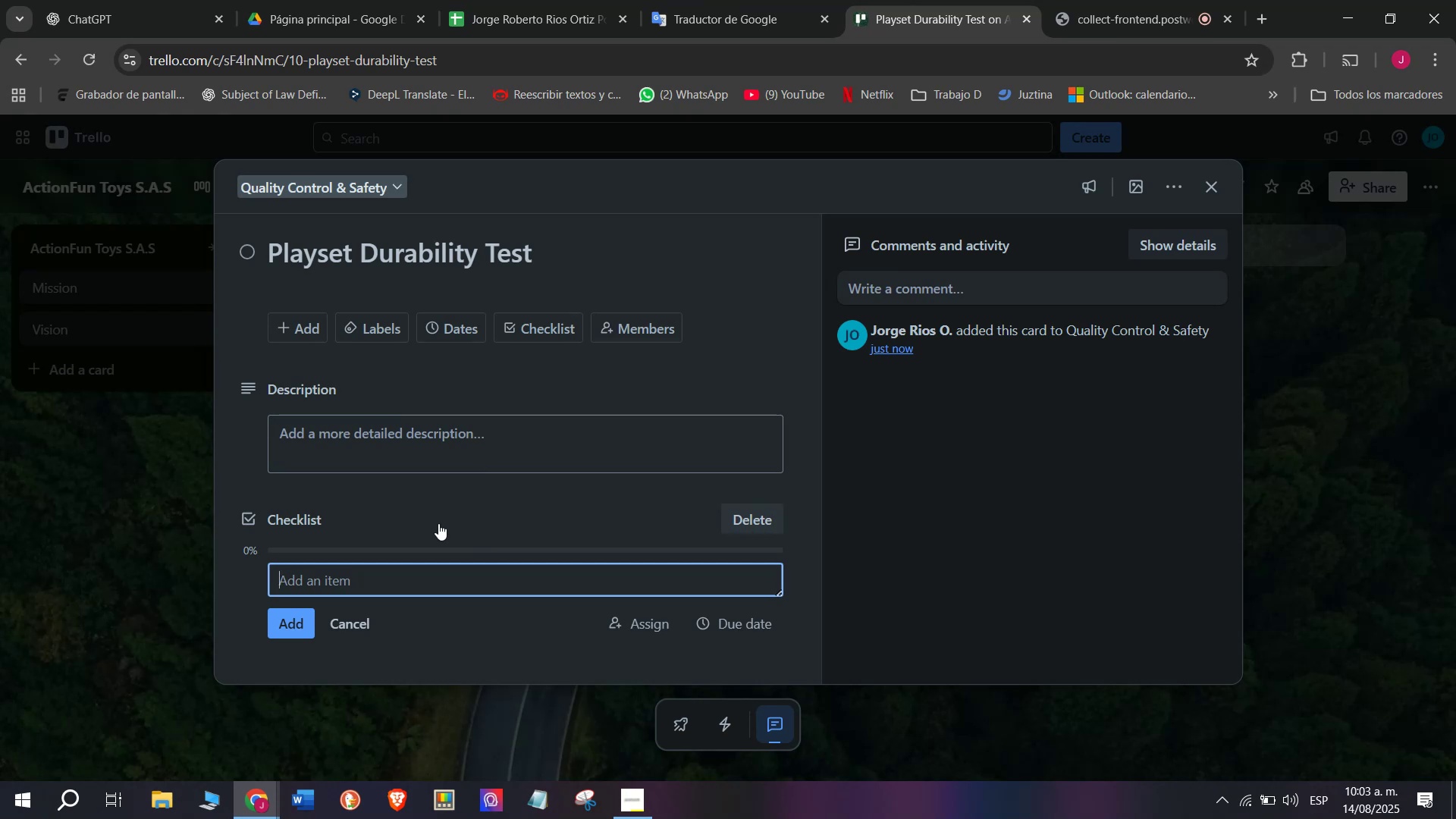 
type(S)
key(Backspace)
type(Assemble playset )
 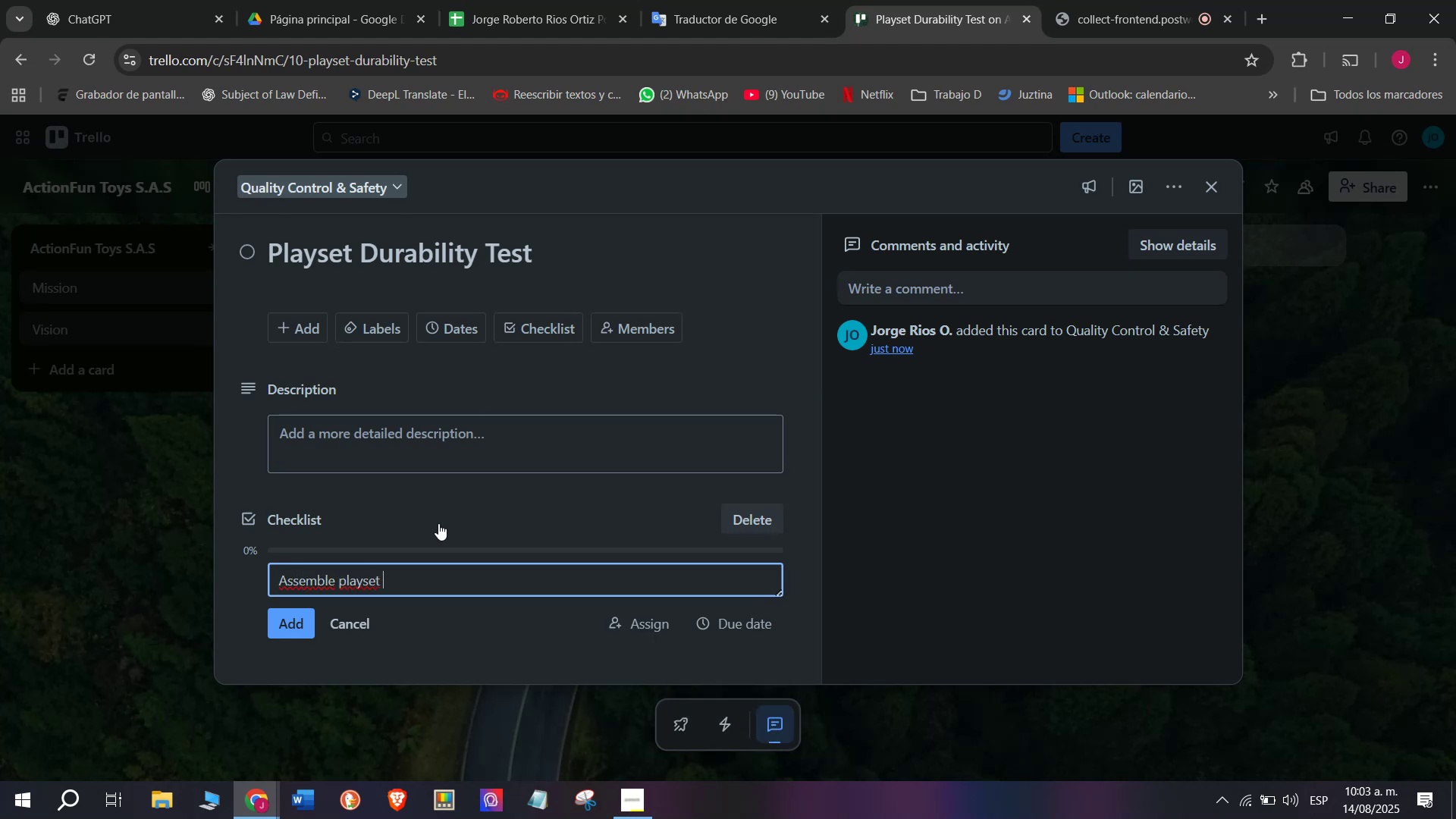 
key(Enter)
 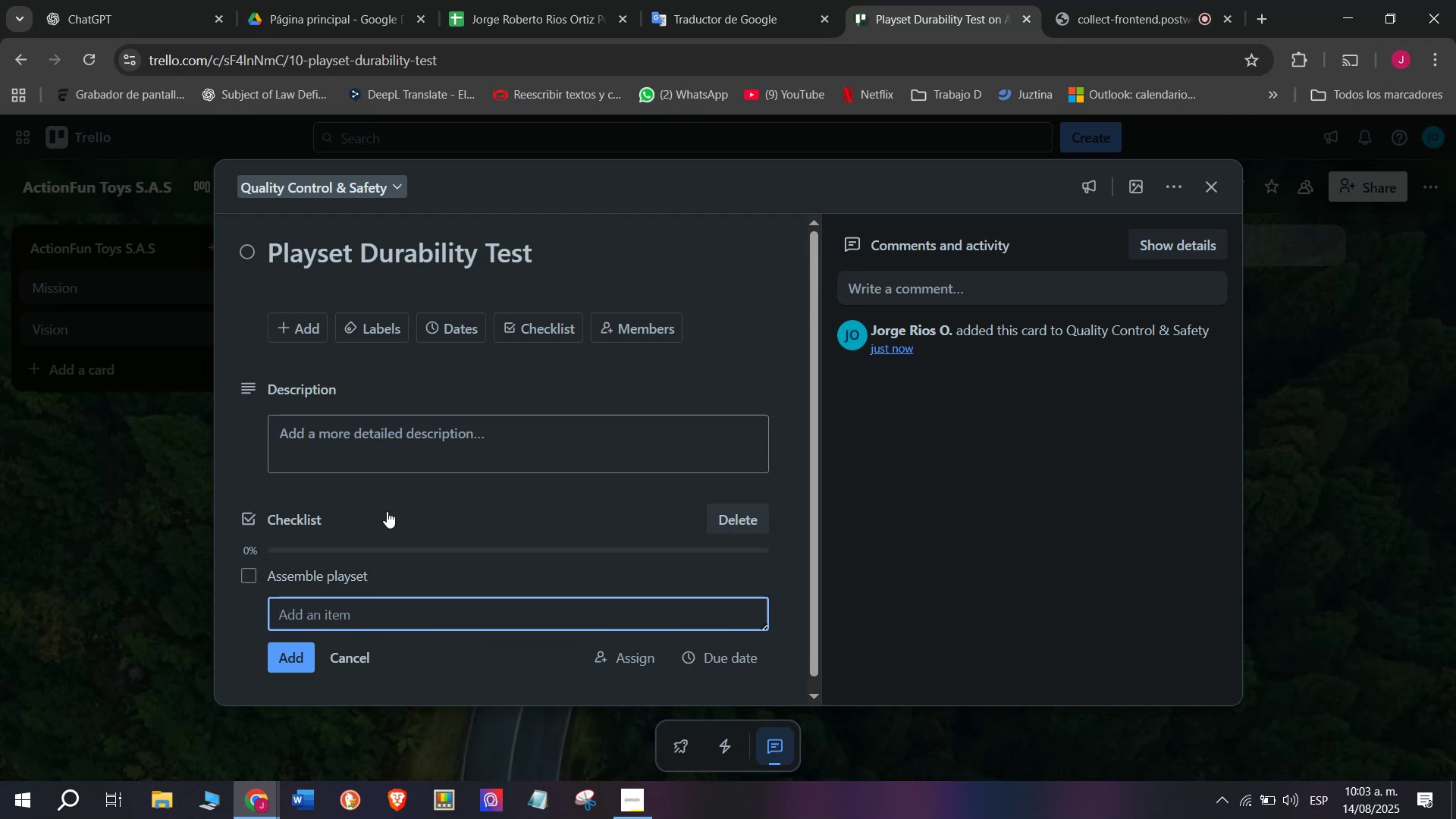 
wait(6.24)
 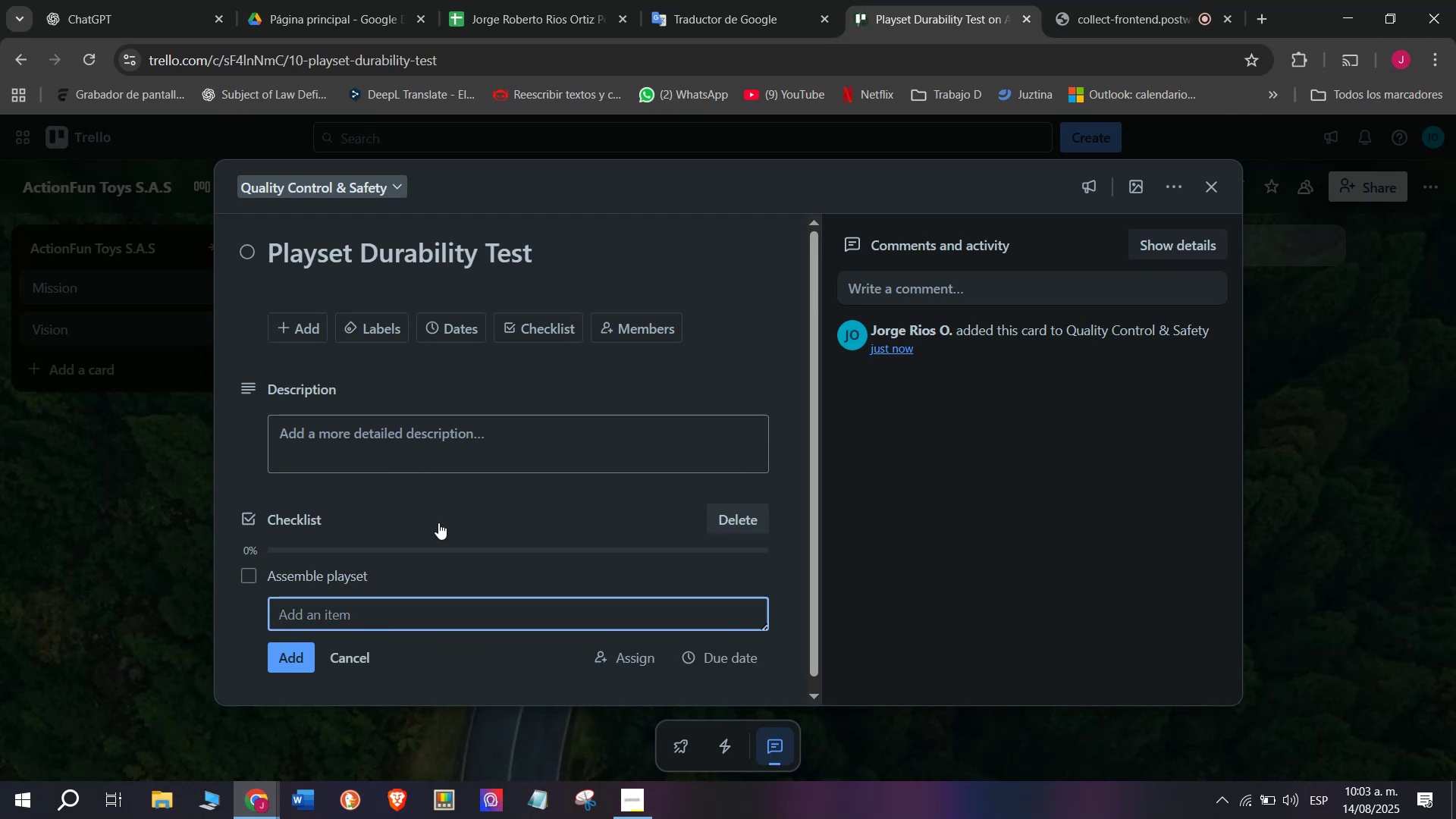 
type(Test for braek)
 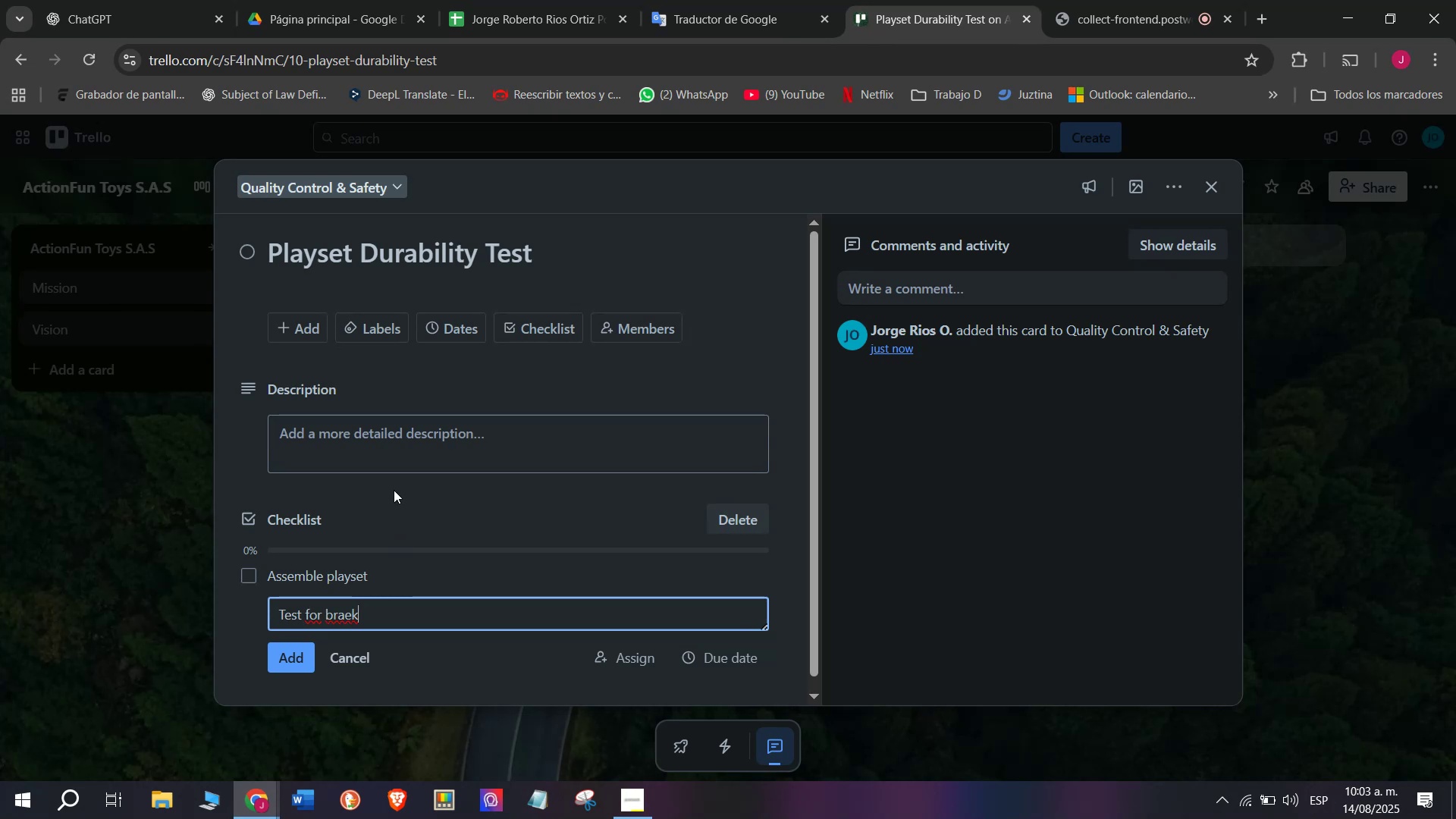 
key(Backspace)
key(Backspace)
key(Backspace)
type(eak)
 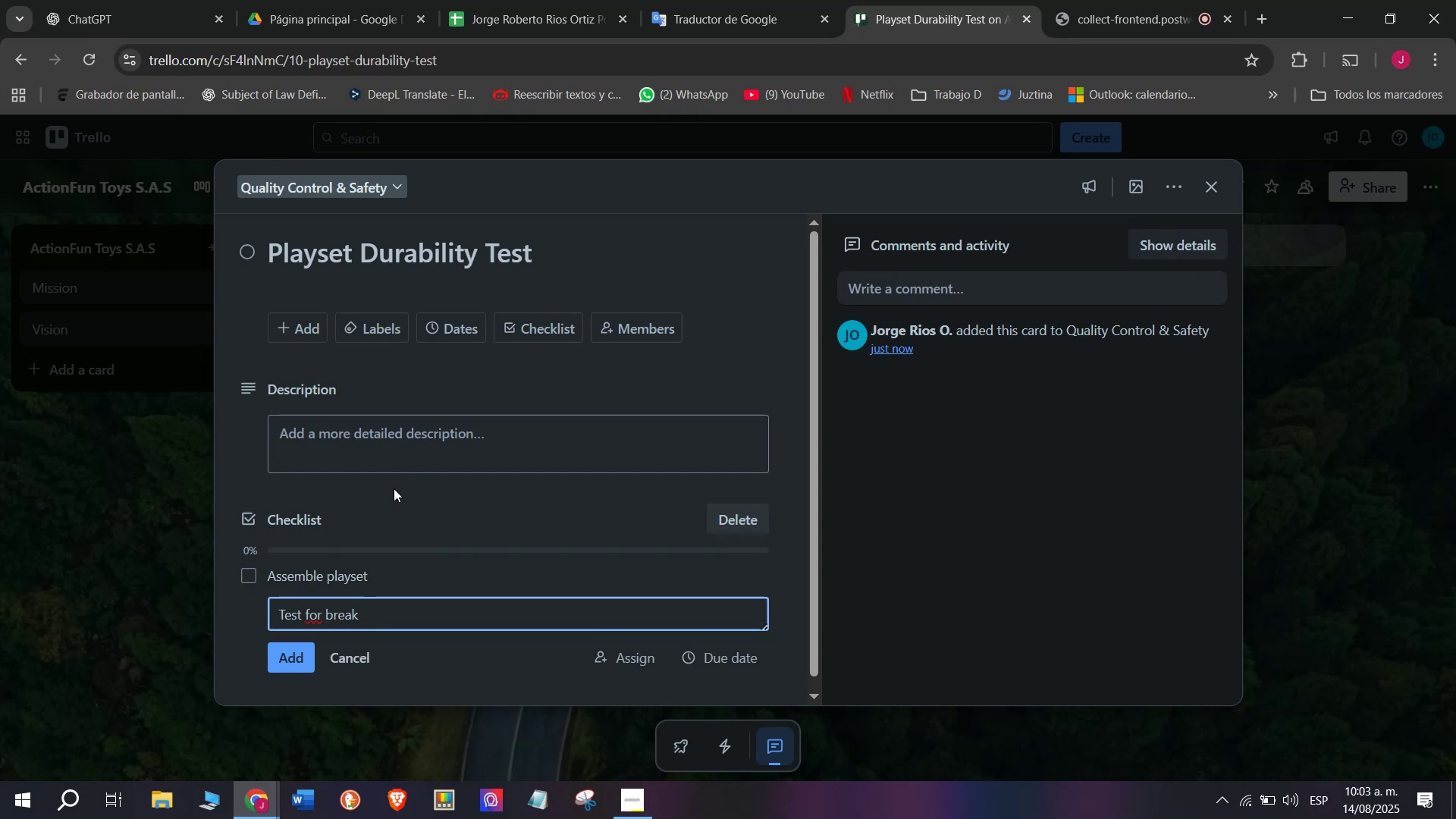 
wait(5.15)
 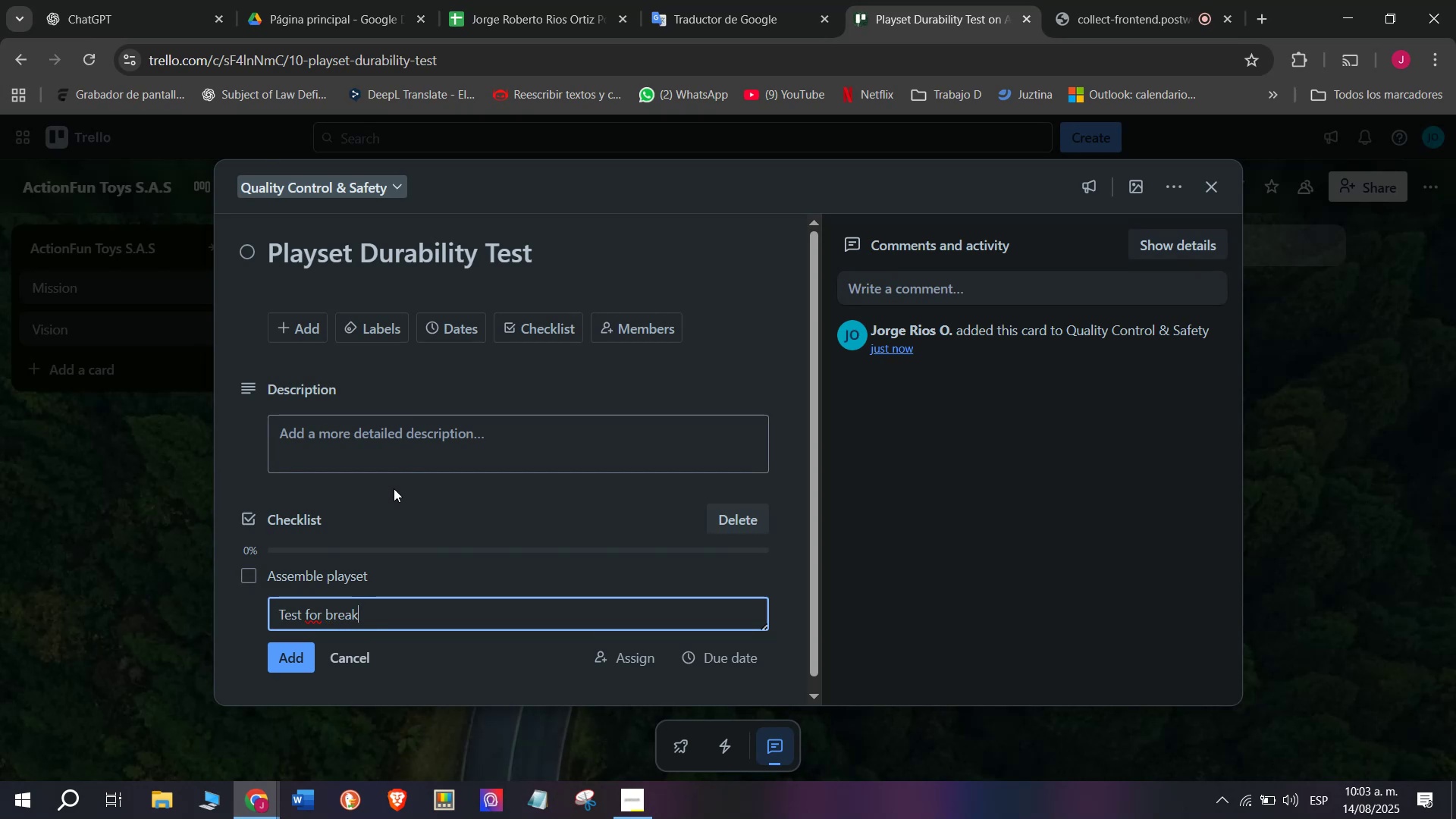 
type(age resistance)
 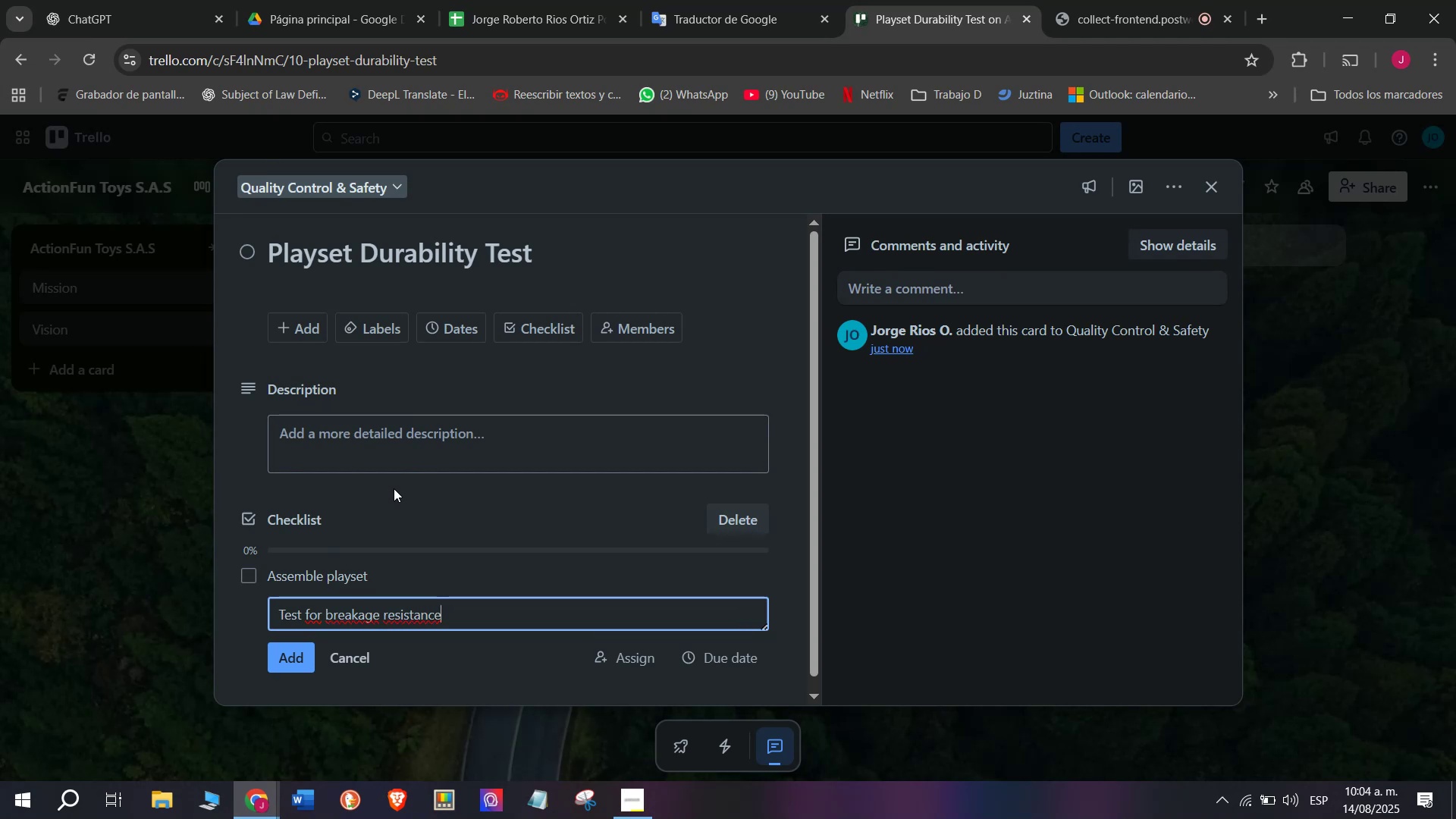 
wait(5.81)
 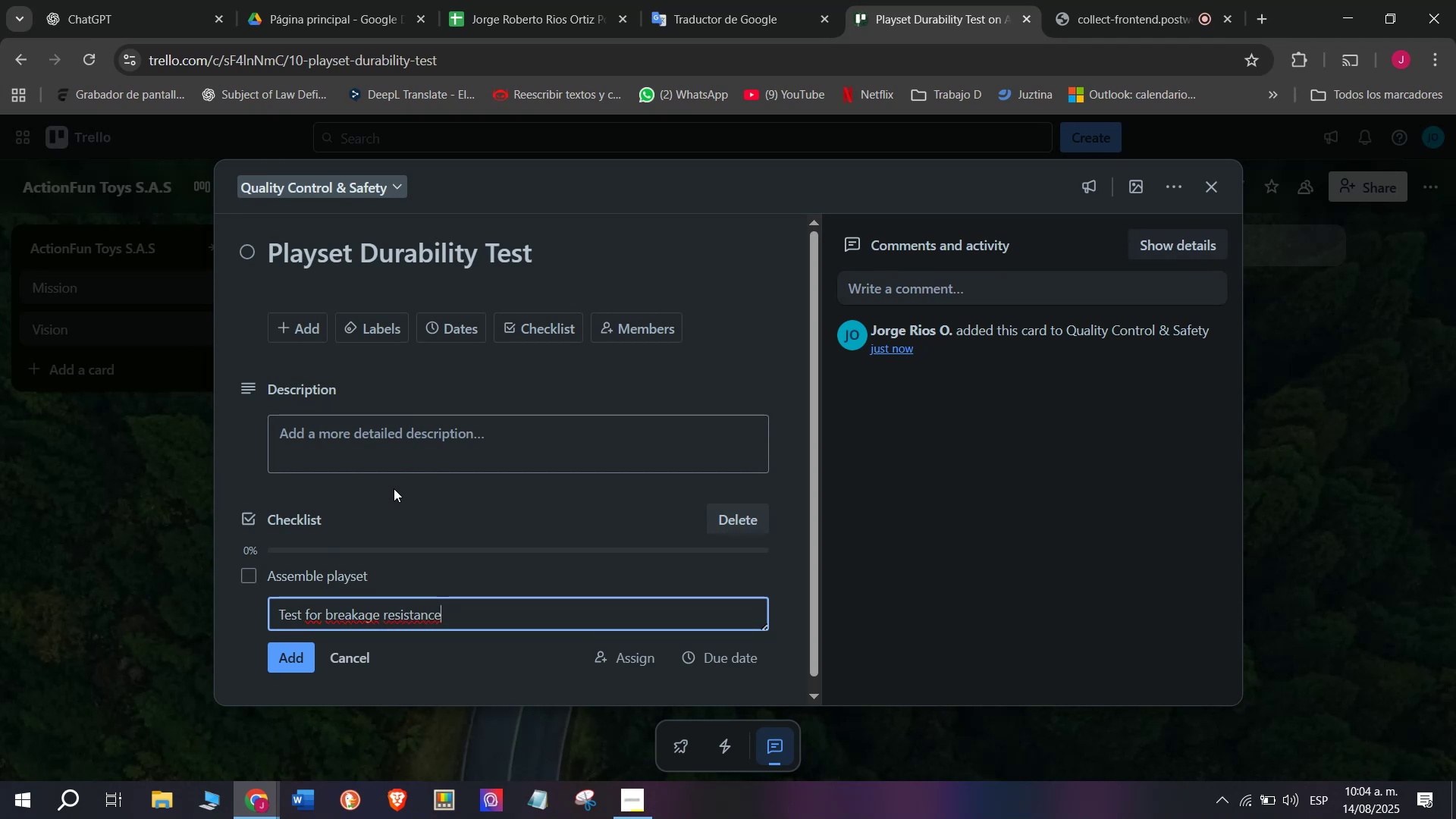 
key(Enter)
 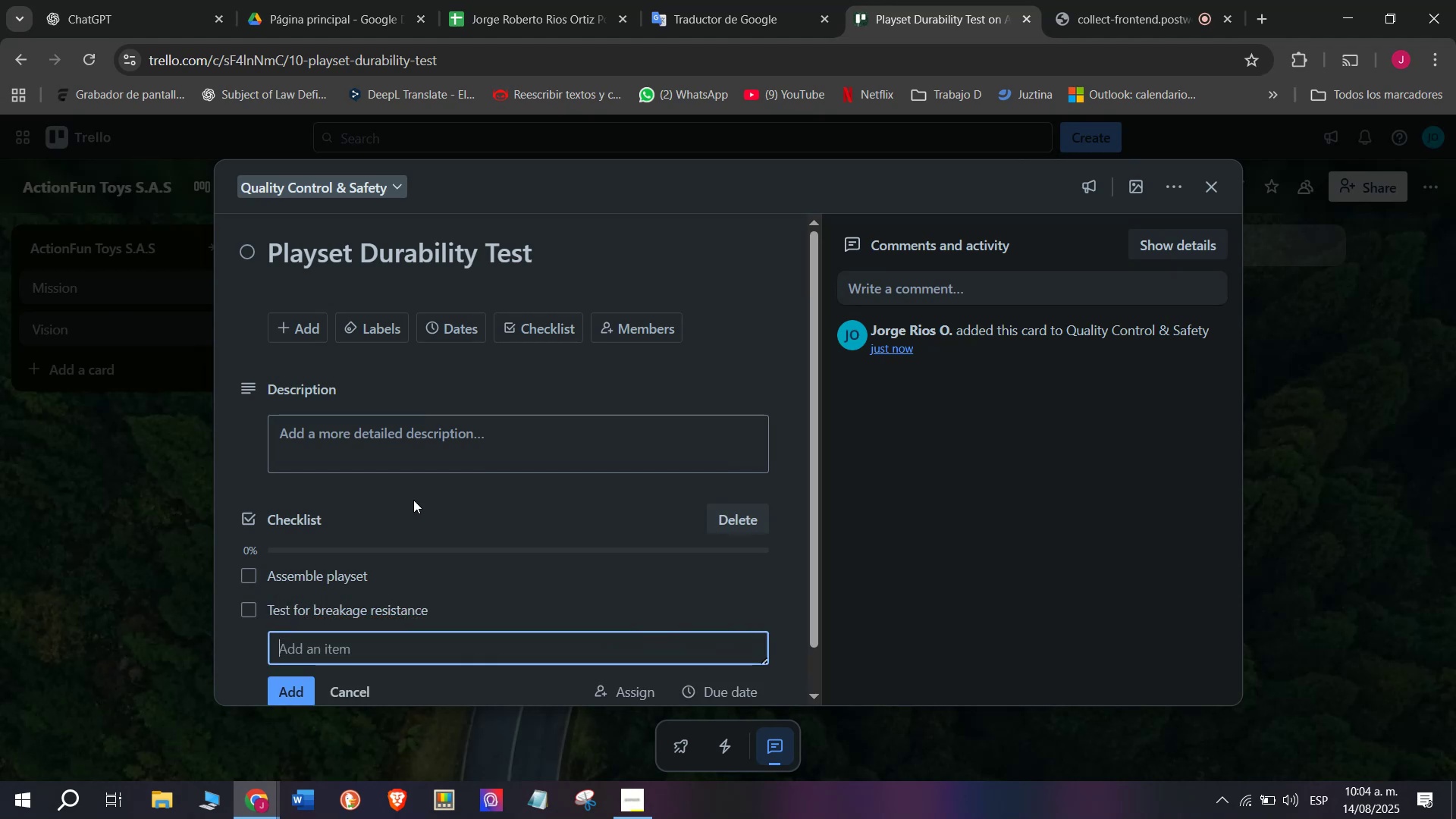 
scroll: coordinate [416, 504], scroll_direction: down, amount: 1.0
 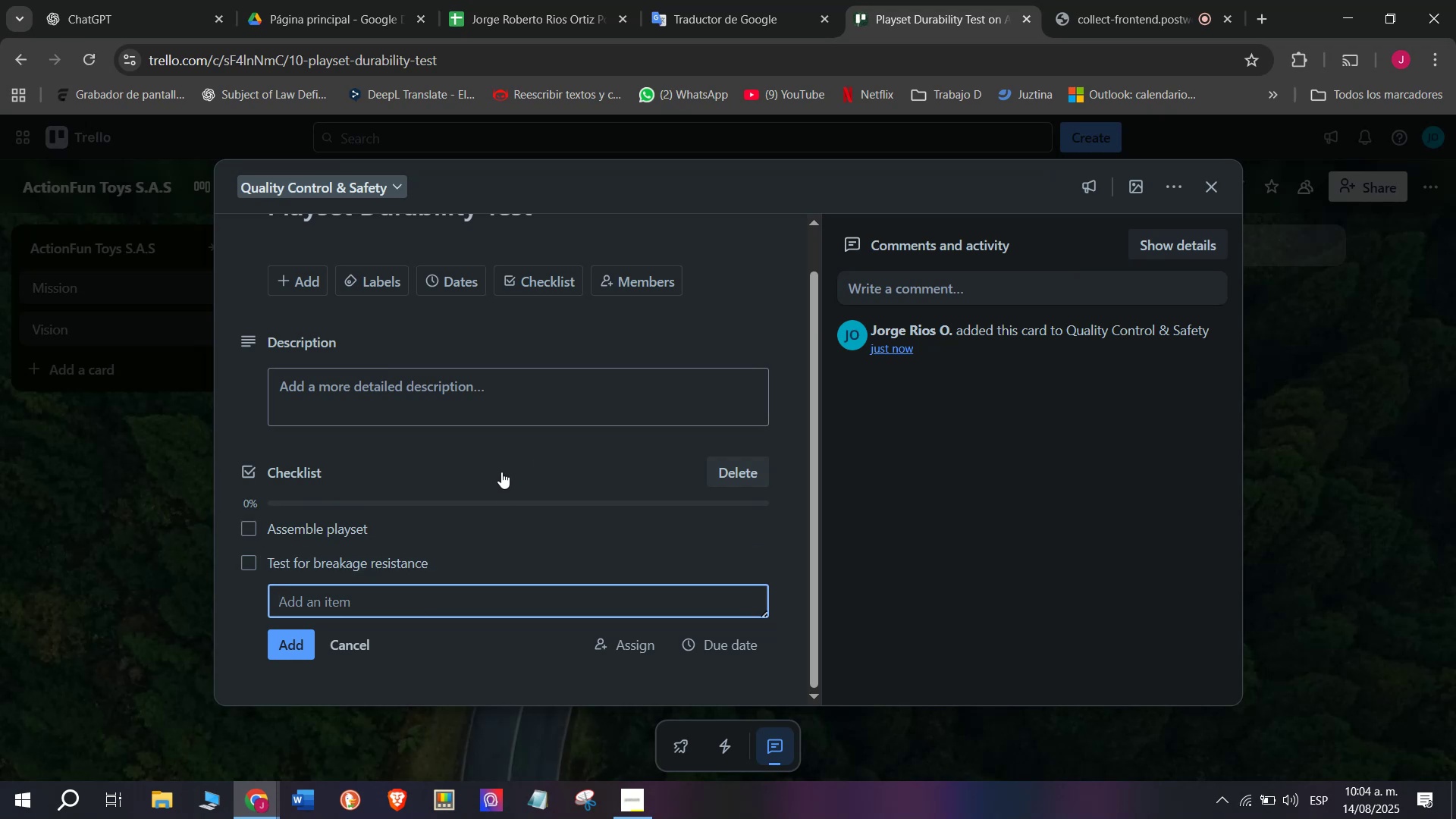 
wait(40.52)
 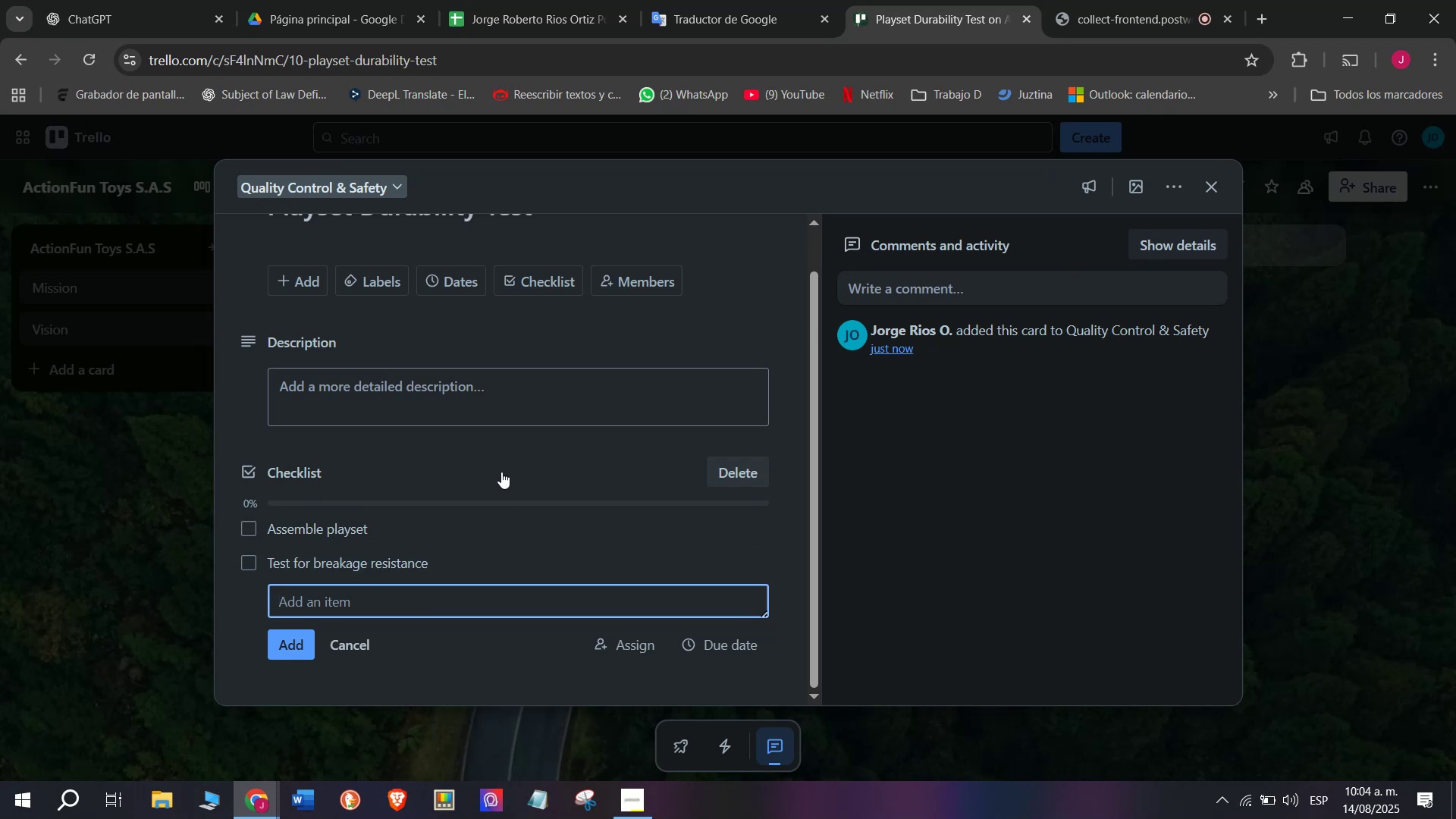 
type(Ver)
 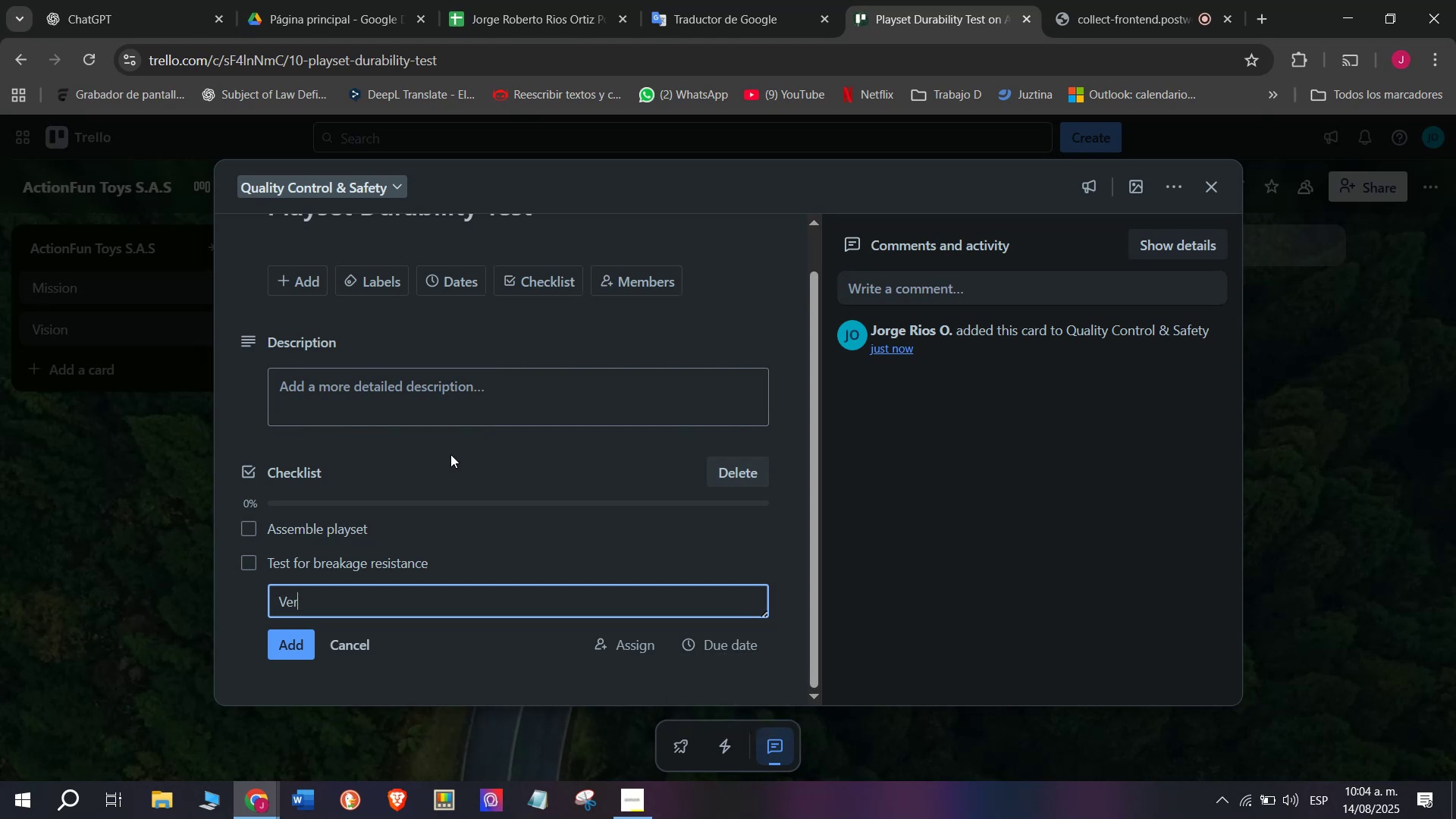 
wait(9.69)
 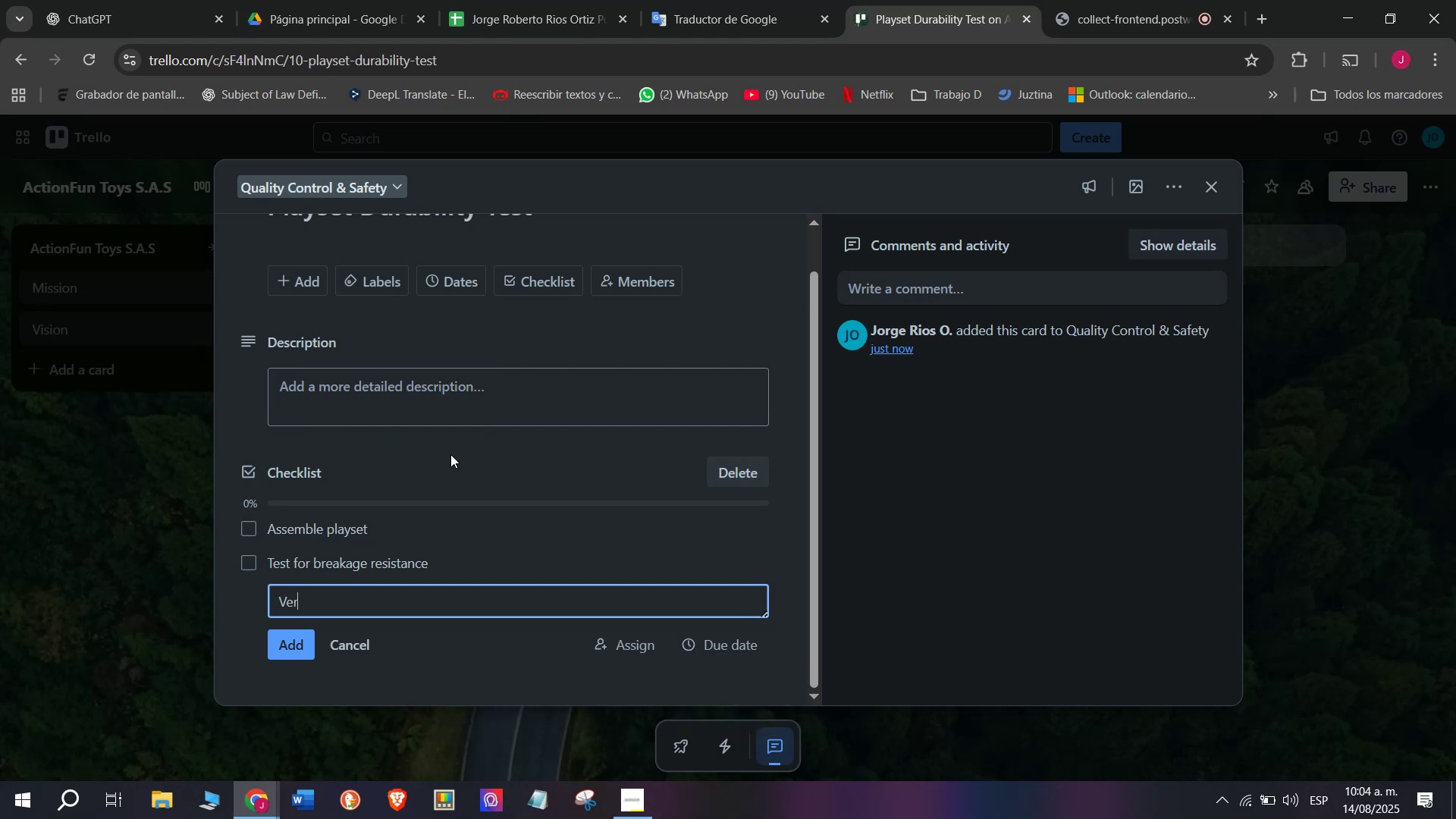 
type(ify Child safety labels)
 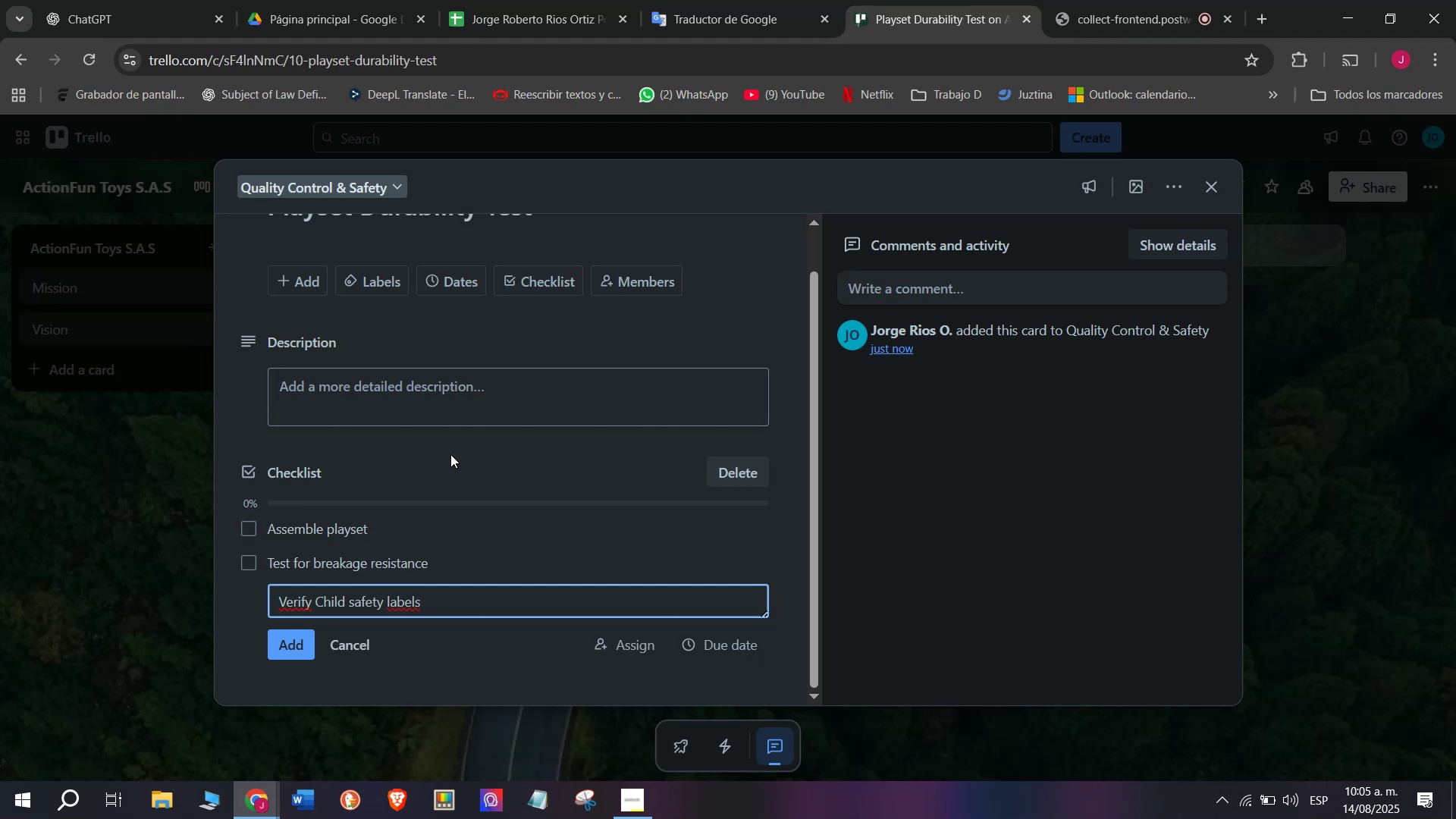 
key(Enter)
 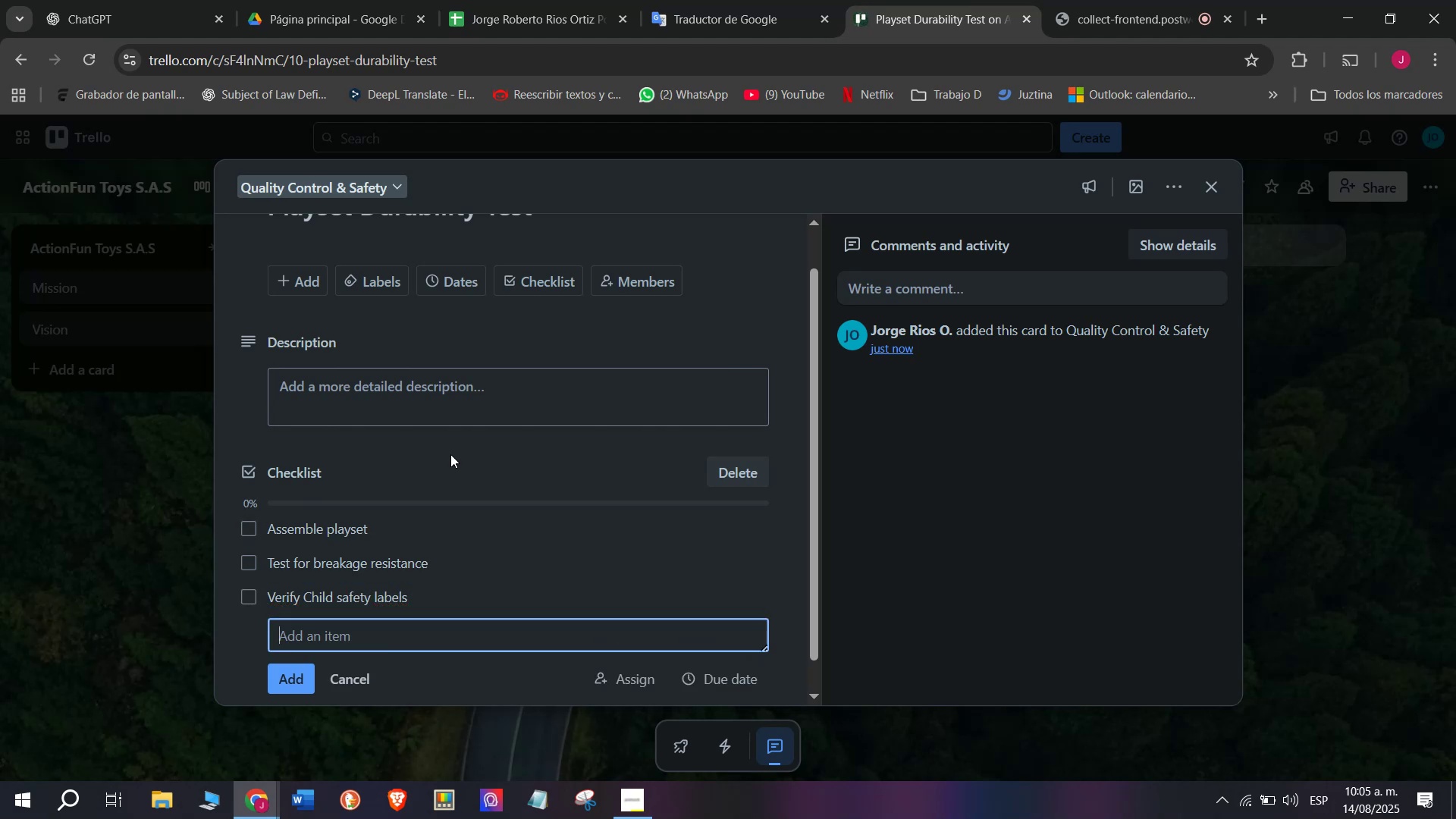 
type(Check assembly quy)
key(Backspace)
type(ality)
 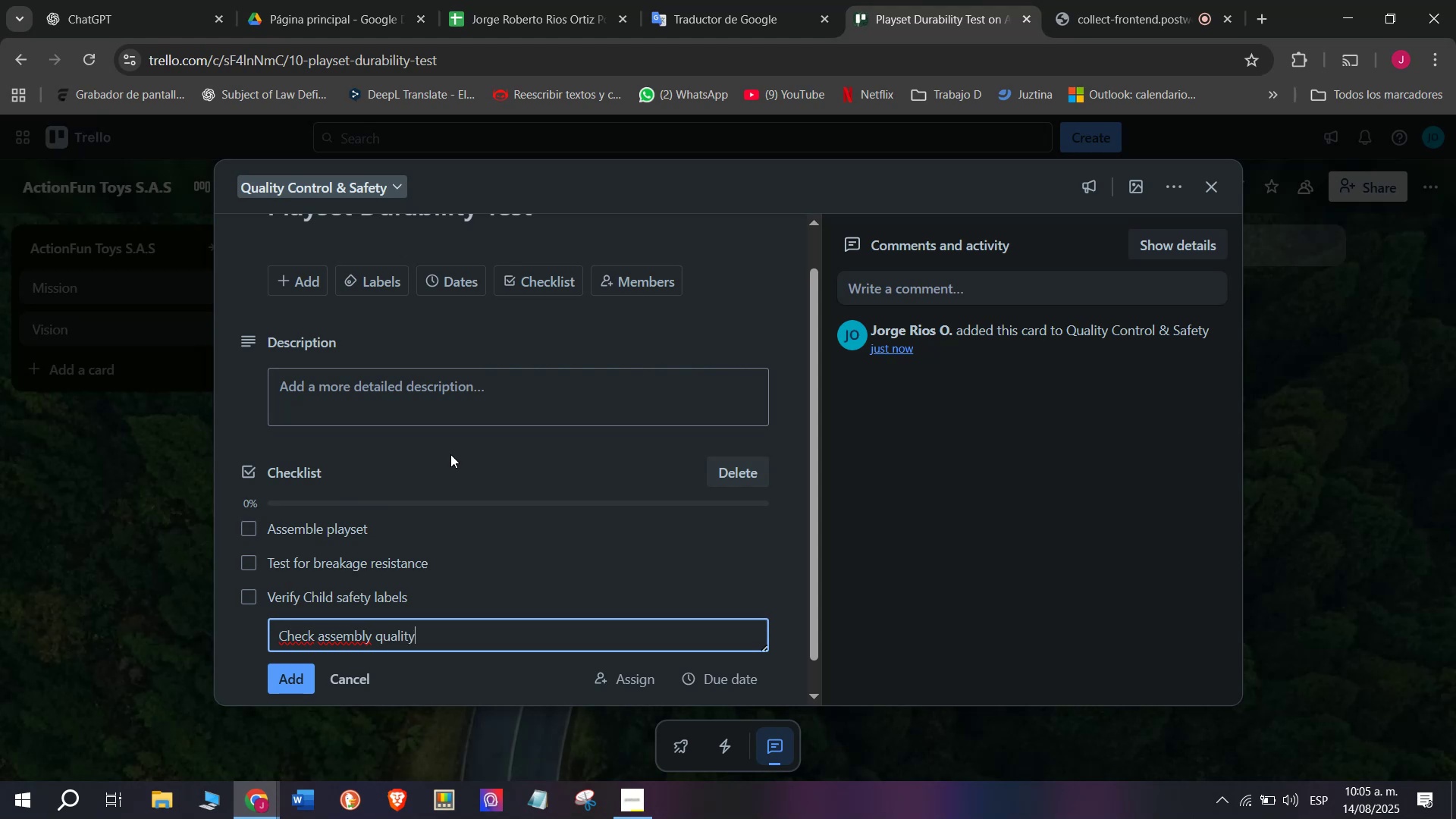 
key(Enter)
 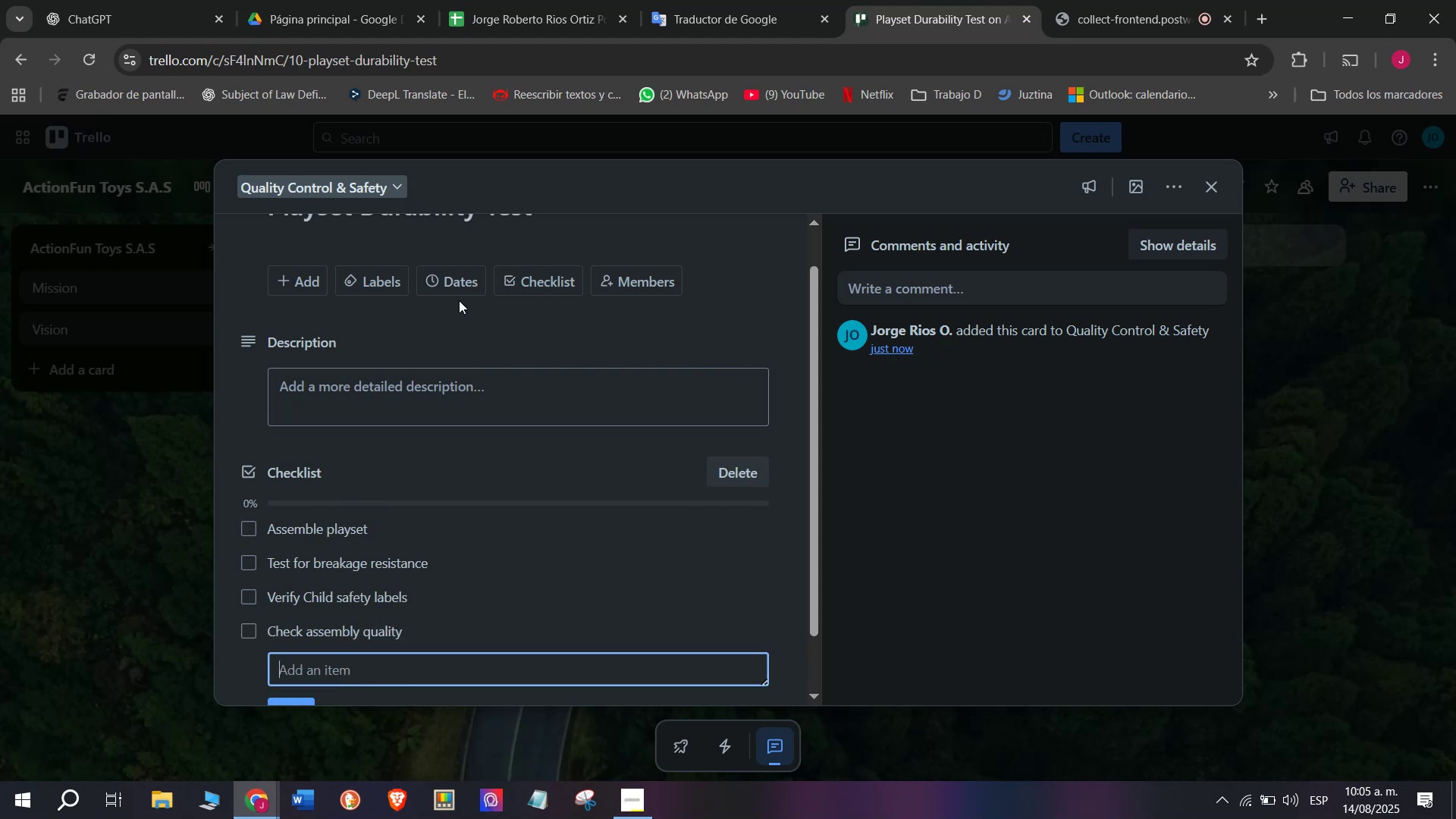 
scroll: coordinate [488, 533], scroll_direction: down, amount: 1.0
 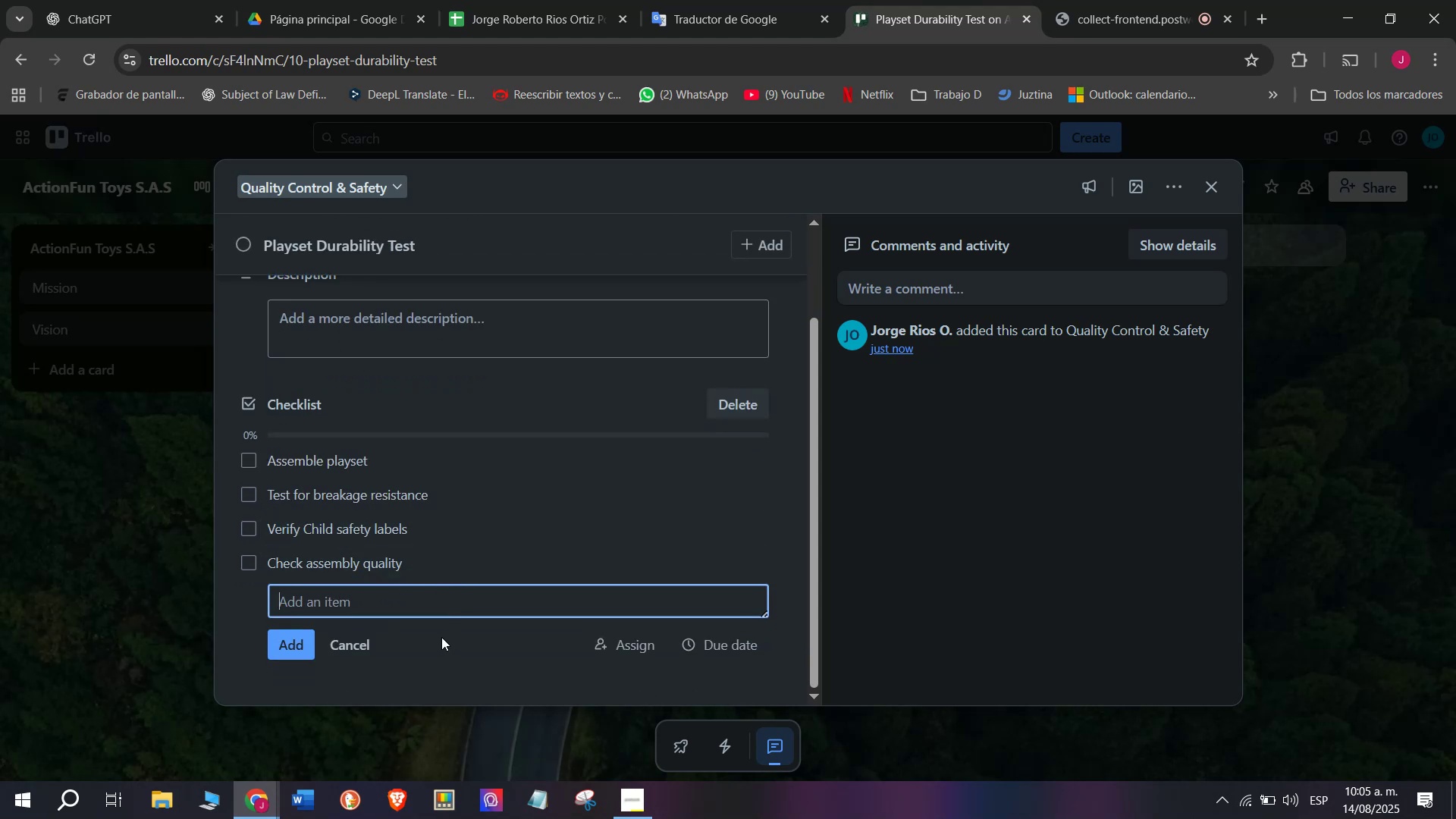 
type(Confirm packaging quality)
 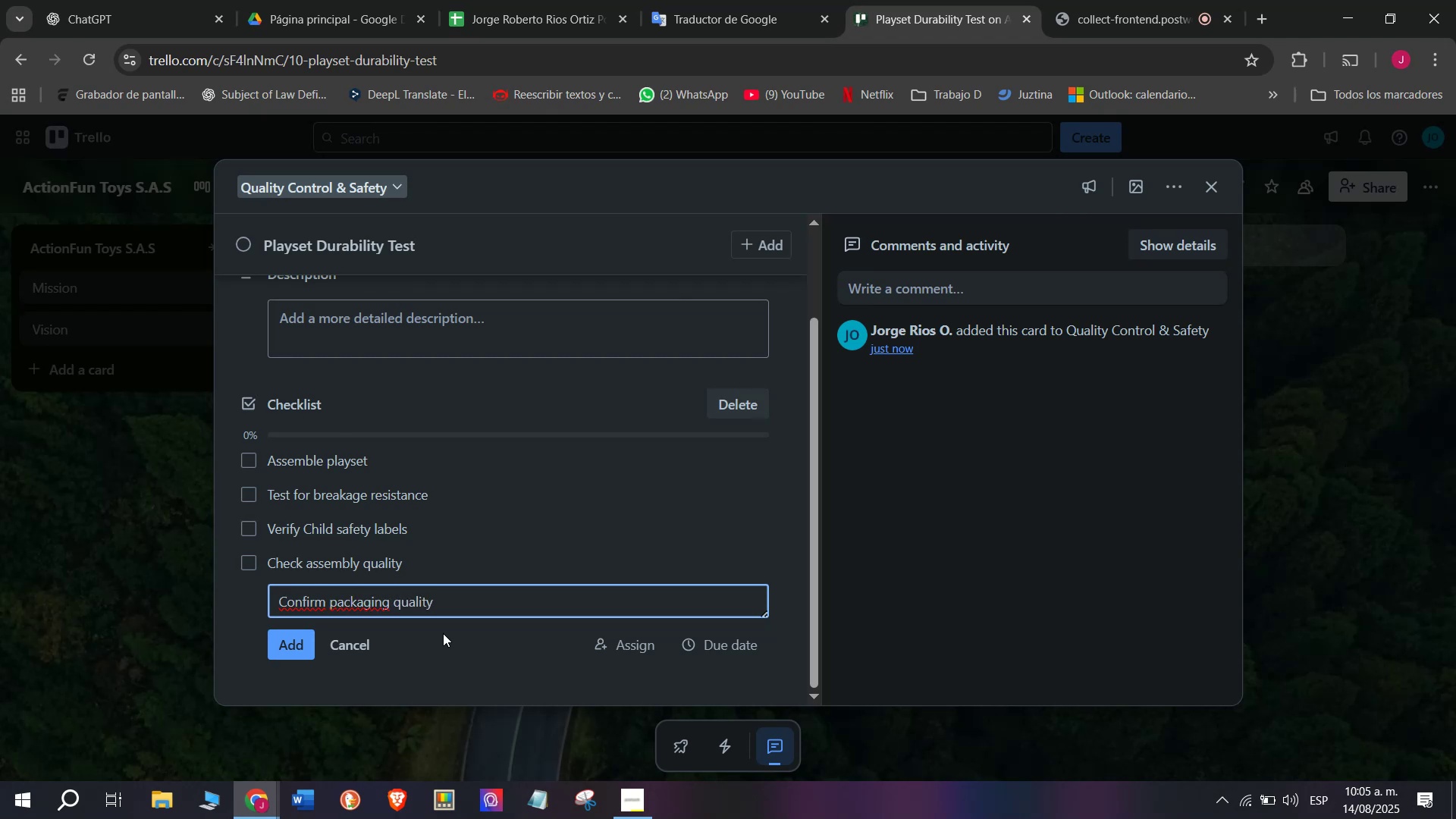 
key(Enter)
 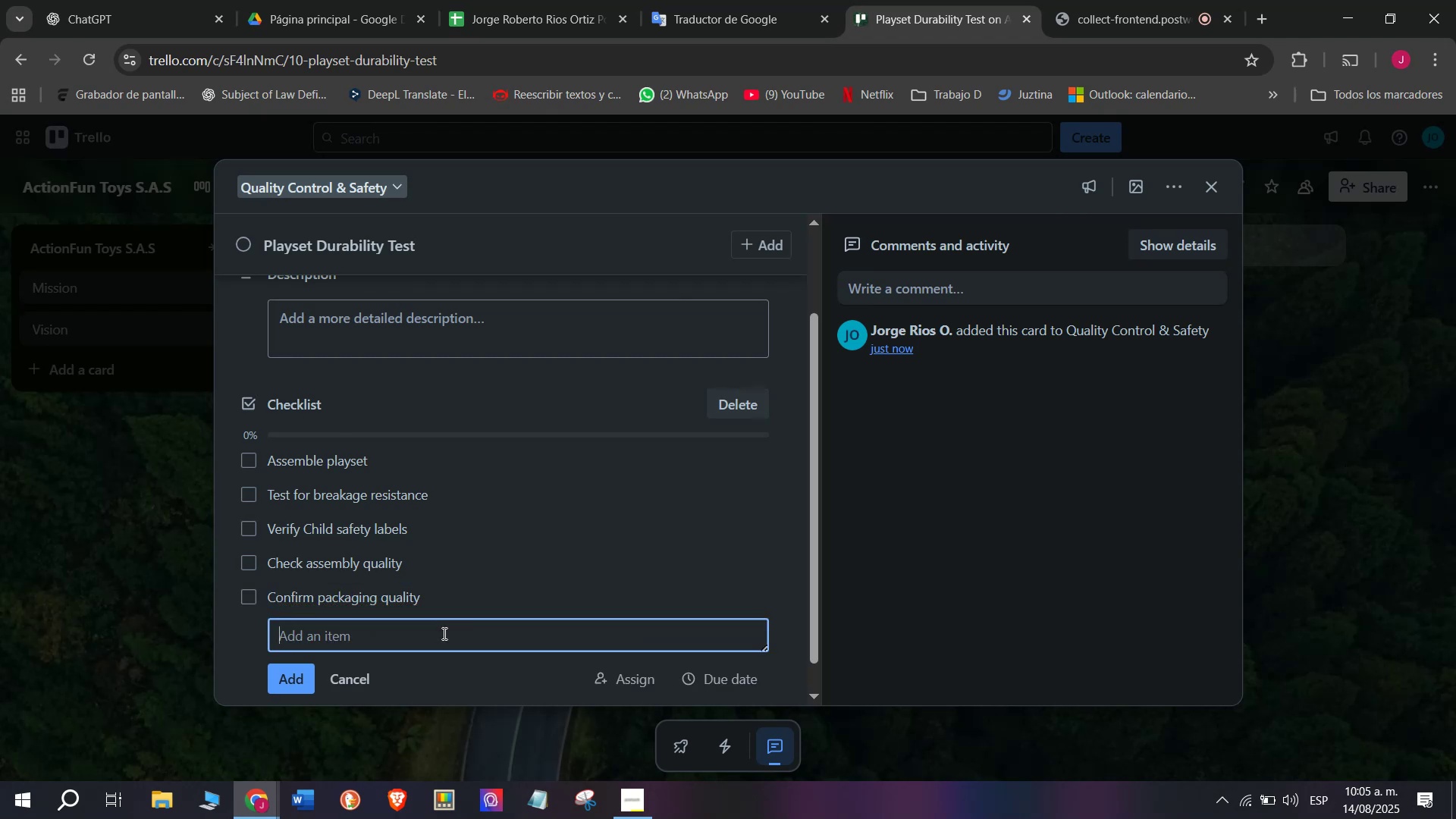 
type(Approve shipment)
 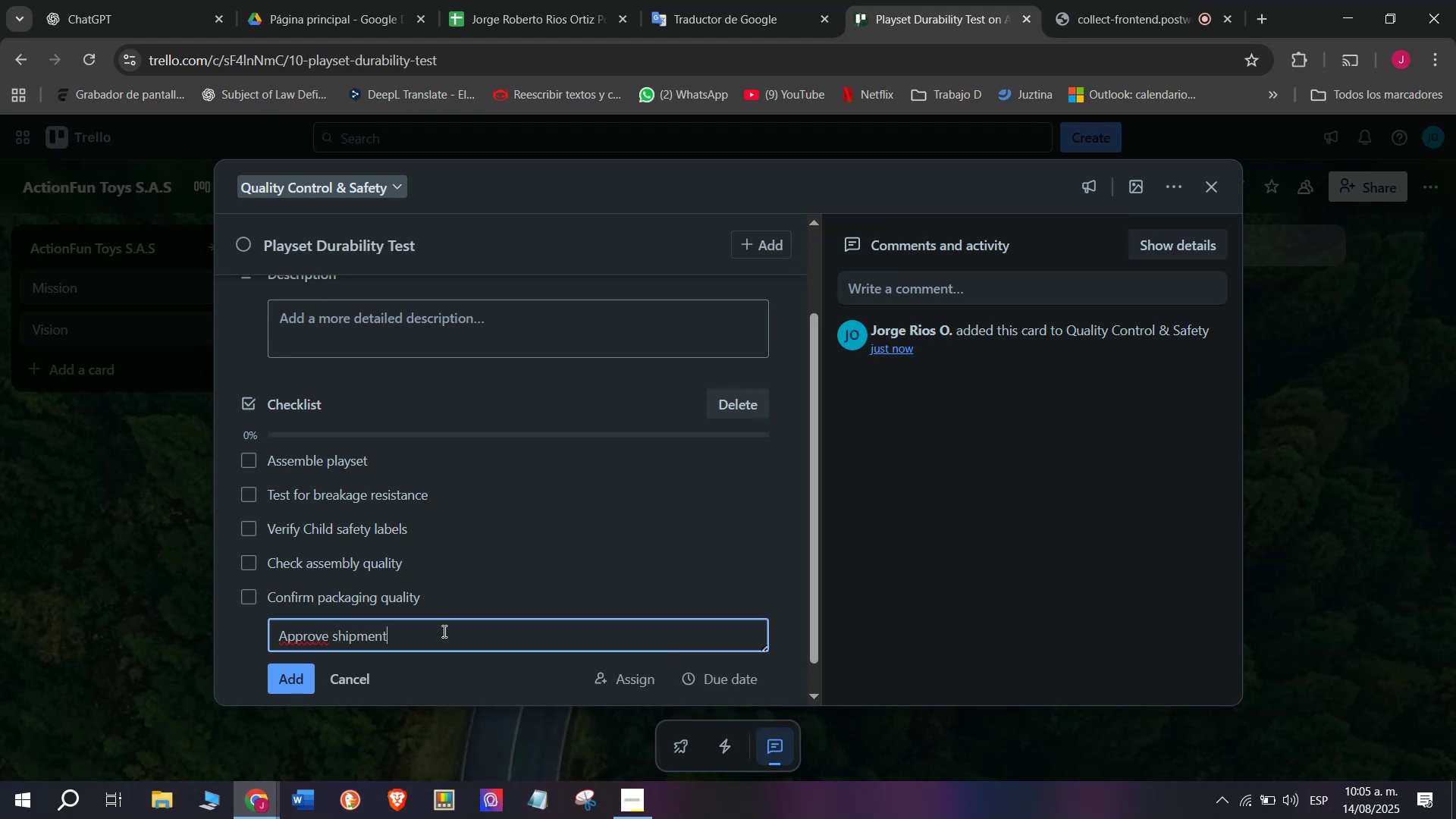 
key(Enter)
 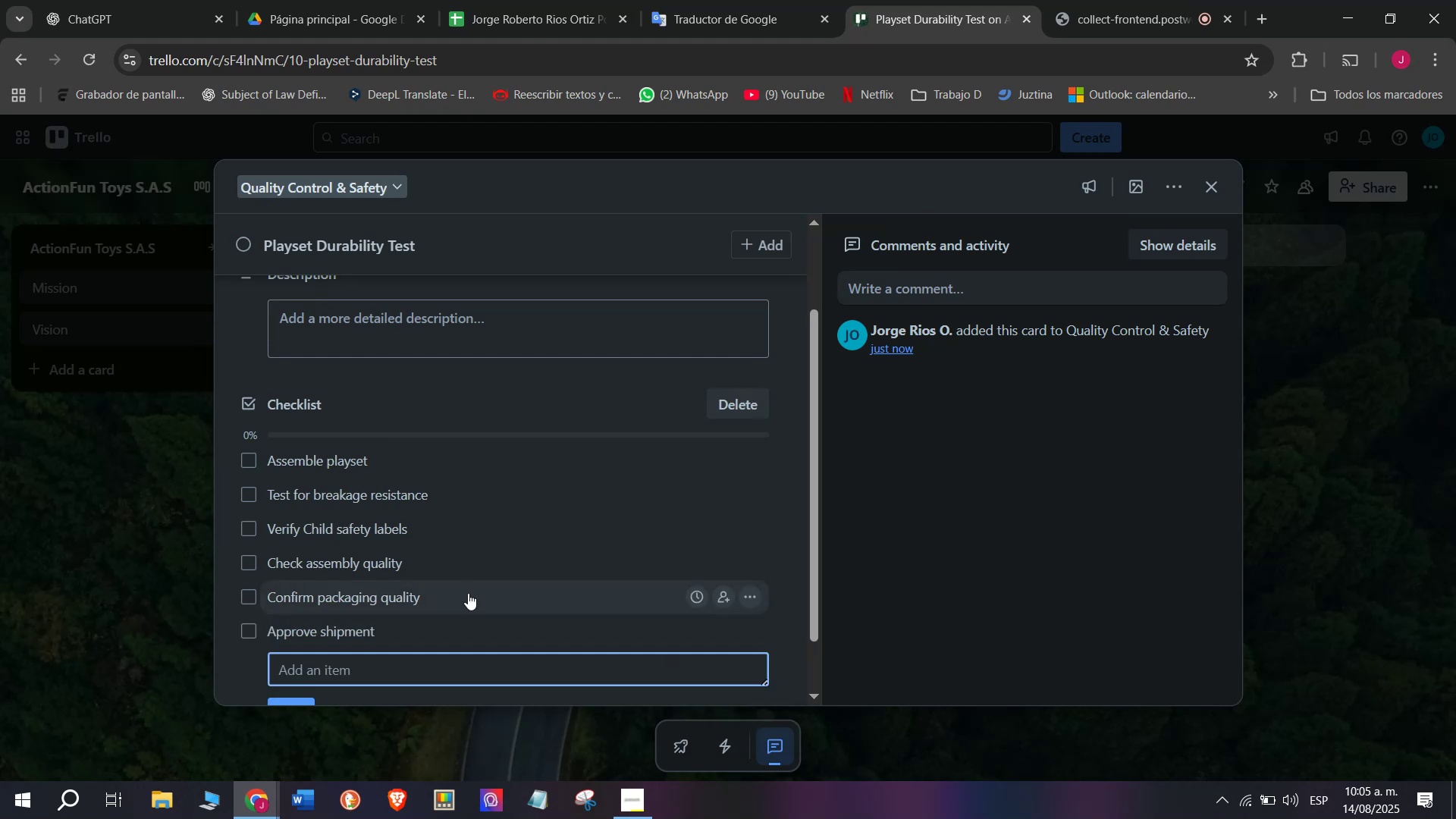 
scroll: coordinate [408, 496], scroll_direction: up, amount: 6.0
 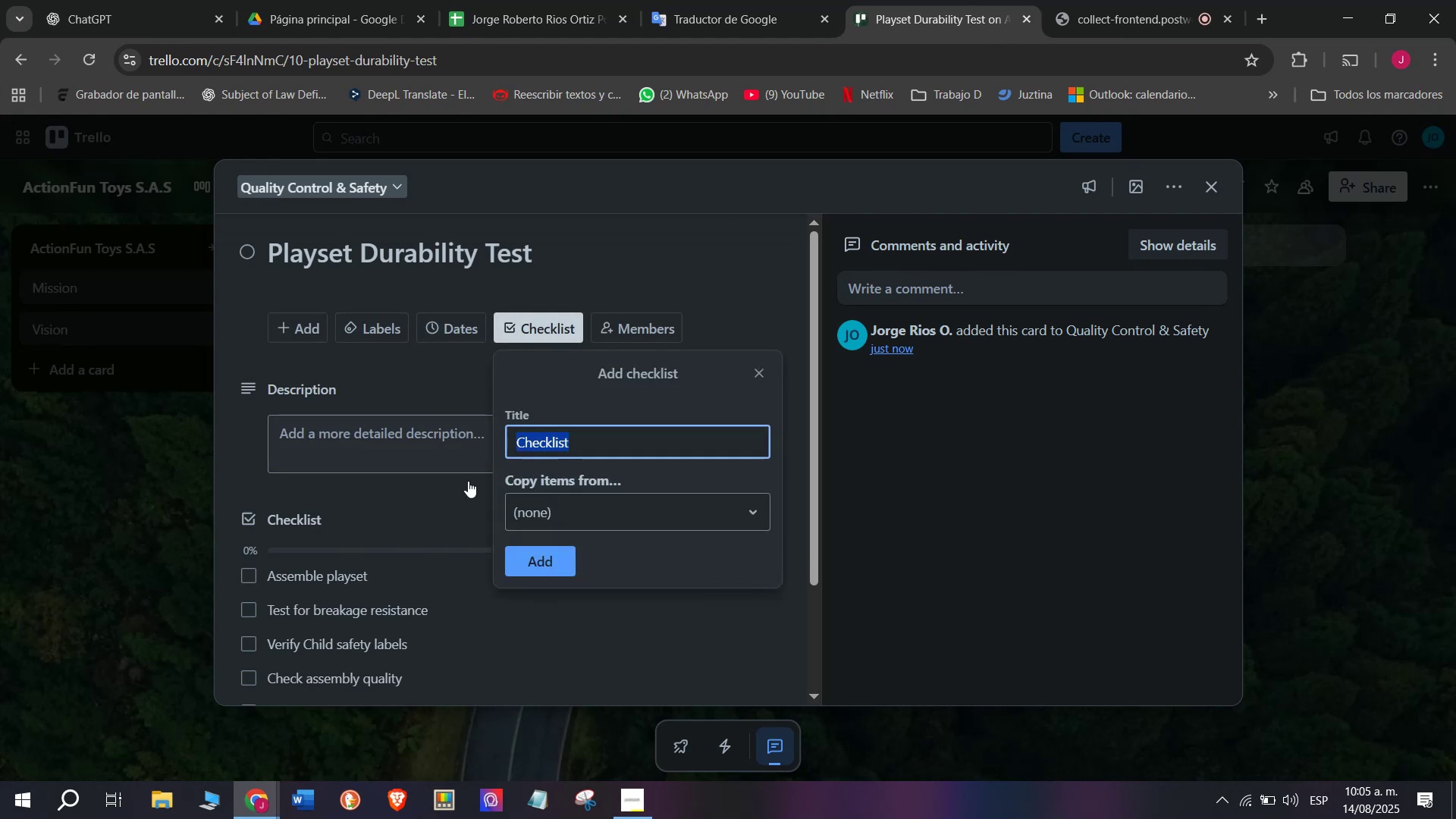 
left_click([413, 363])
 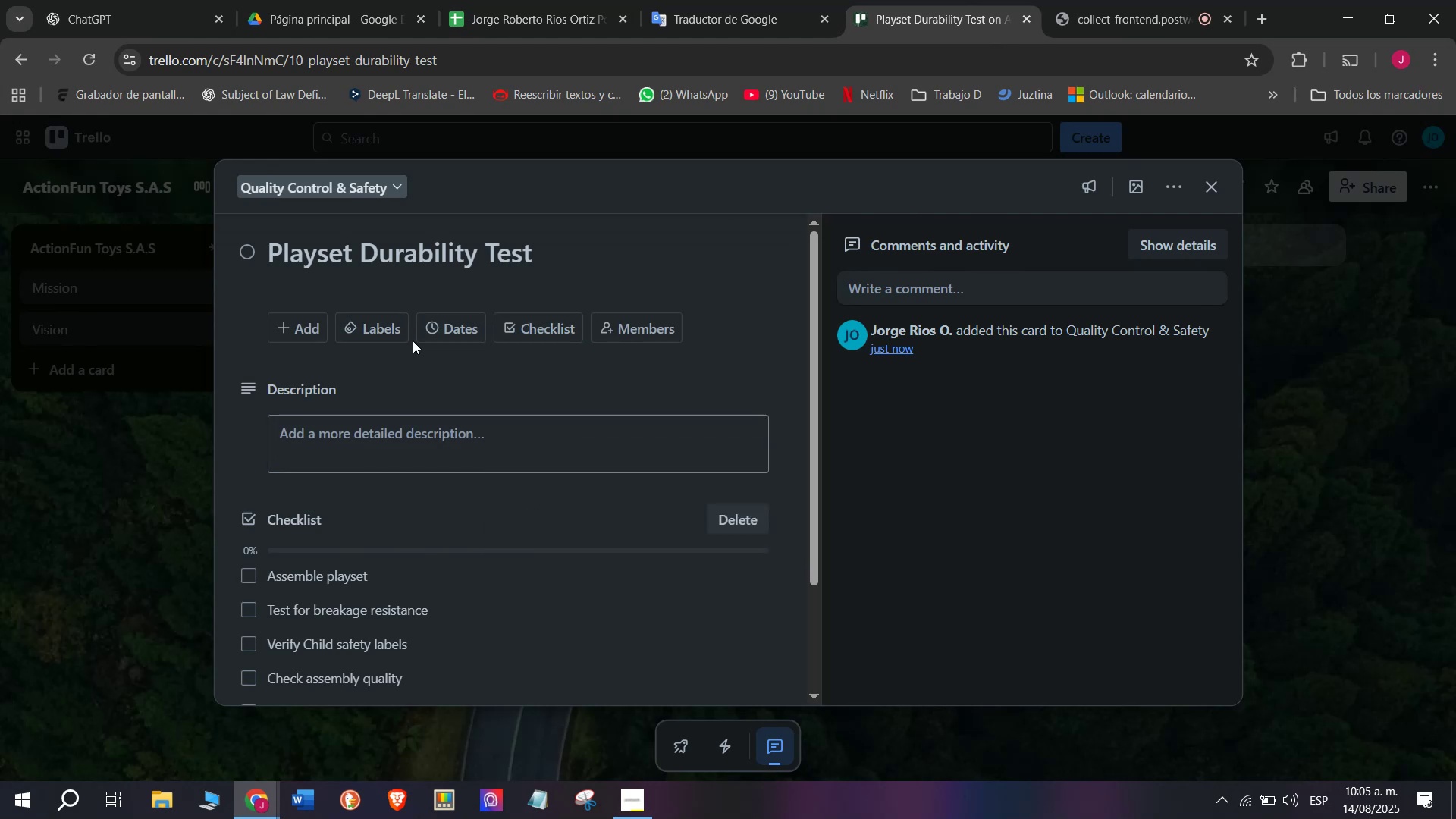 
mouse_move([374, 336])
 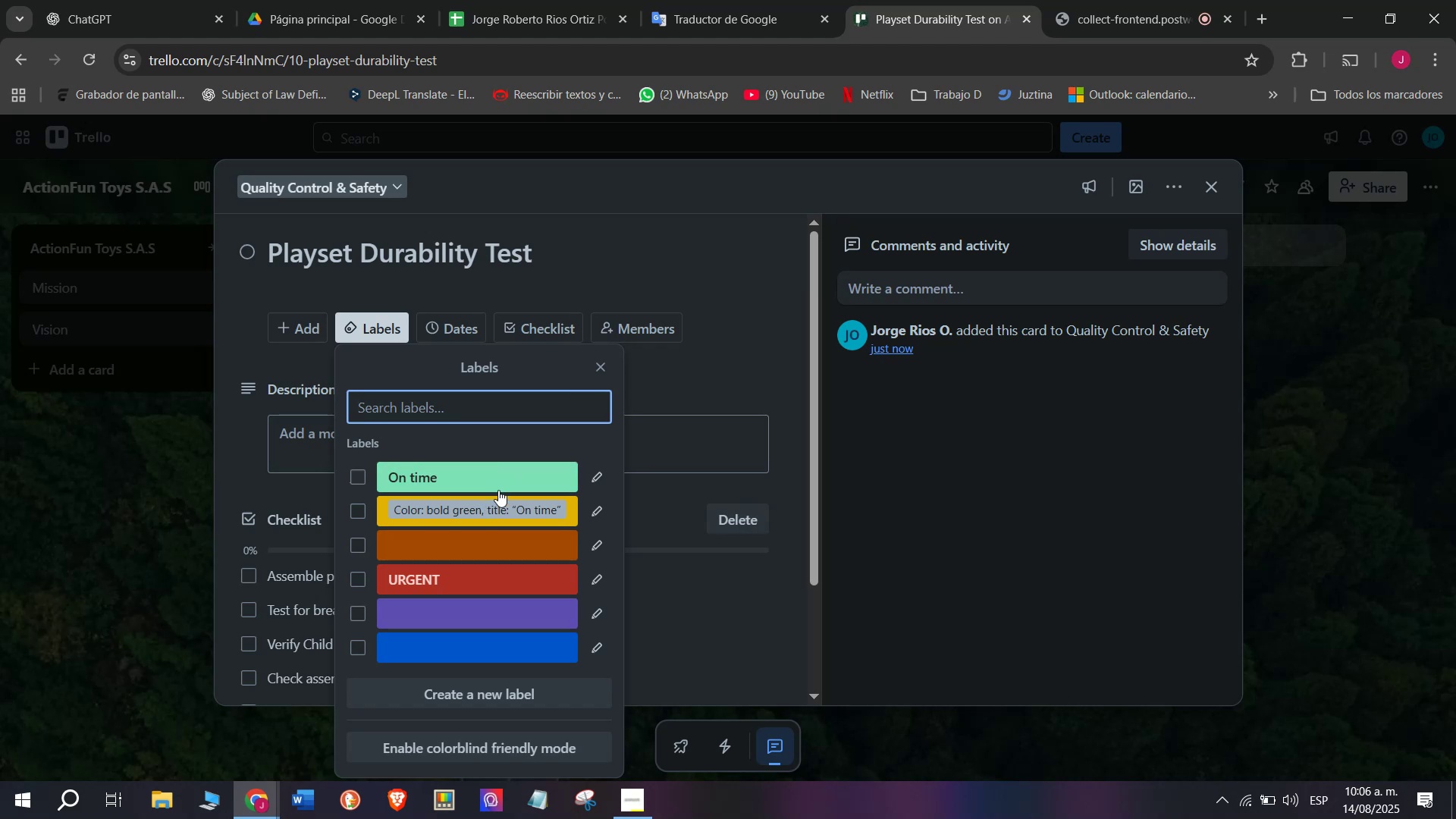 
wait(16.57)
 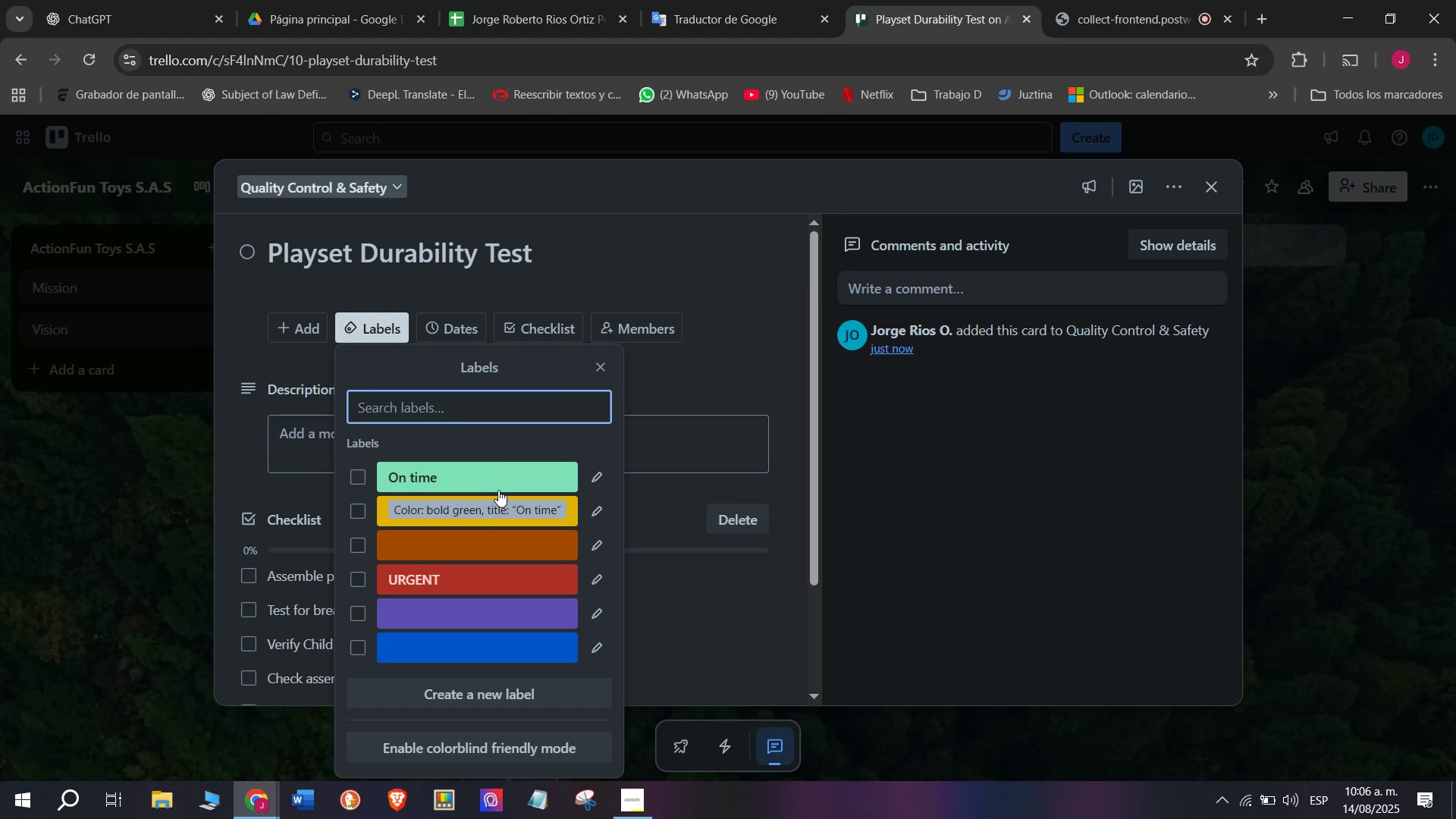 
left_click([919, 359])
 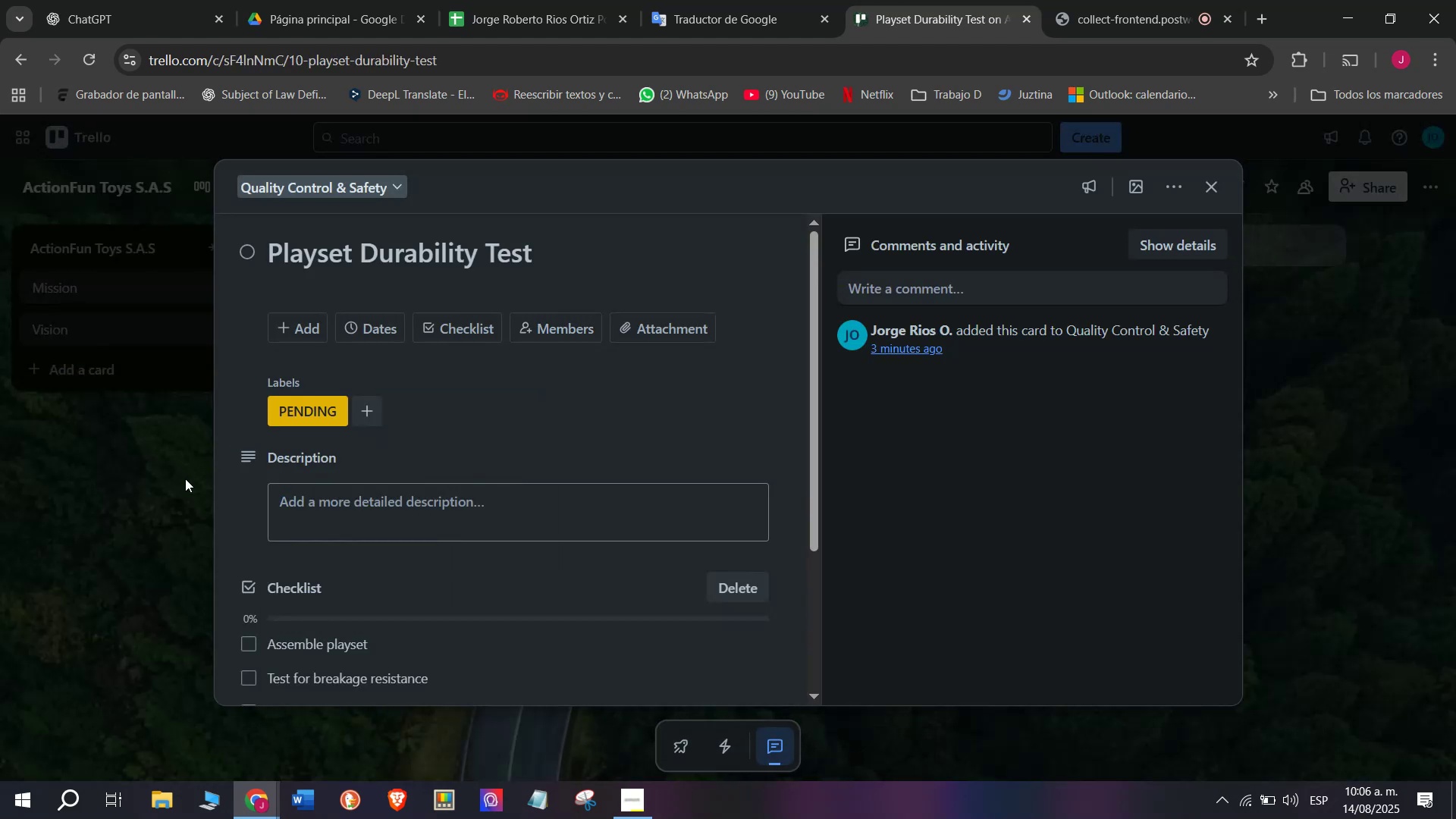 
scroll: coordinate [924, 445], scroll_direction: down, amount: 1.0
 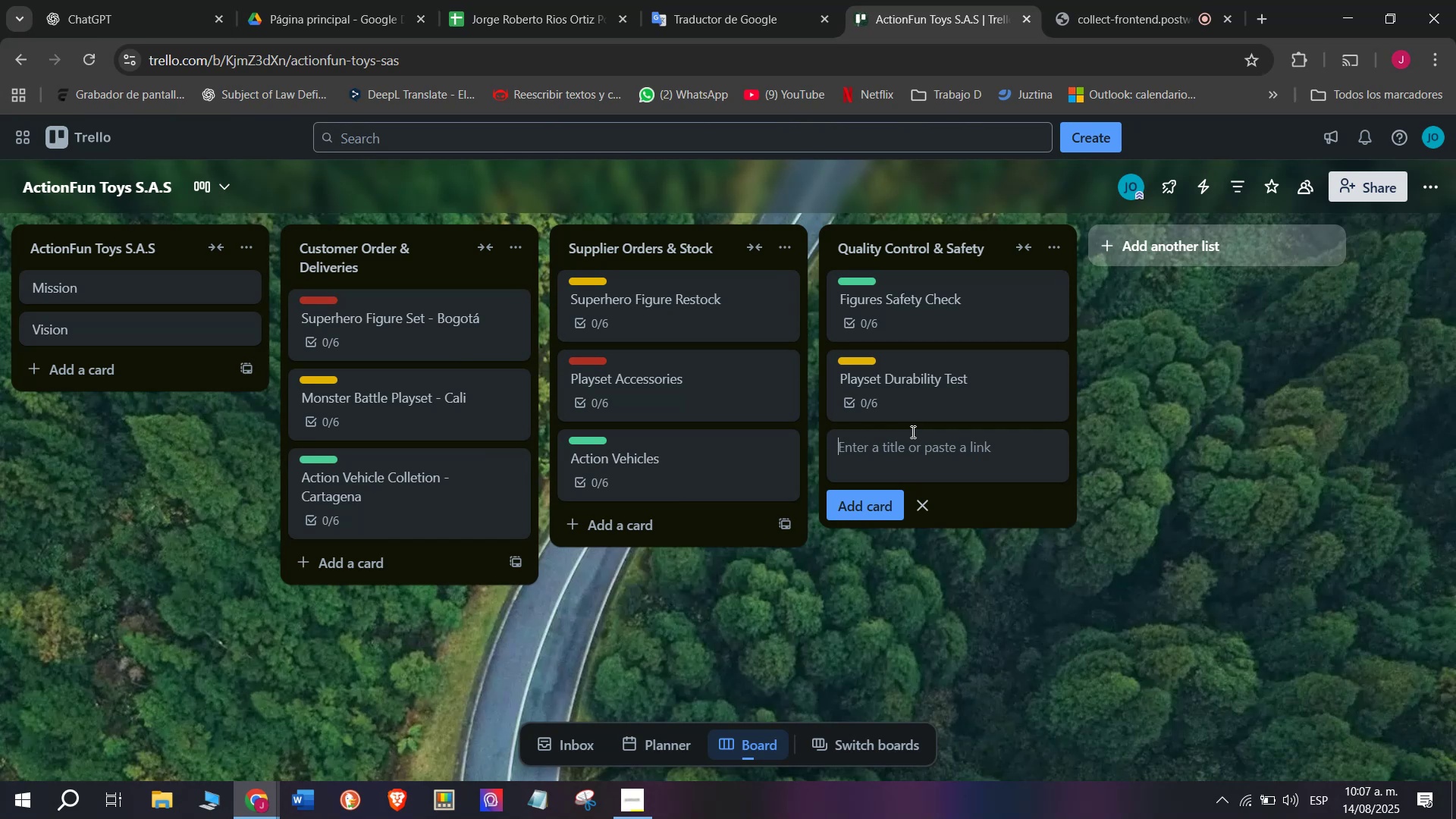 
wait(40.99)
 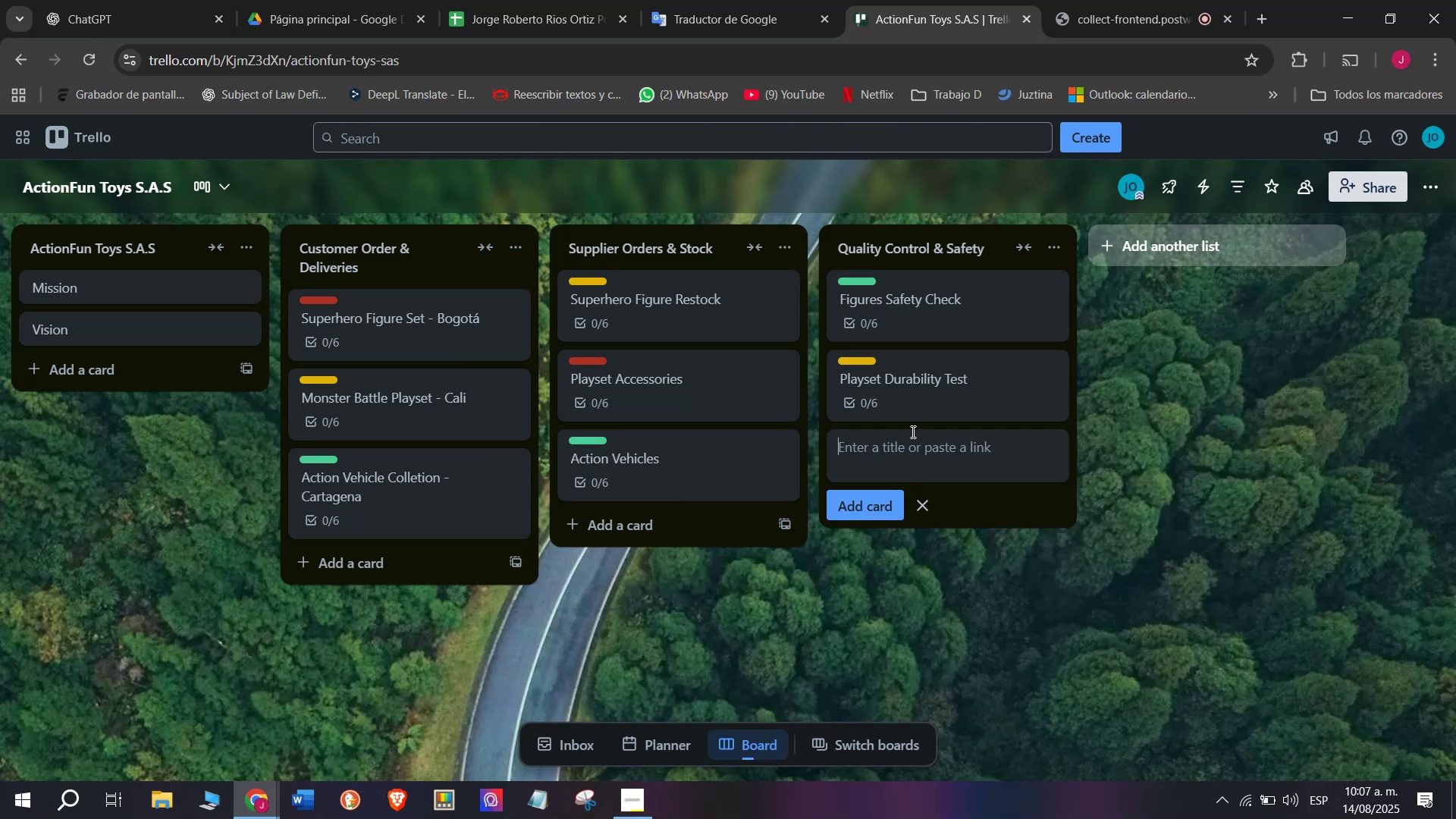 
type(Vehicule)
key(Backspace)
key(Backspace)
key(Backspace)
key(Backspace)
 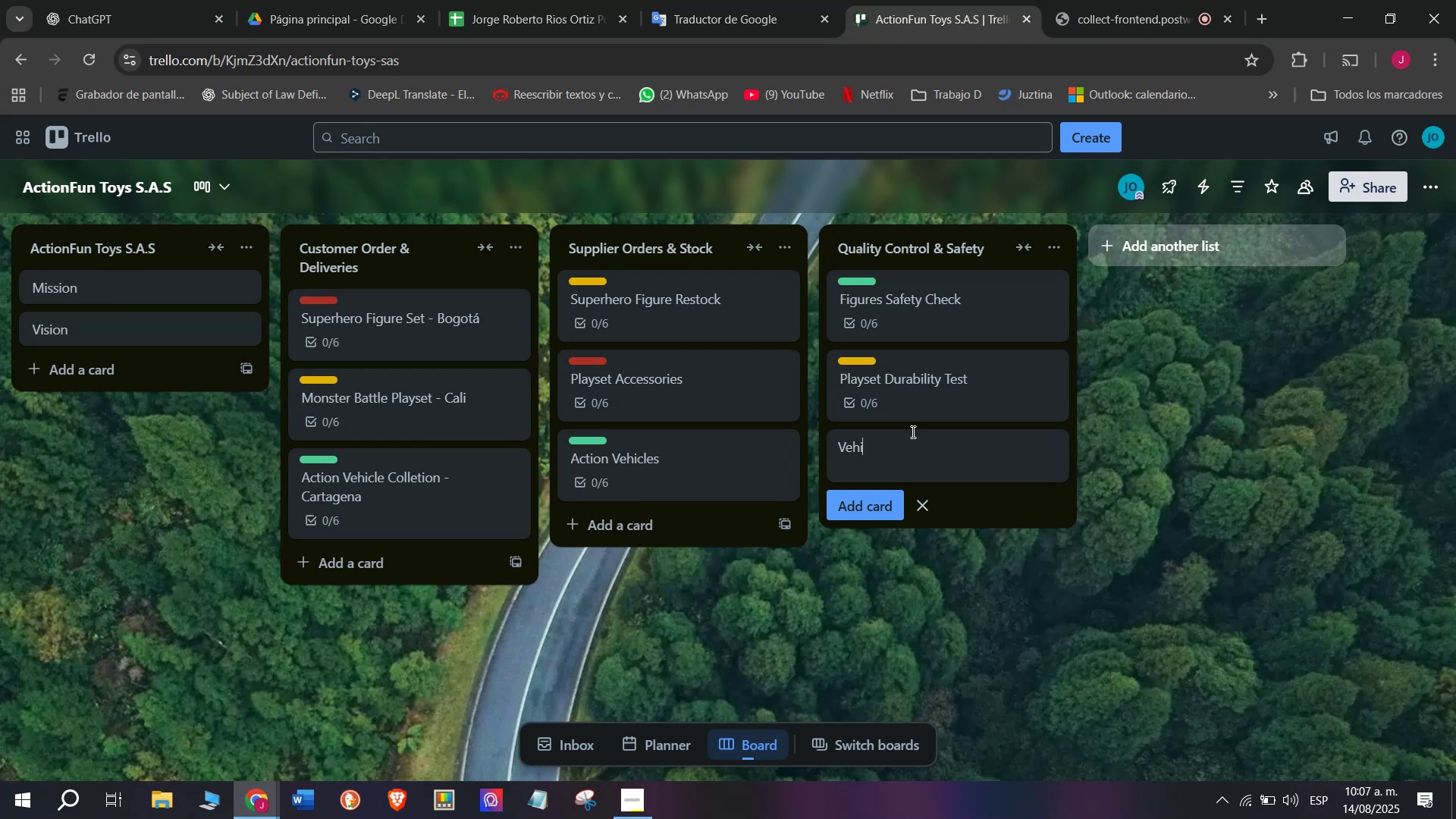 
wait(5.05)
 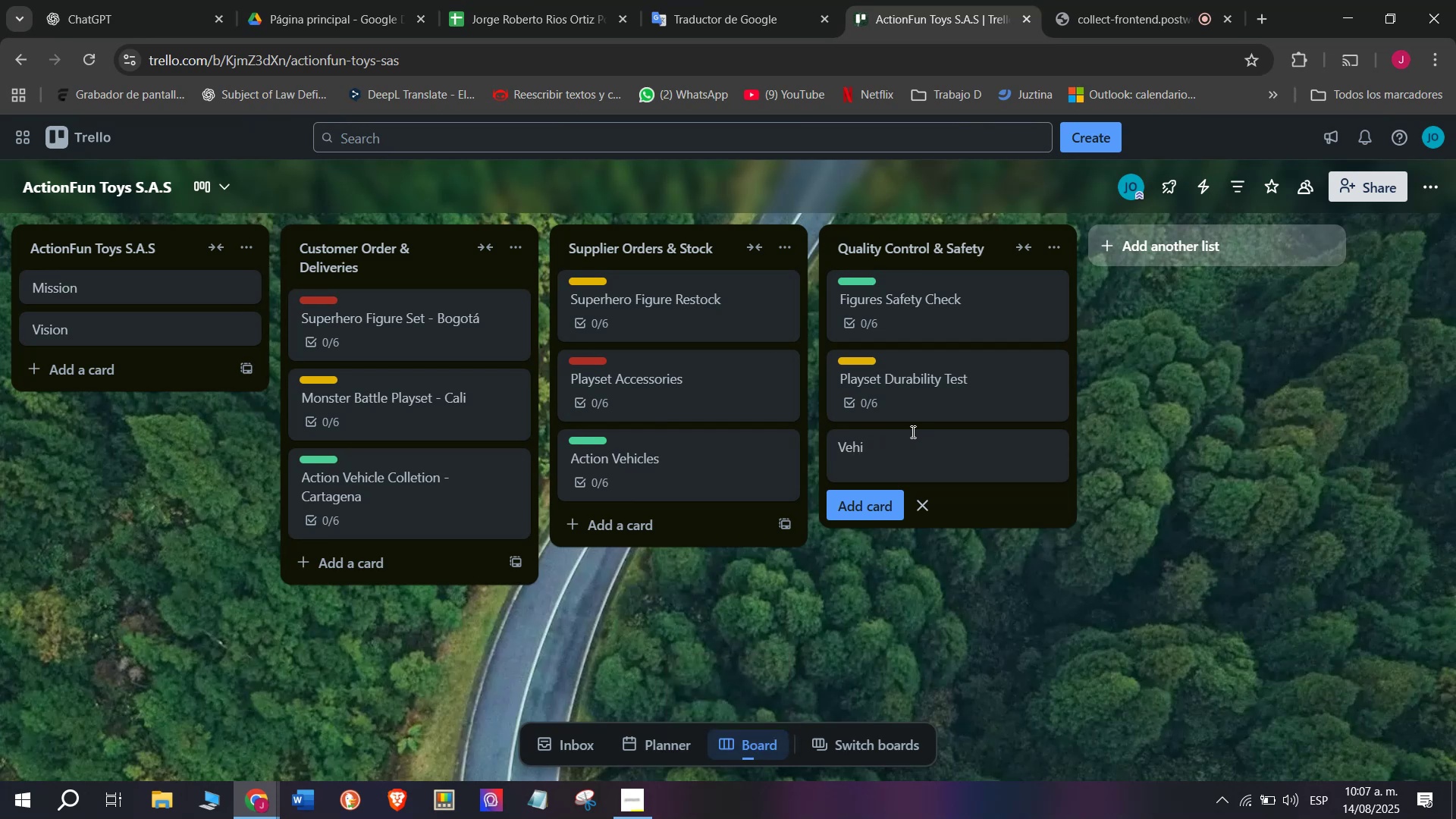 
type(cle  Fuc)
key(Backspace)
type(nction Test)
 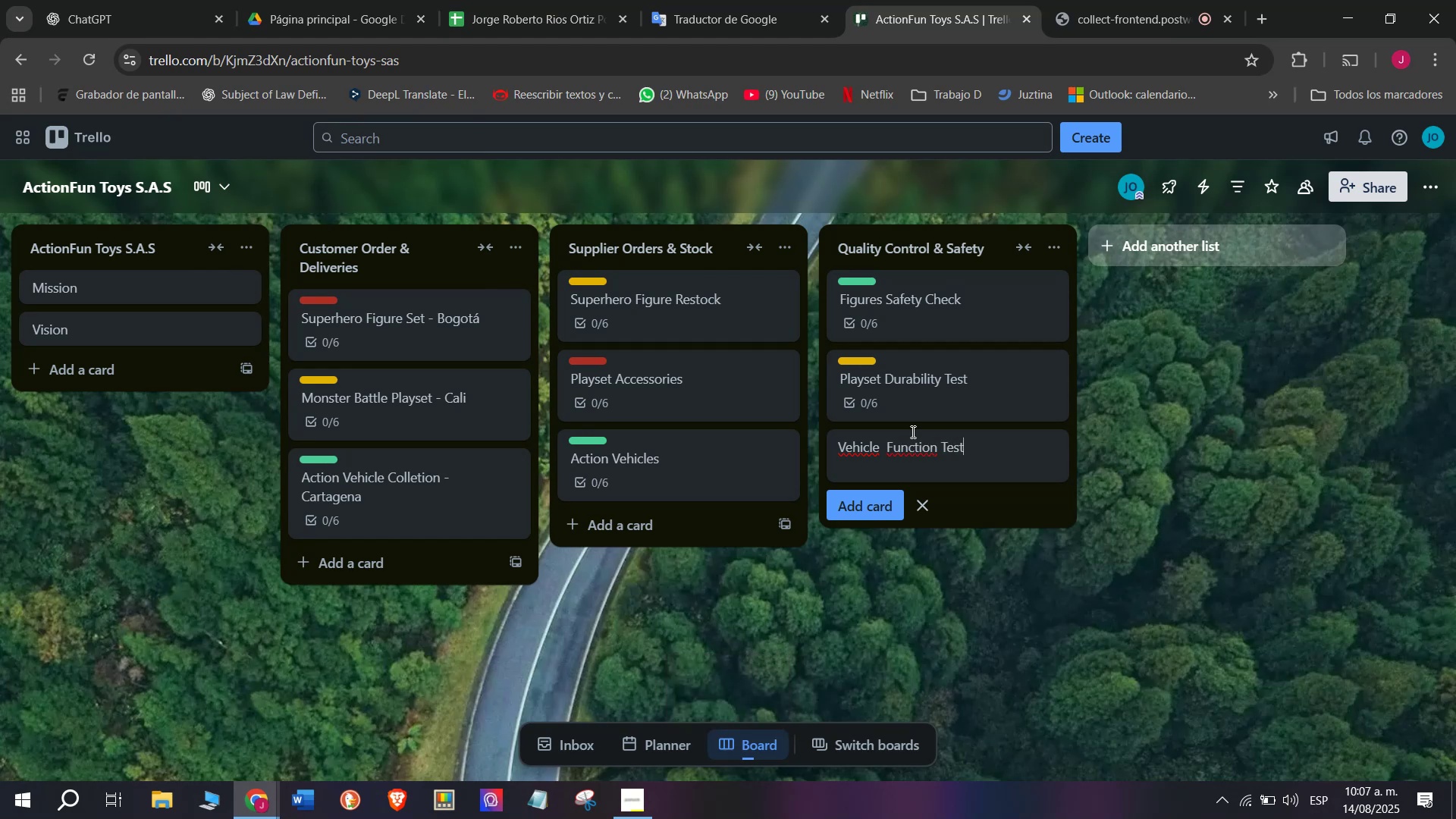 
key(Enter)
 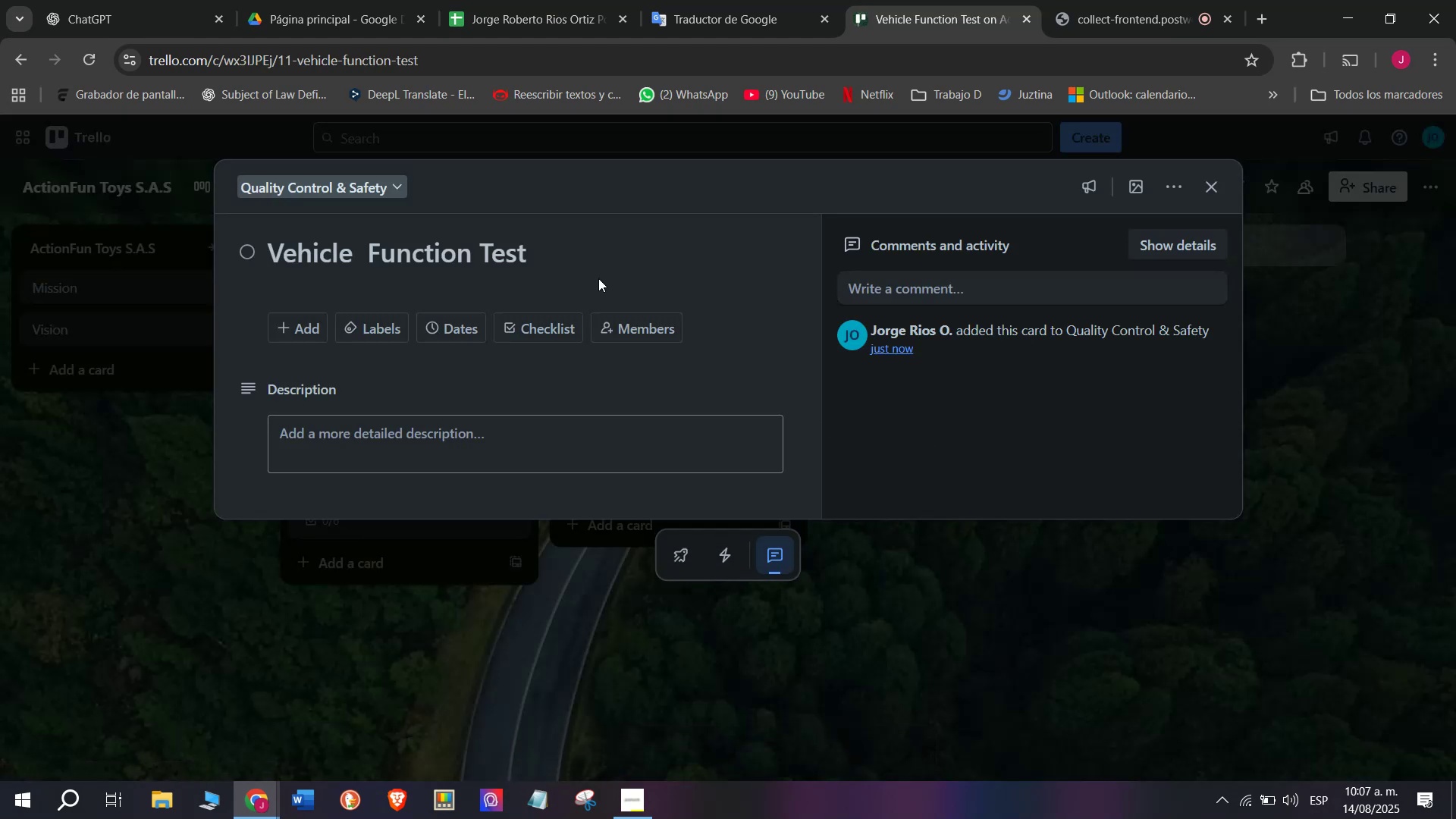 
left_click([552, 330])
 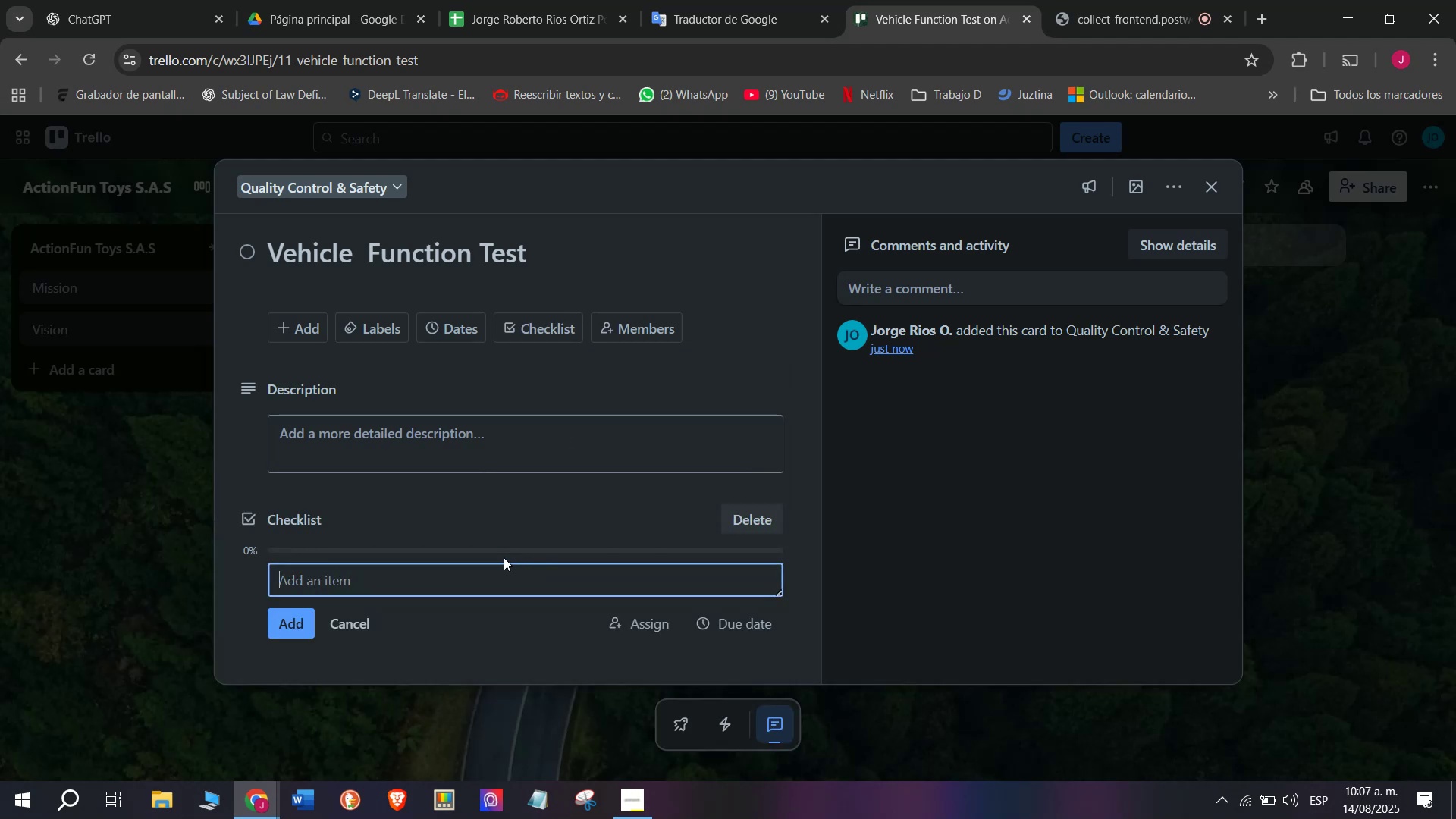 
scroll: coordinate [444, 537], scroll_direction: down, amount: 1.0
 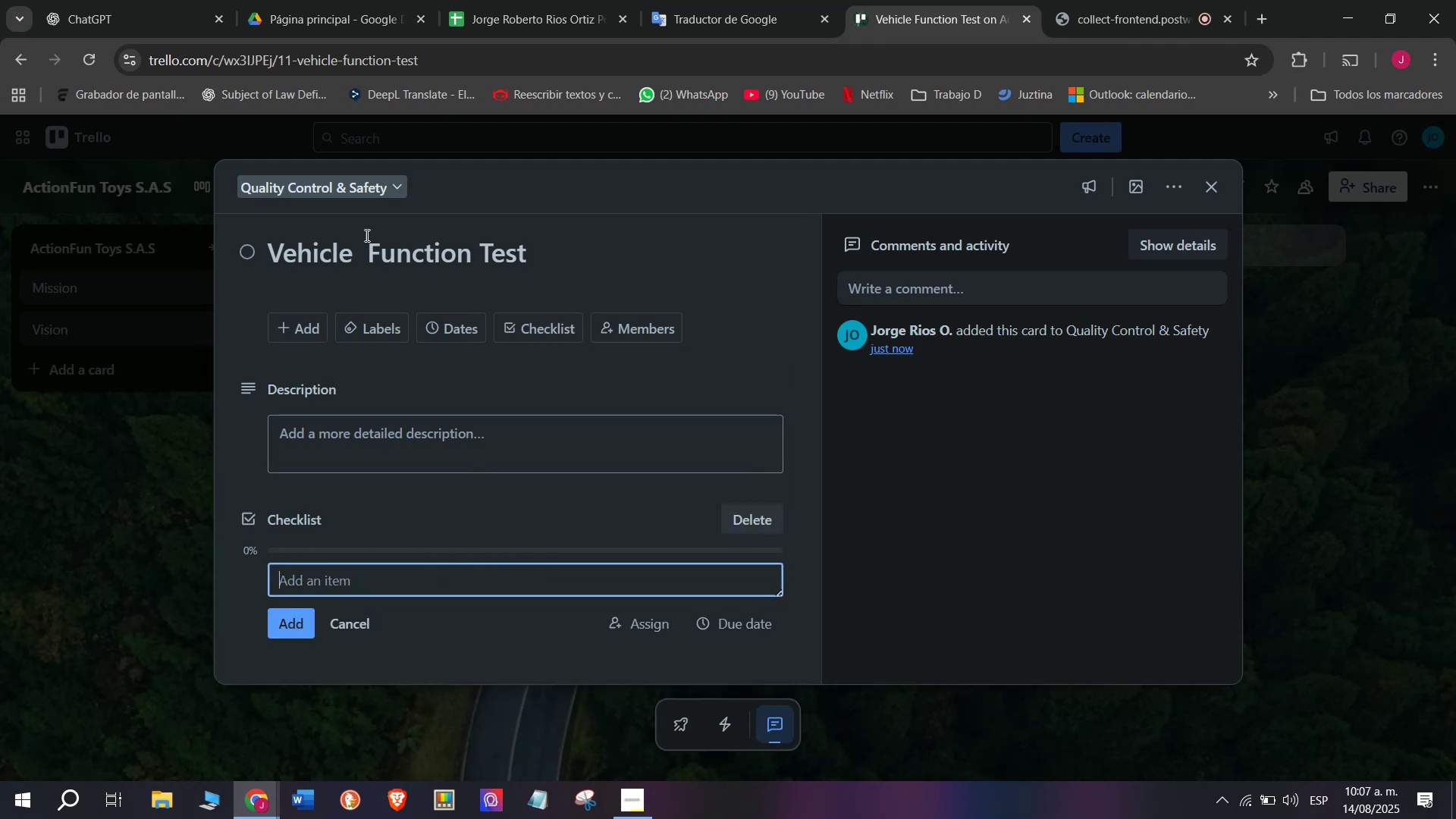 
left_click([351, 265])
 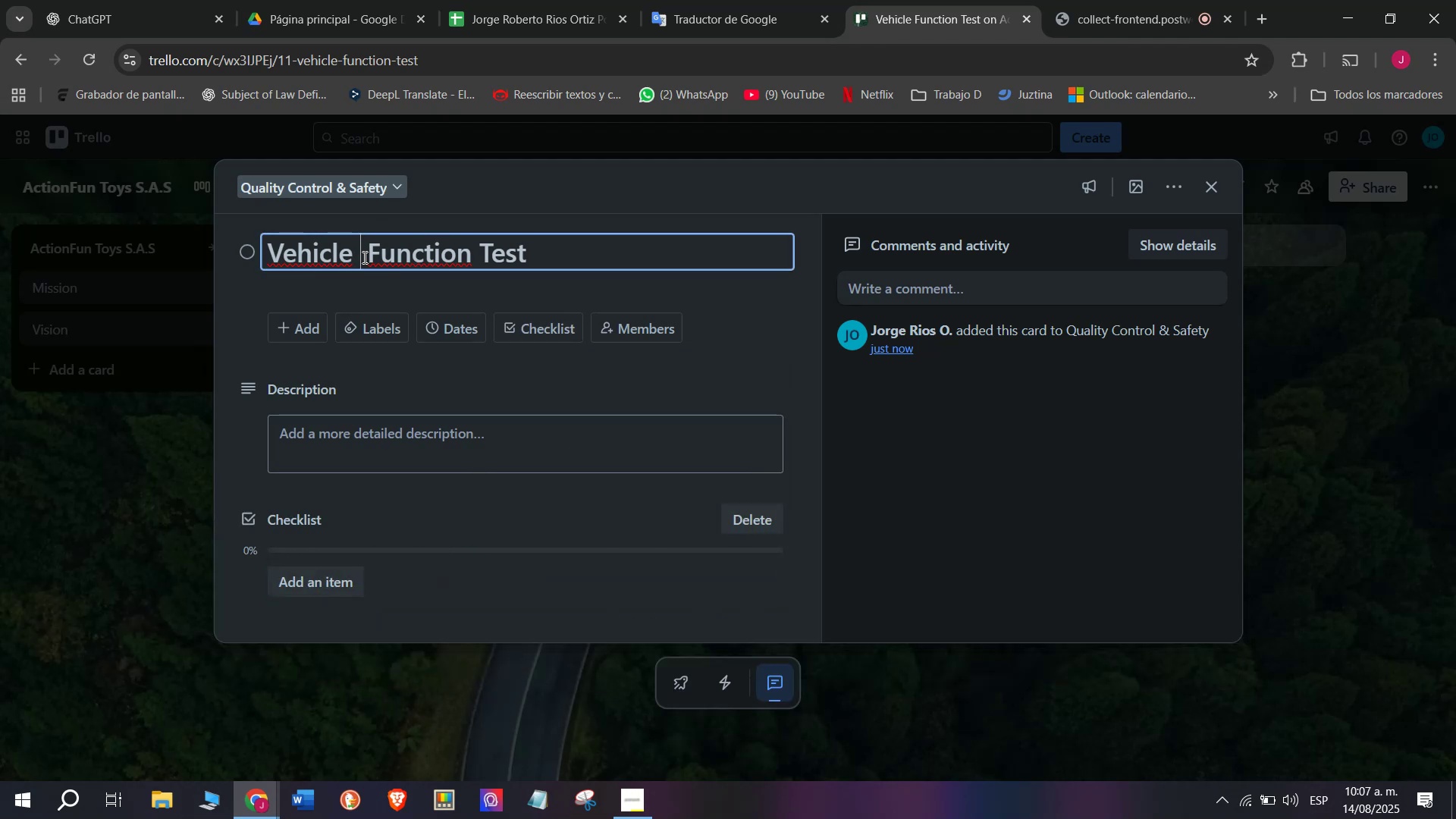 
key(Backspace)
type(Test Wheeles)
 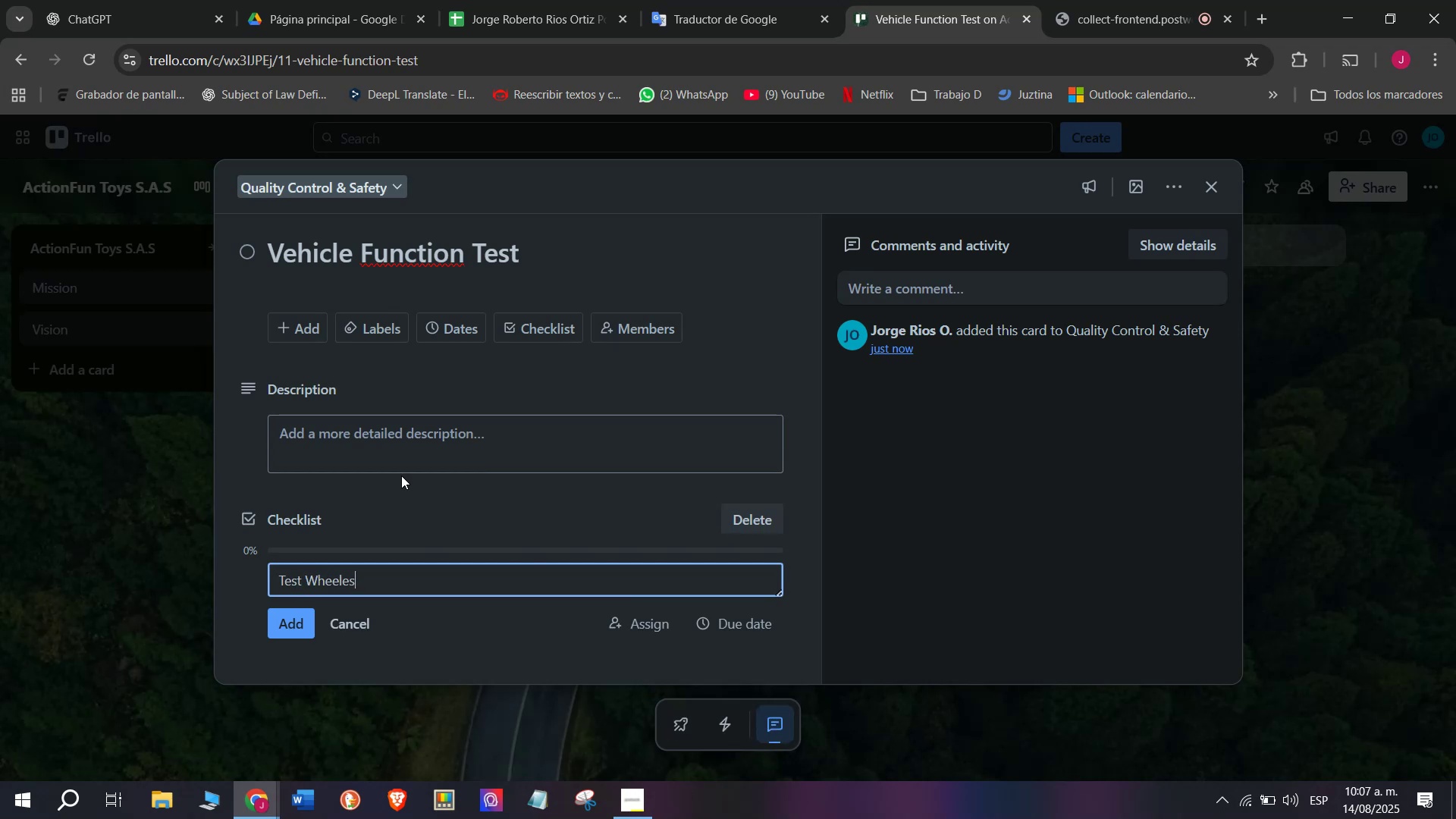 
scroll: coordinate [419, 508], scroll_direction: down, amount: 2.0
 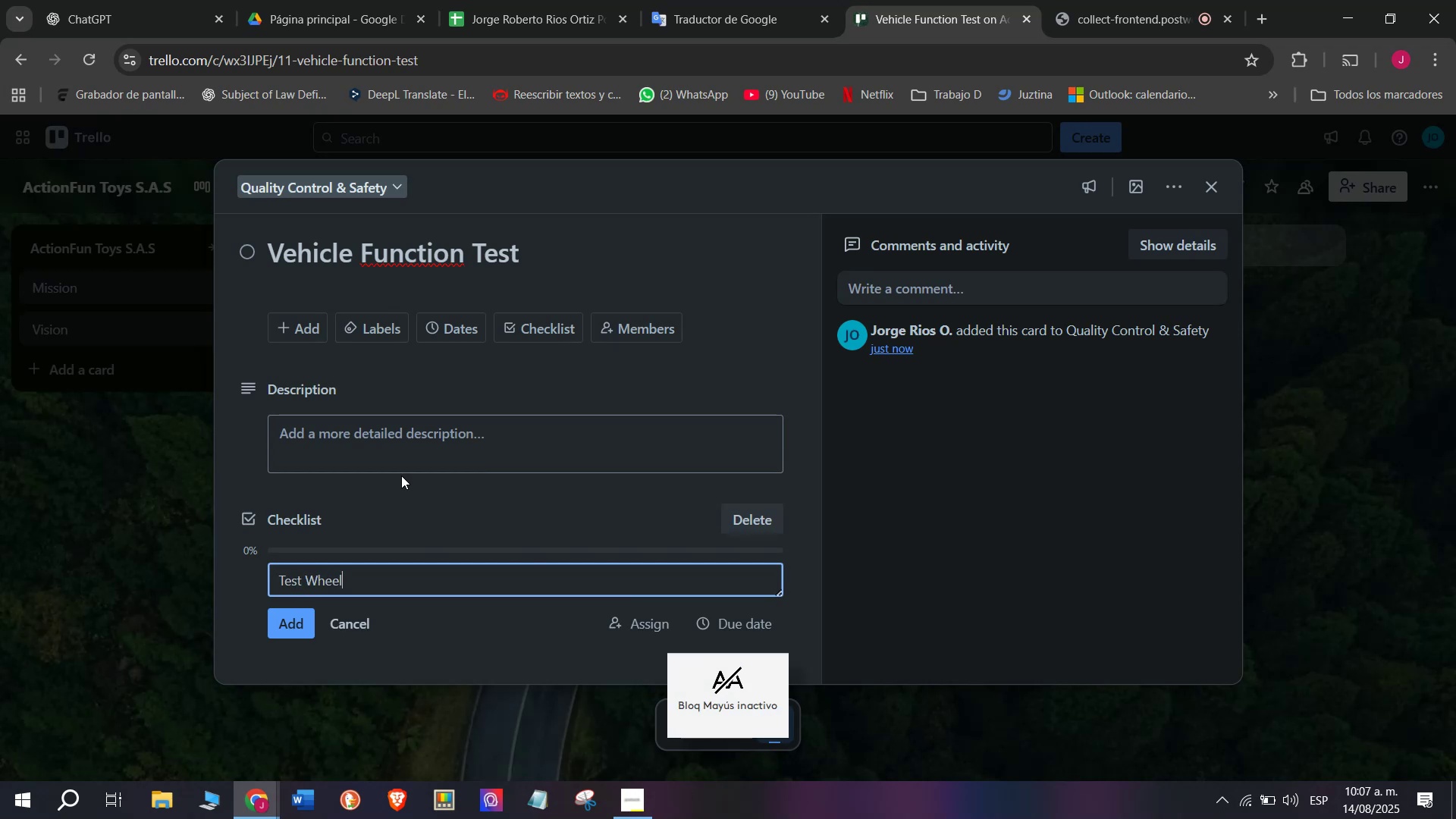 
key(Backspace)
key(Backspace)
type(s and movement)
 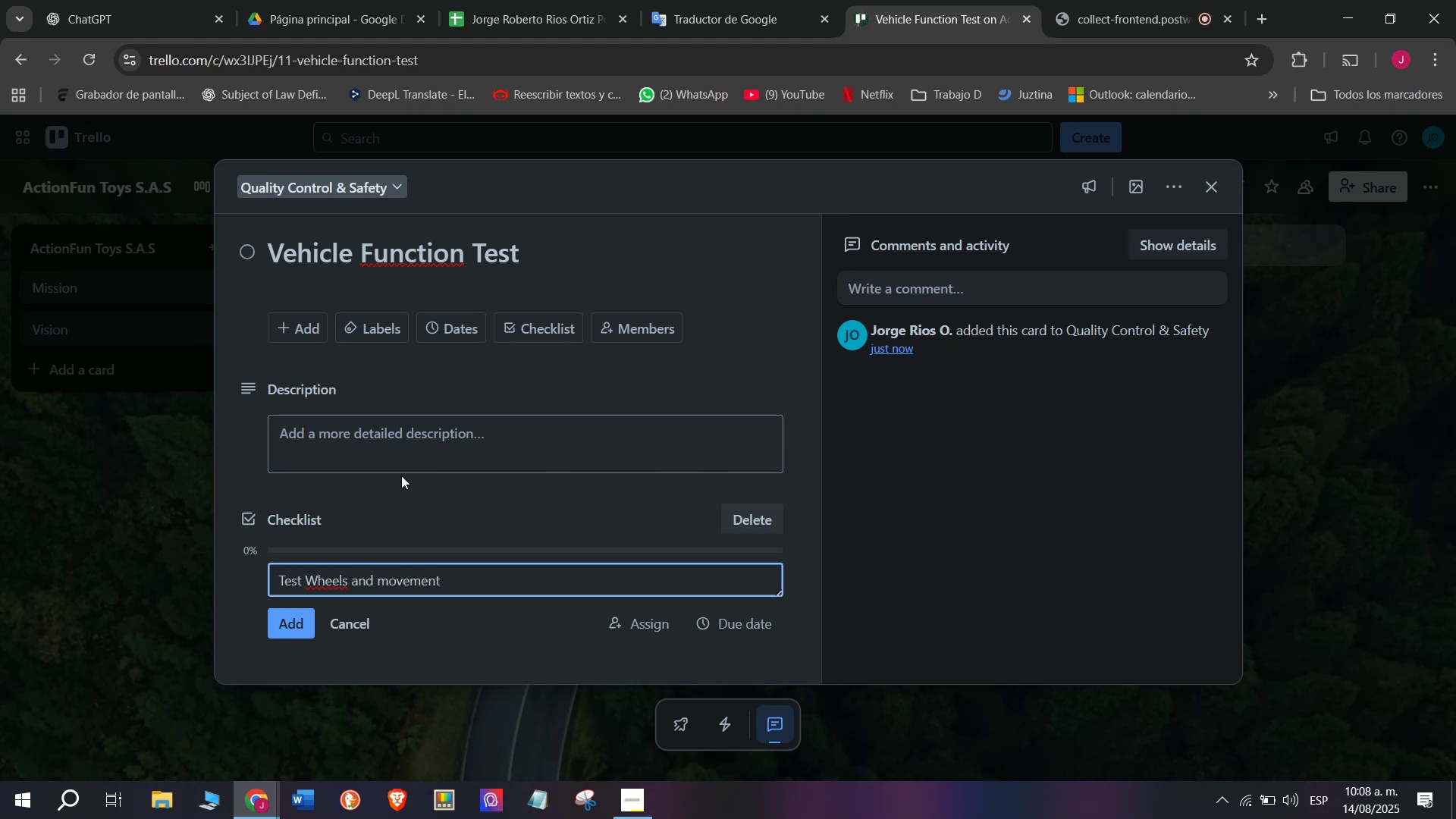 
key(Enter)
 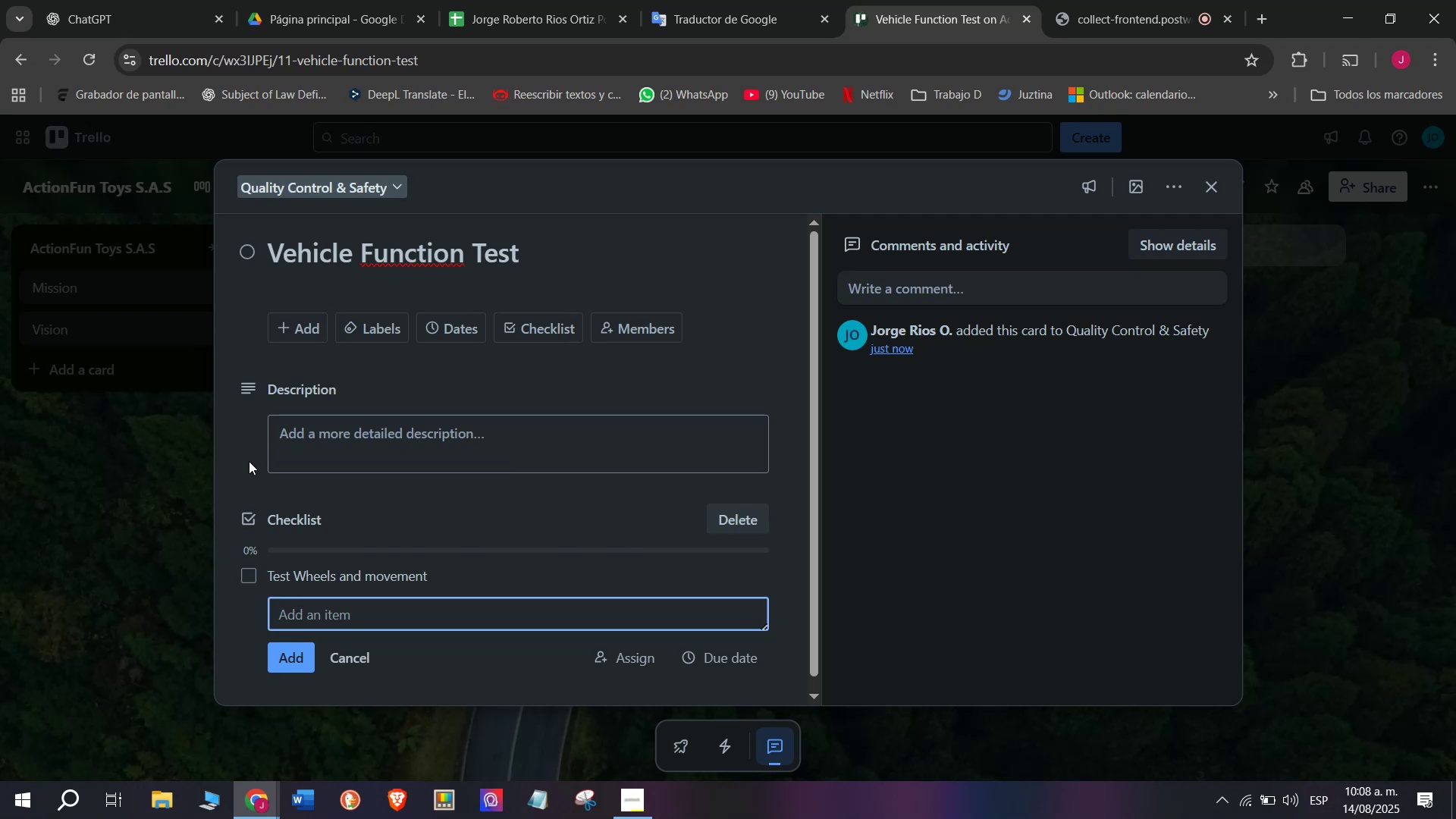 
wait(5.23)
 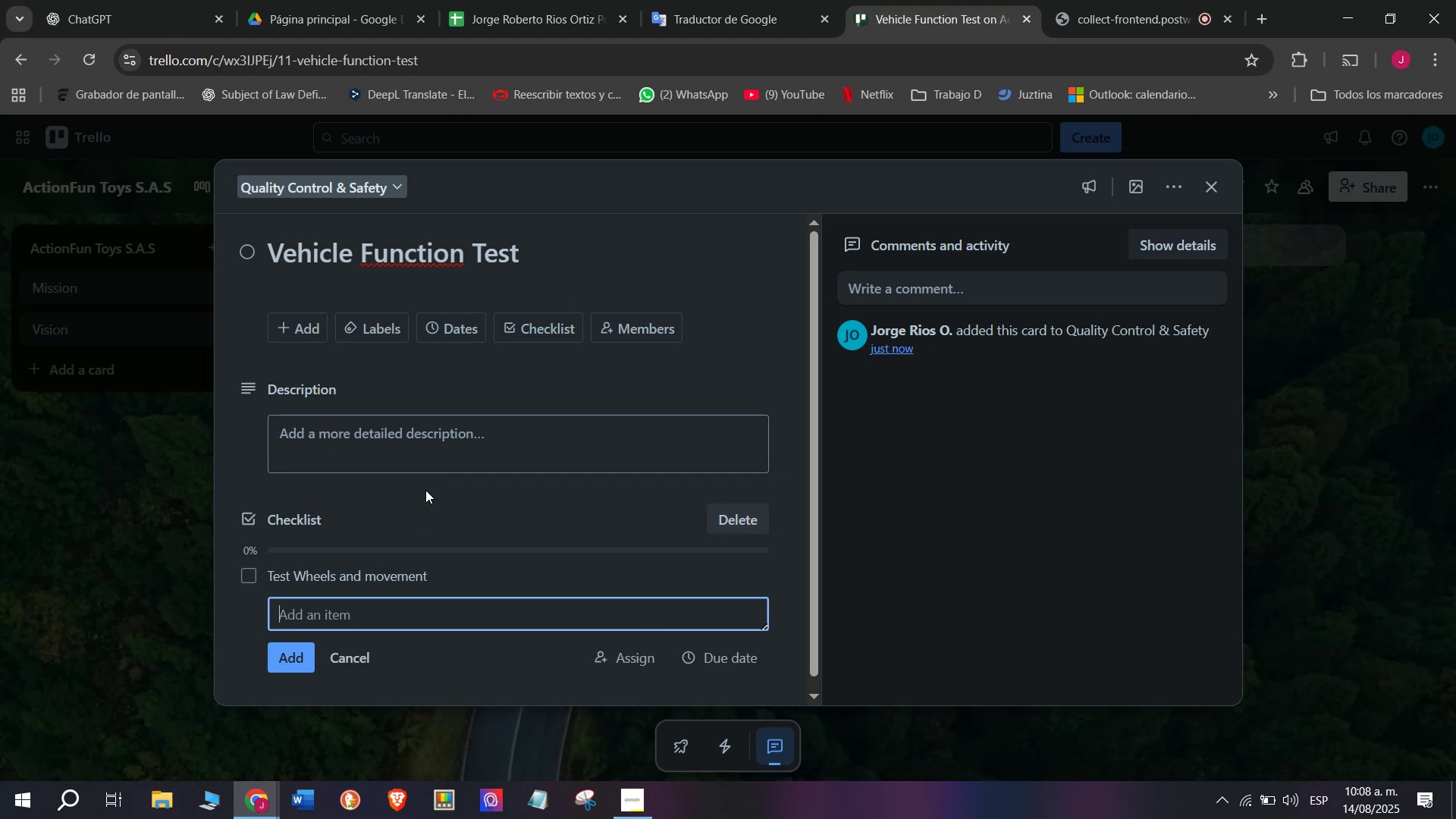 
type(Inspecty)
key(Backspace)
type( for sharp adgeds)
key(Backspace)
key(Backspace)
type(s)
 